 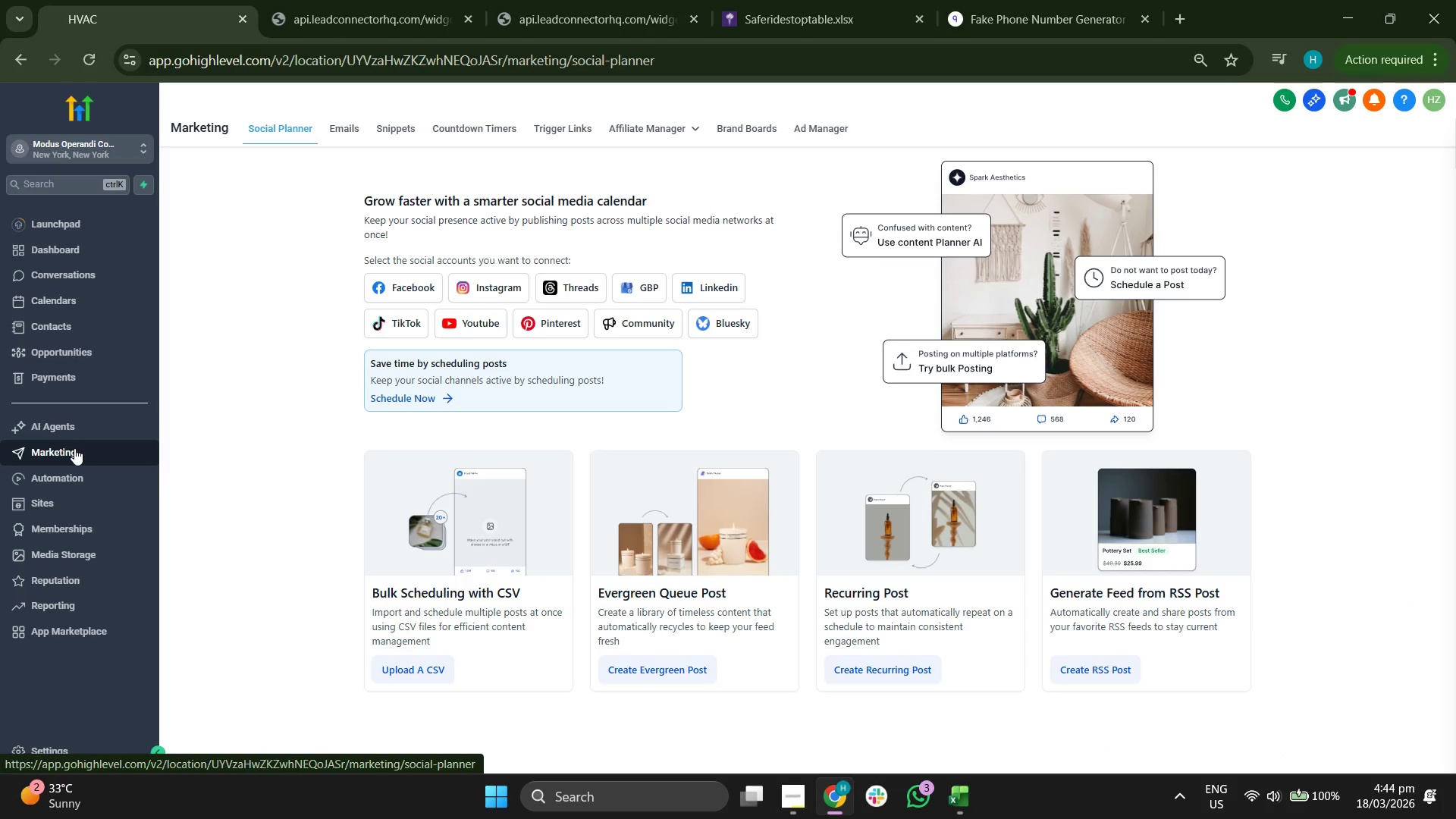 
left_click([350, 125])
 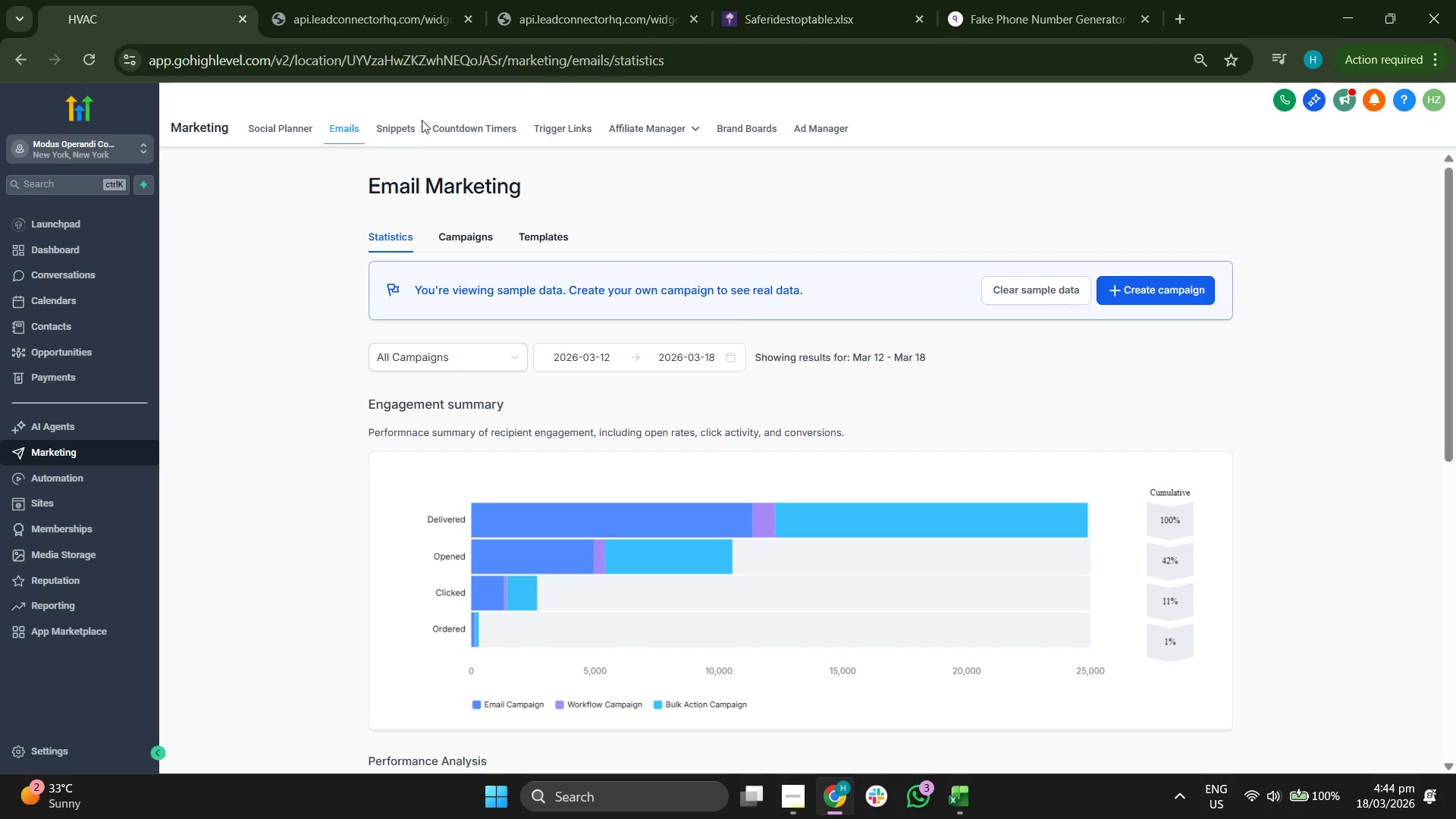 
left_click([543, 238])
 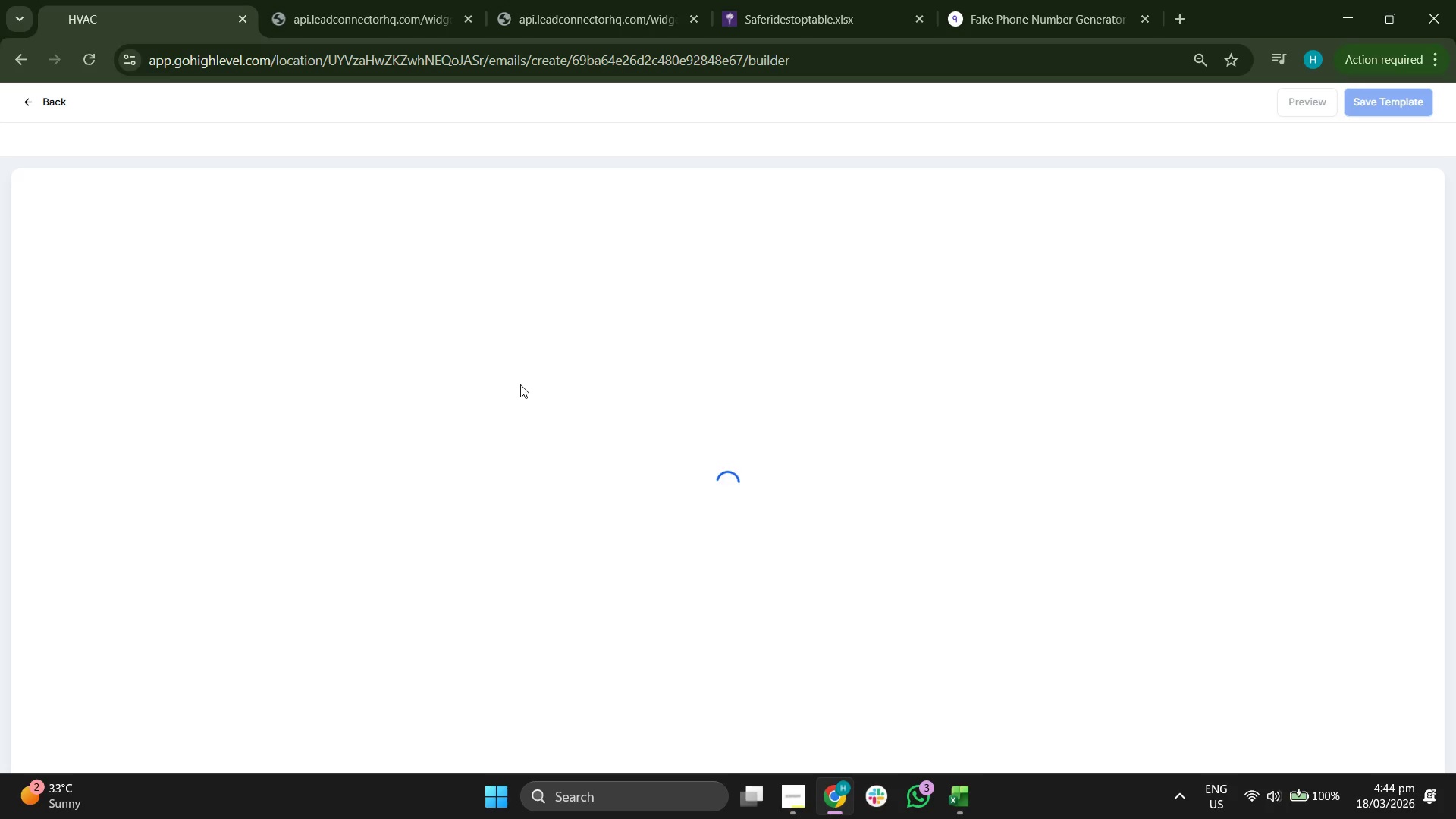 
wait(6.17)
 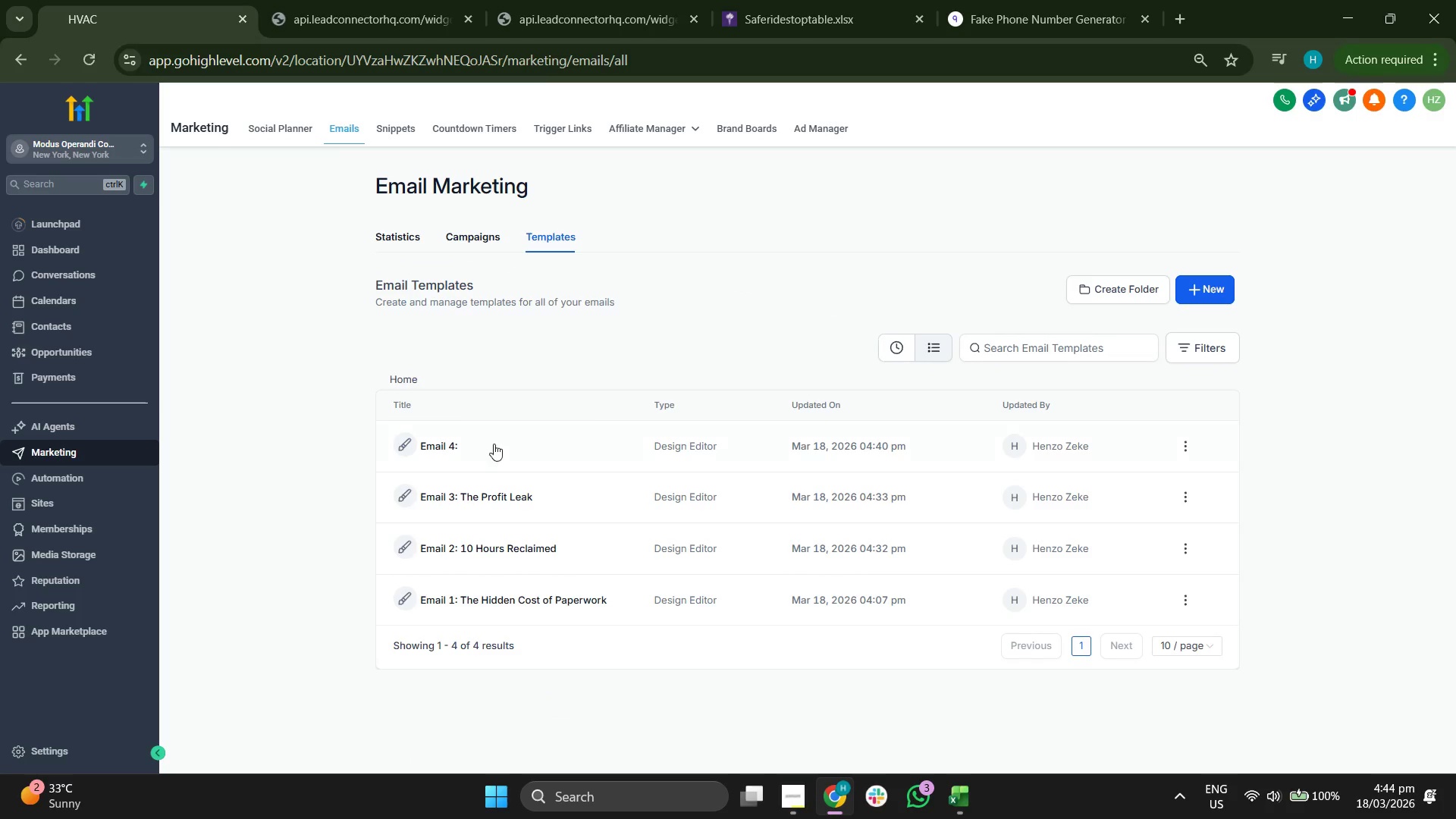 
left_click([736, 108])
 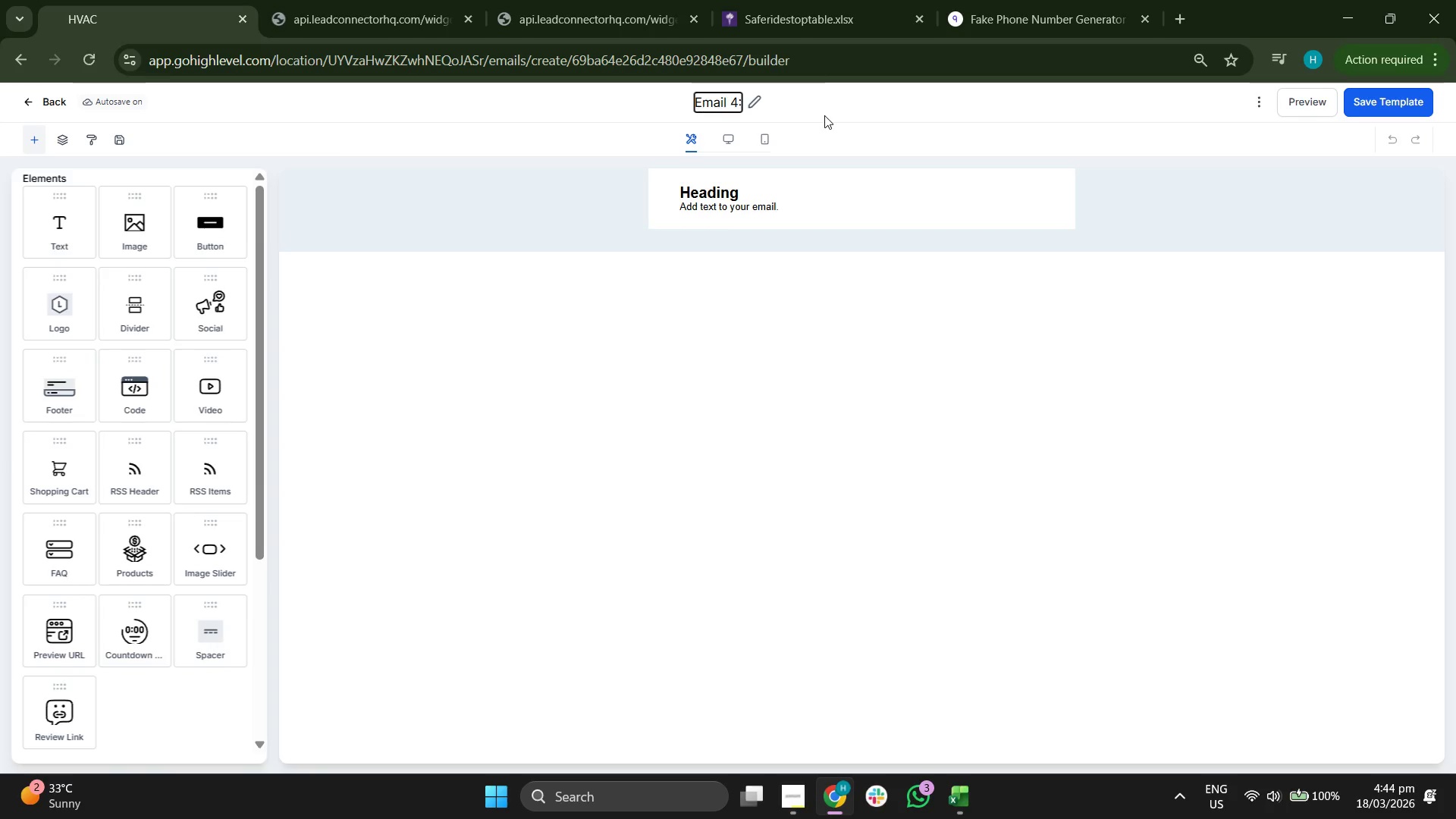 
key(ArrowRight)
 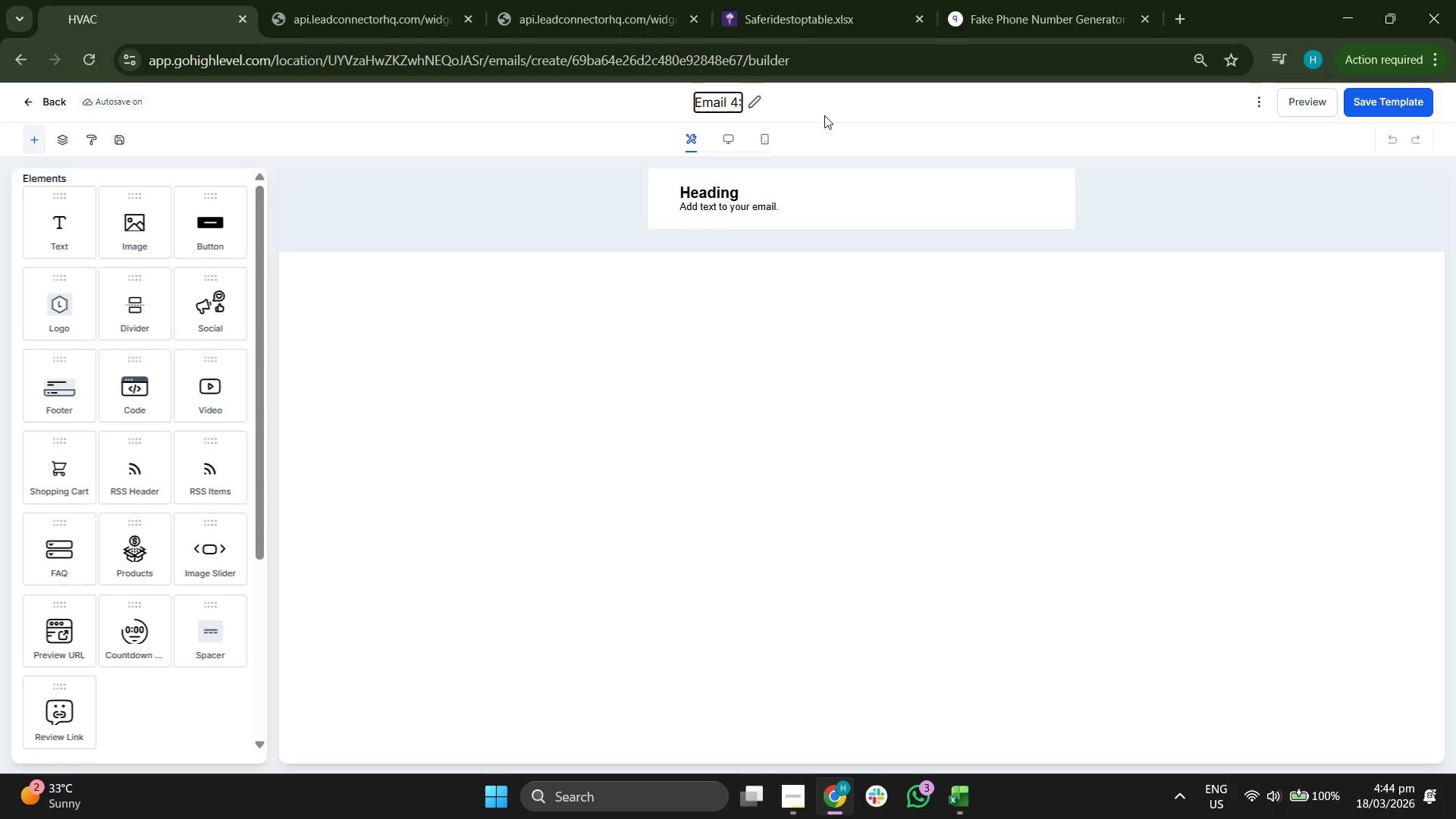 
type( The 15- )
key(Backspace)
type(Minute Audit)
 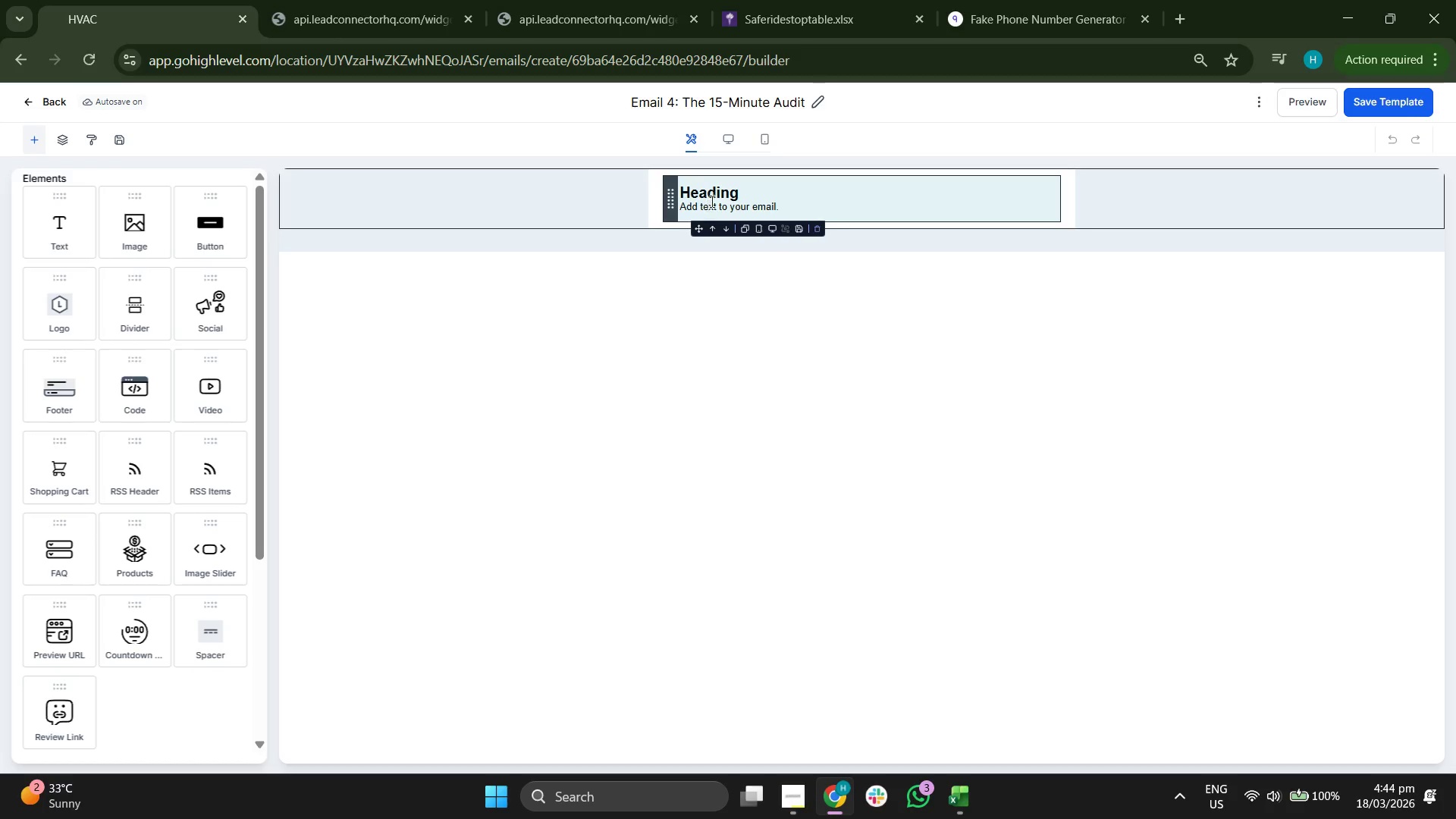 
double_click([723, 190])
 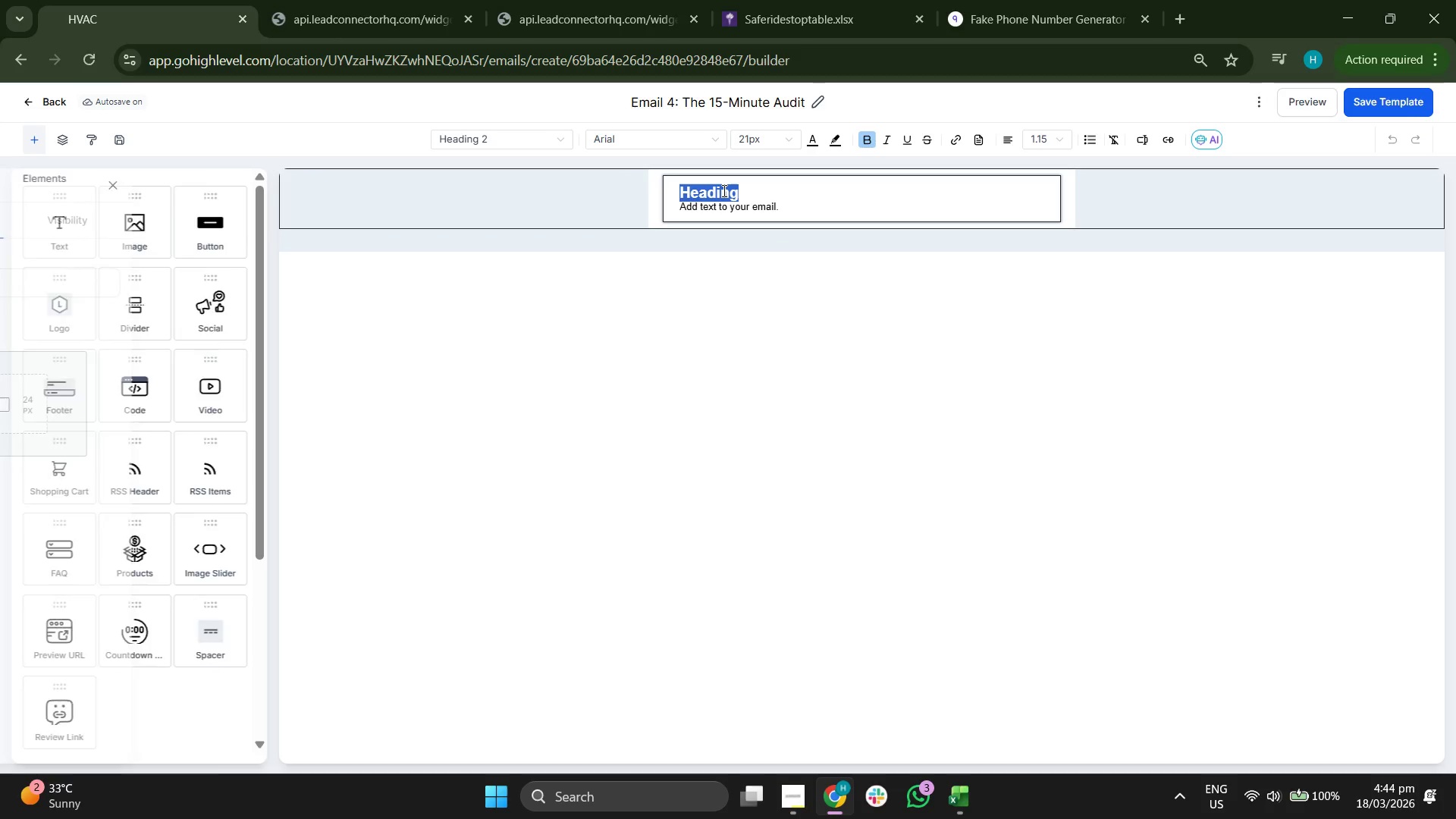 
triple_click([723, 190])
 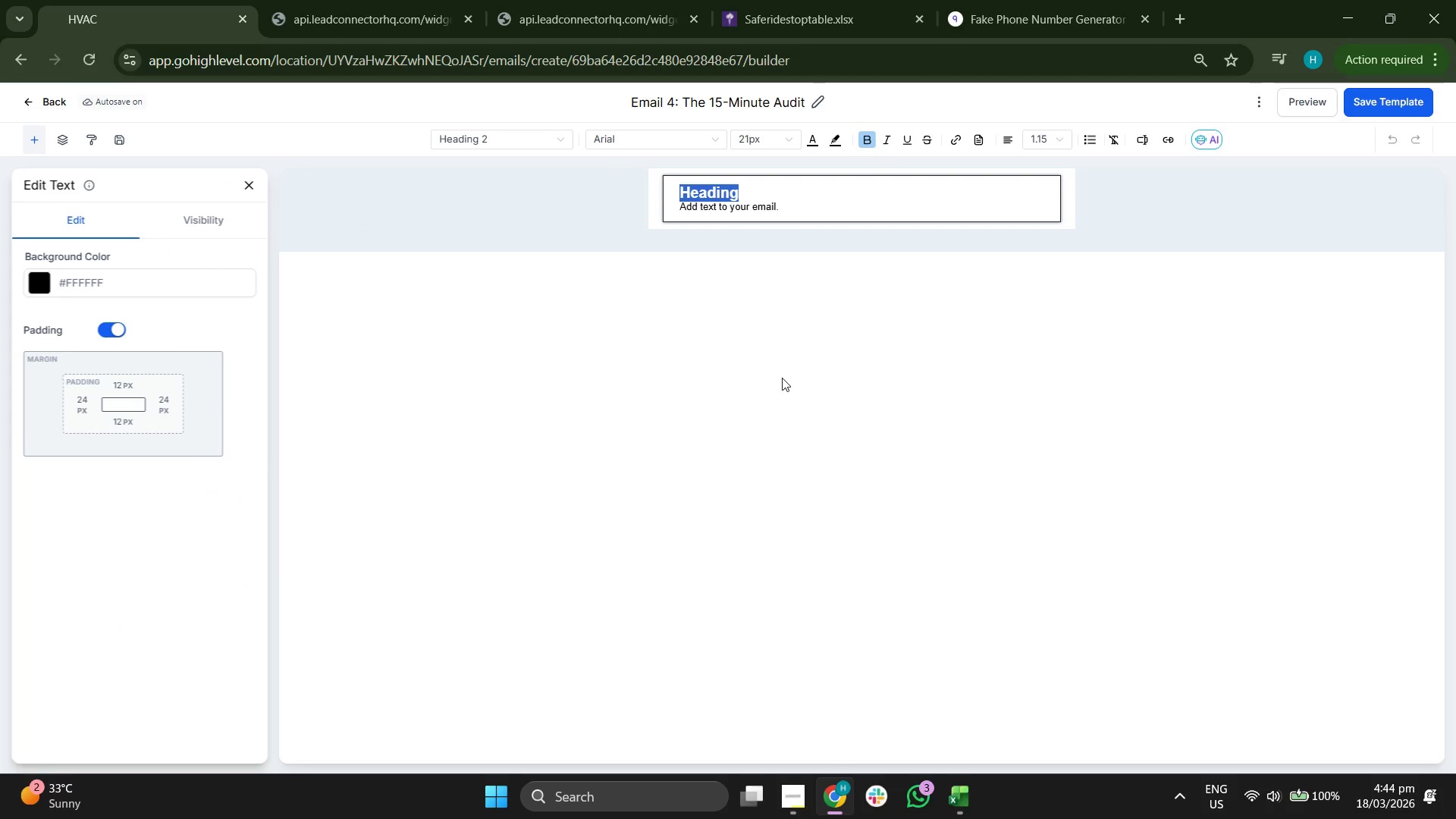 
left_click([782, 378])
 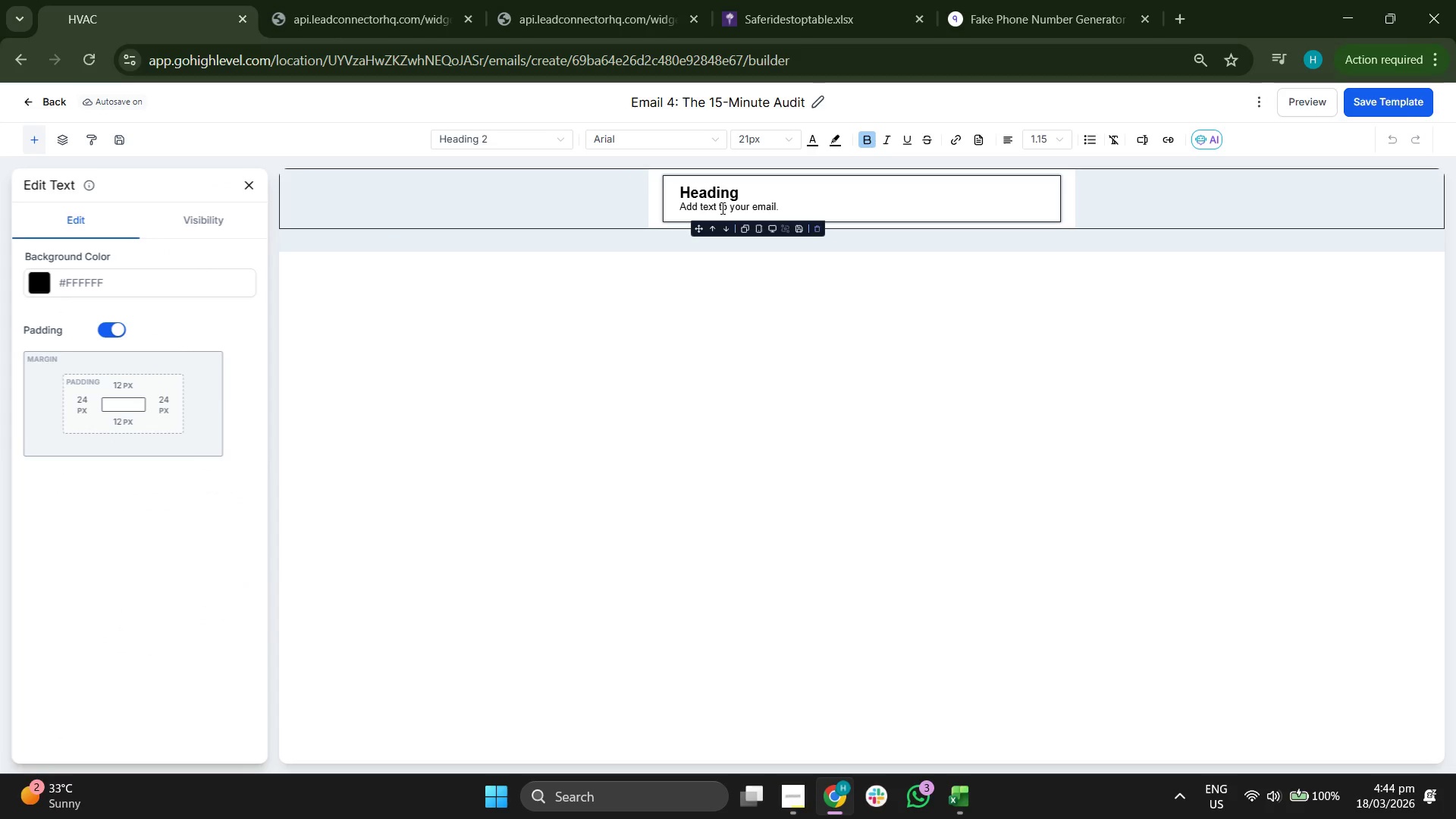 
double_click([721, 208])
 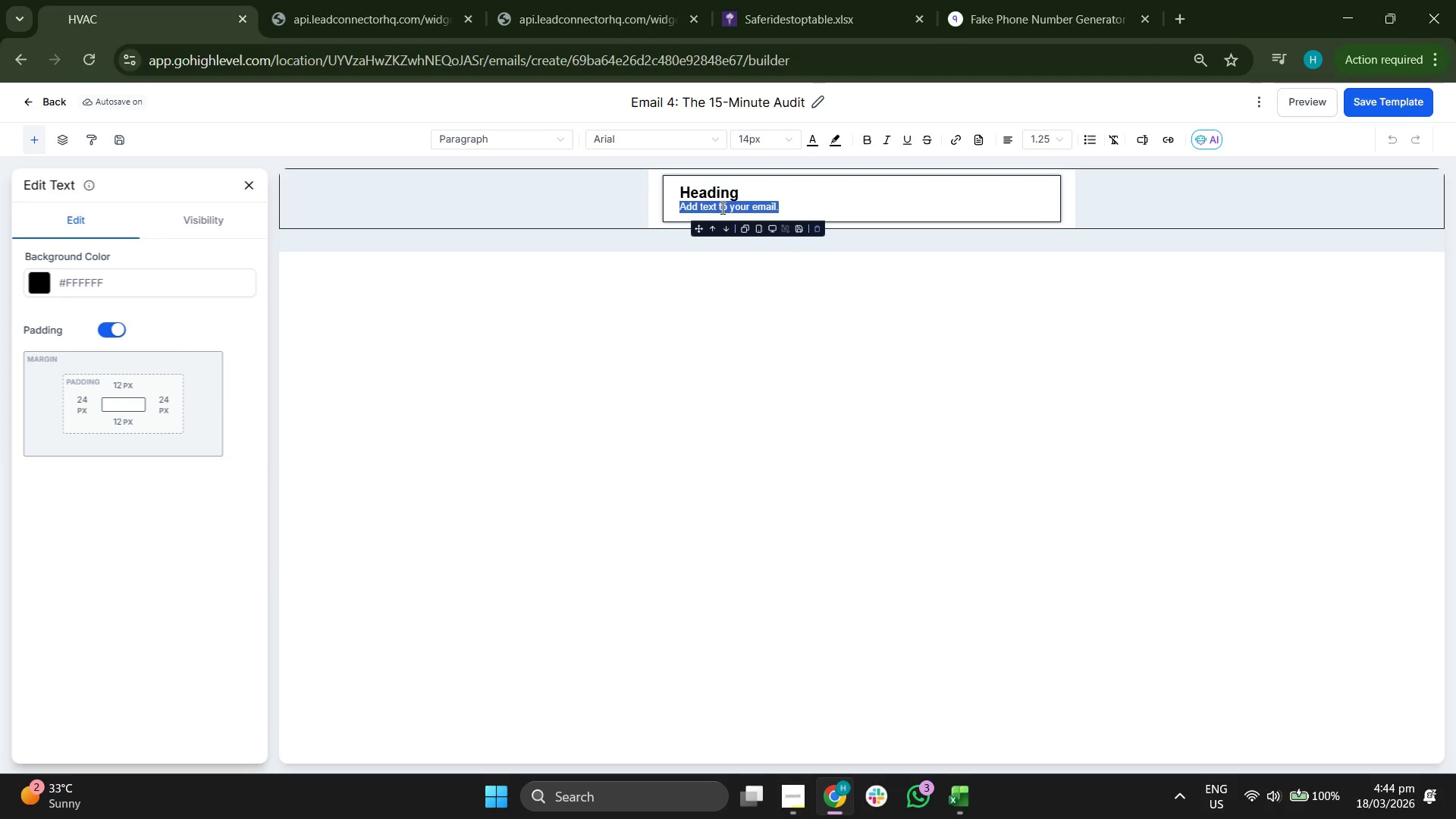 
triple_click([721, 208])
 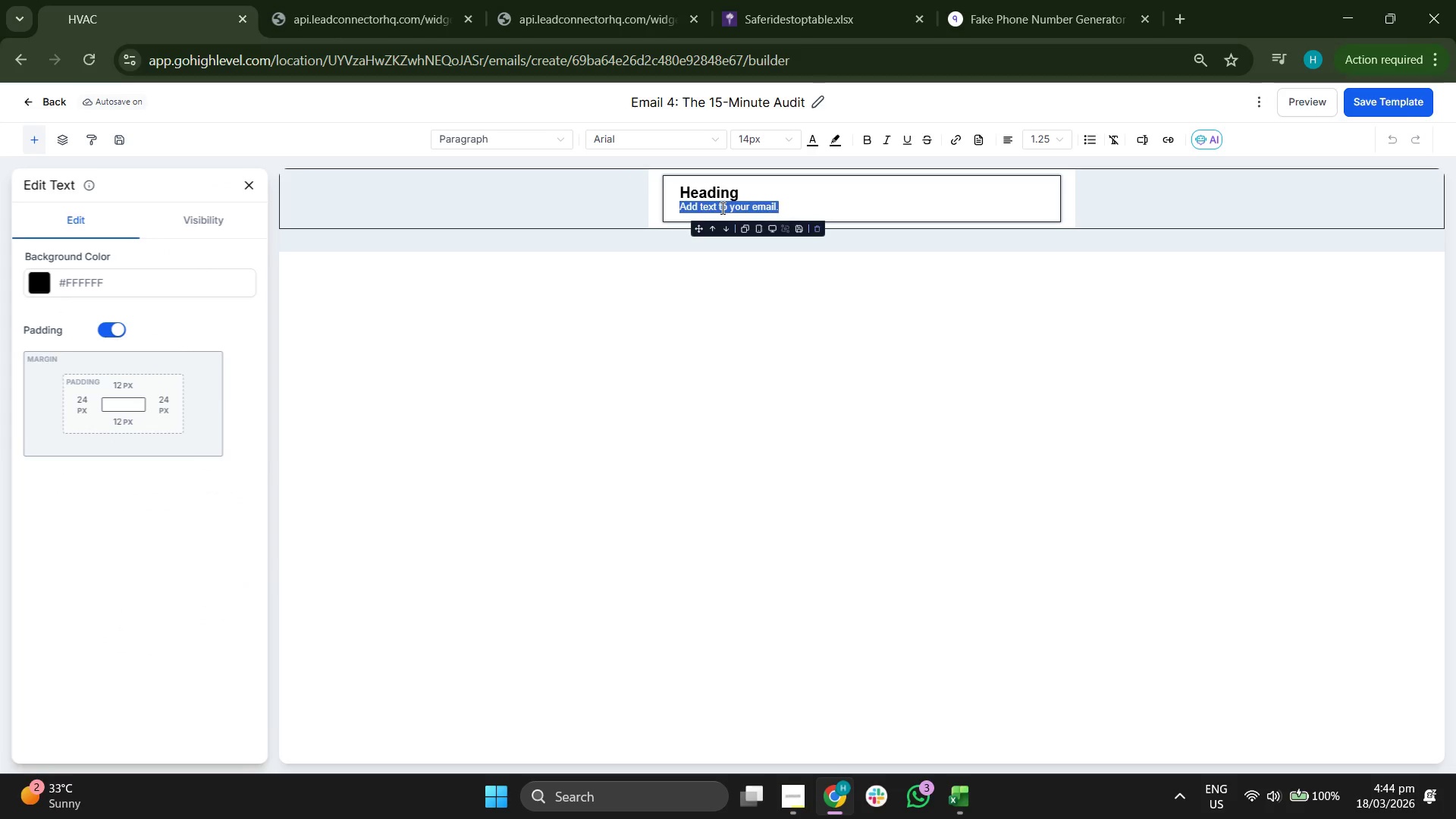 
key(Backspace)
 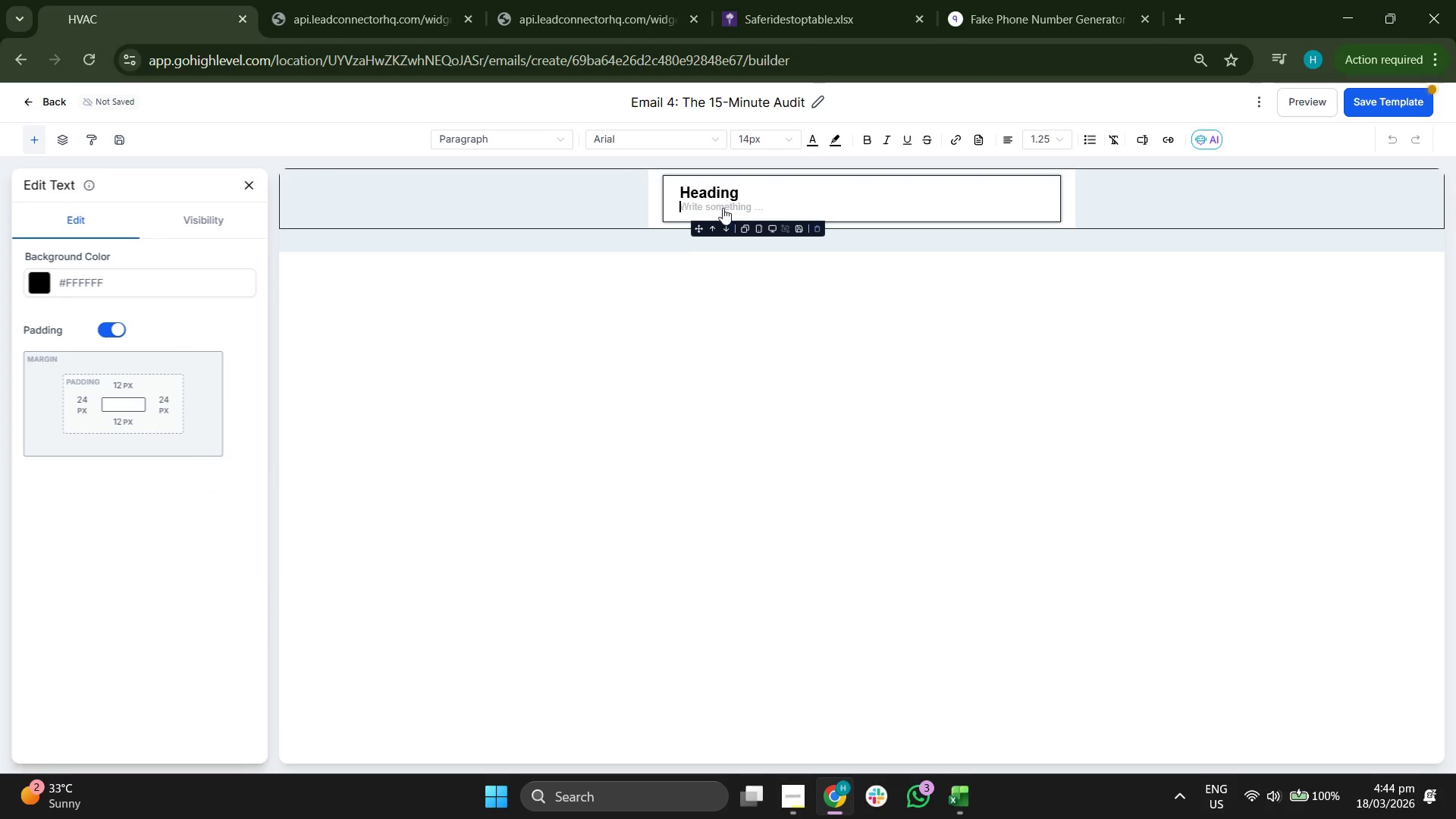 
key(Backspace)
 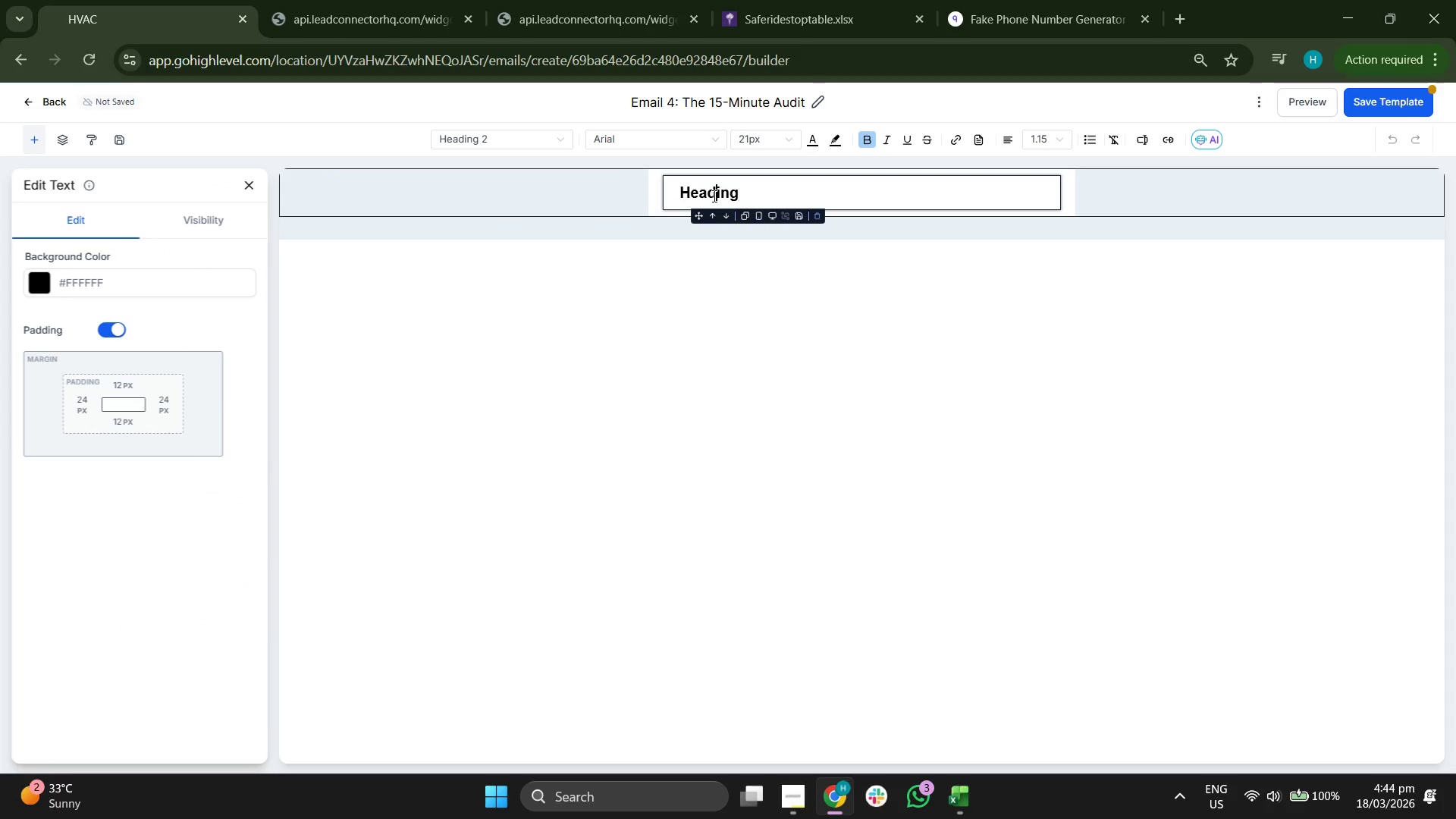 
double_click([713, 196])
 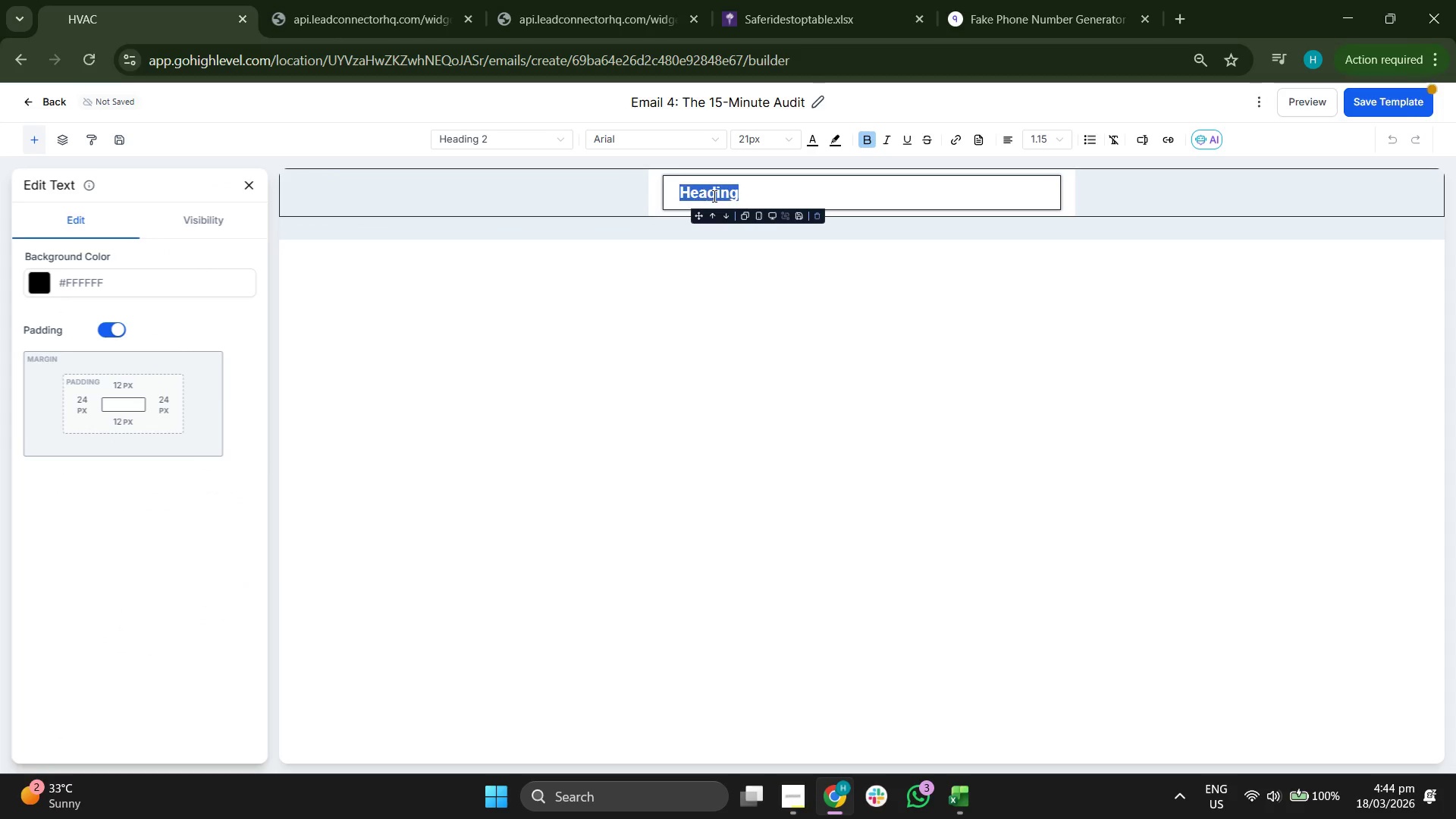 
triple_click([713, 196])
 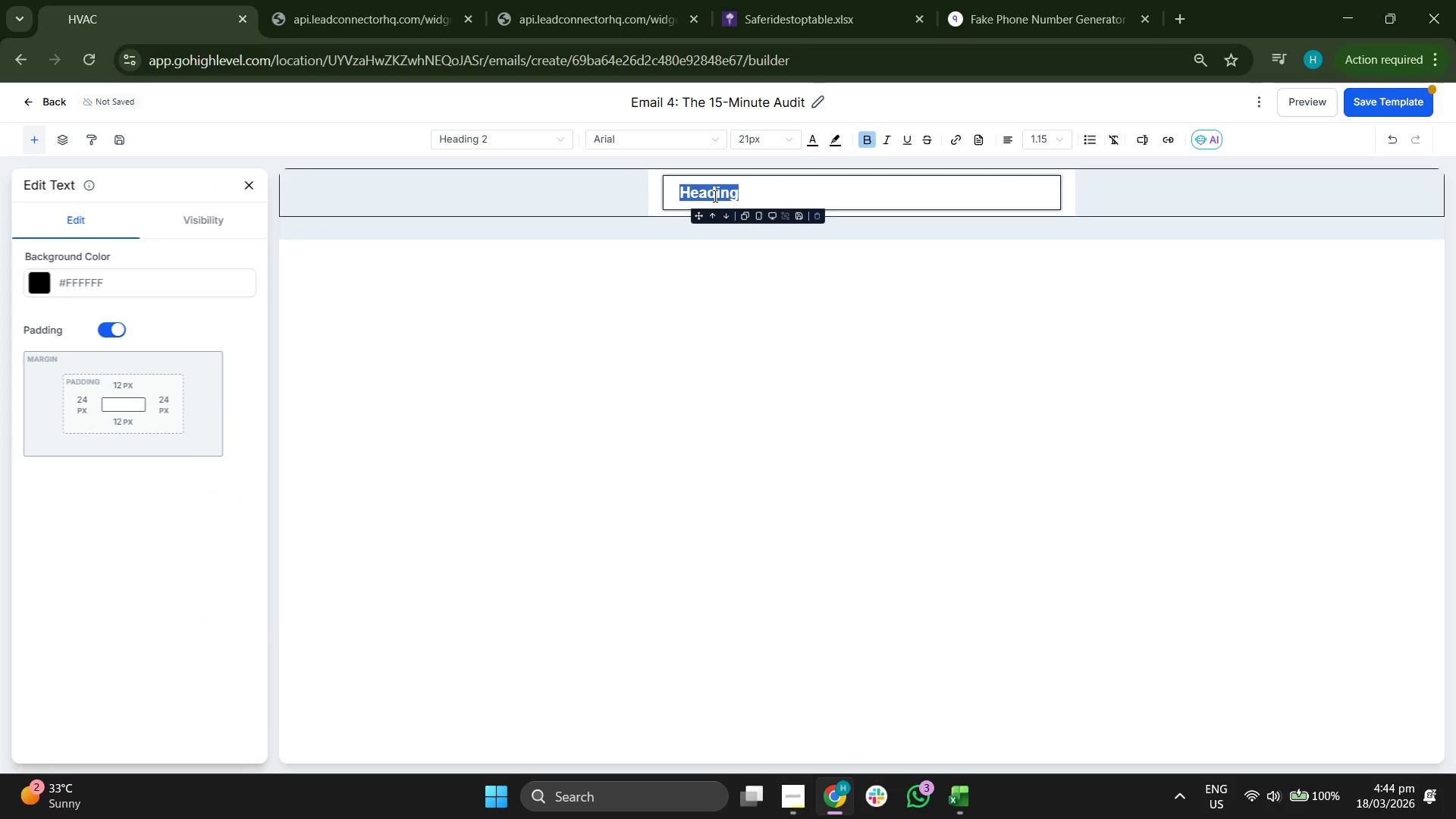 
key(Backspace)
 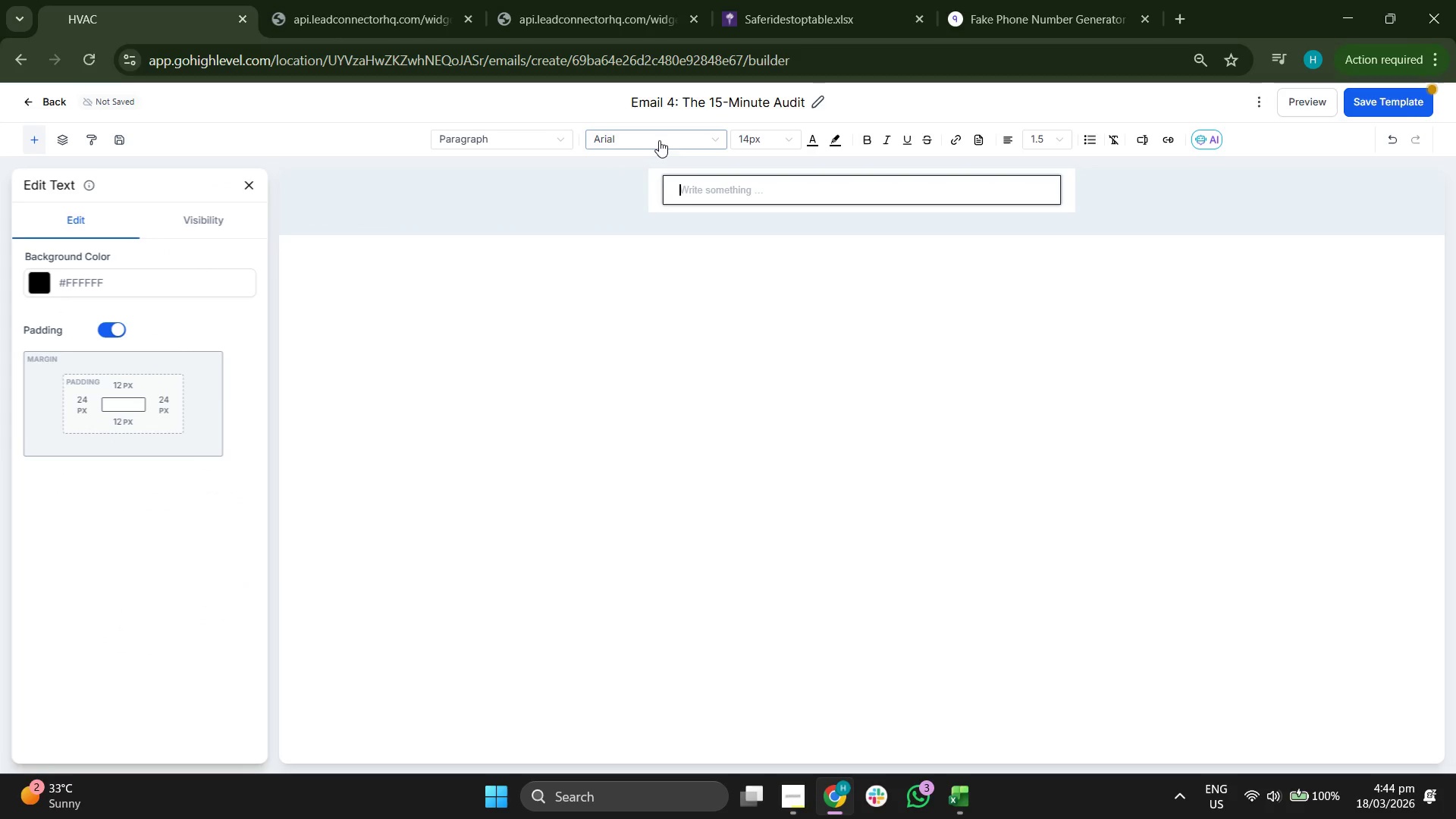 
left_click([658, 140])
 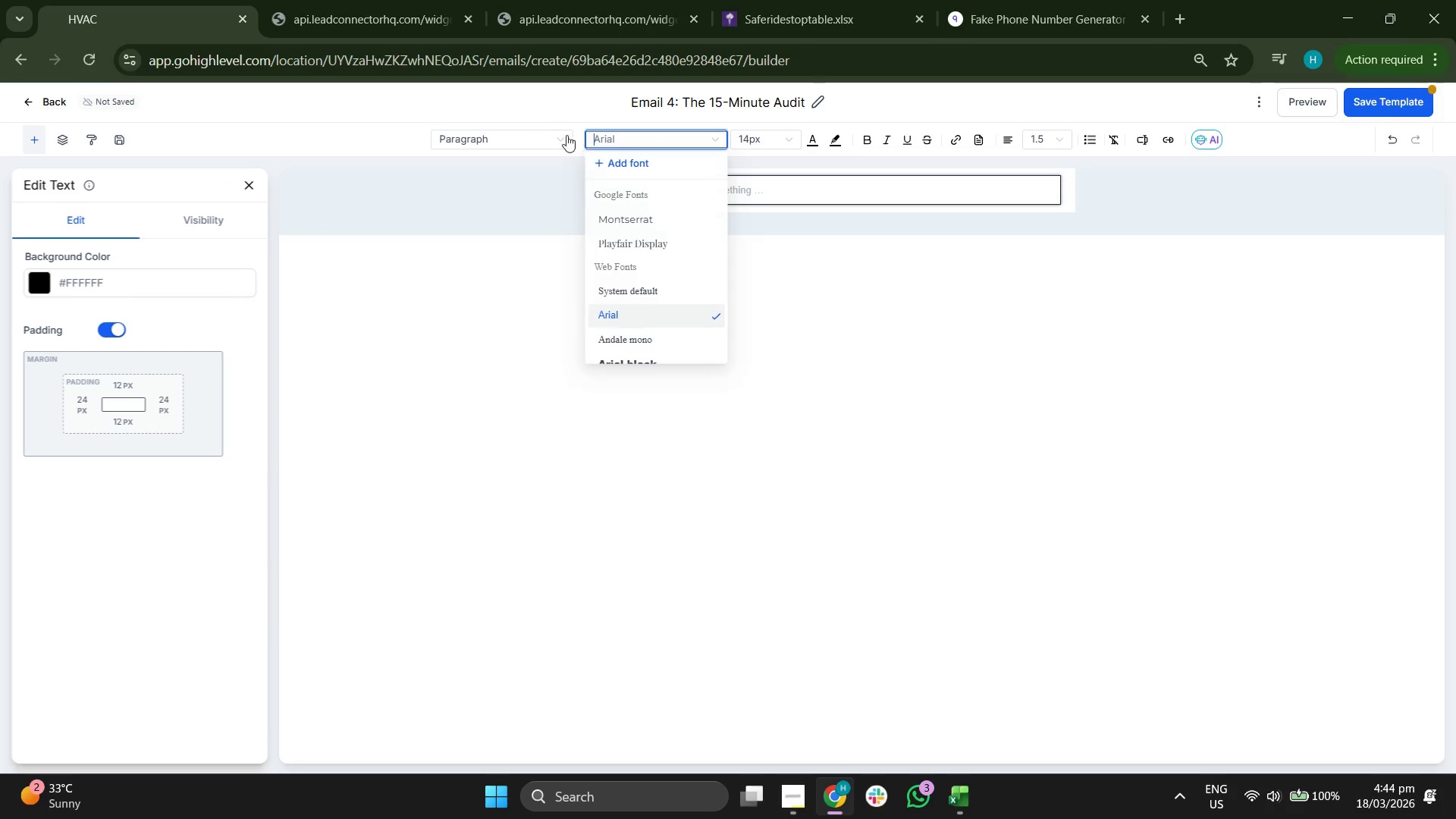 
left_click([554, 132])
 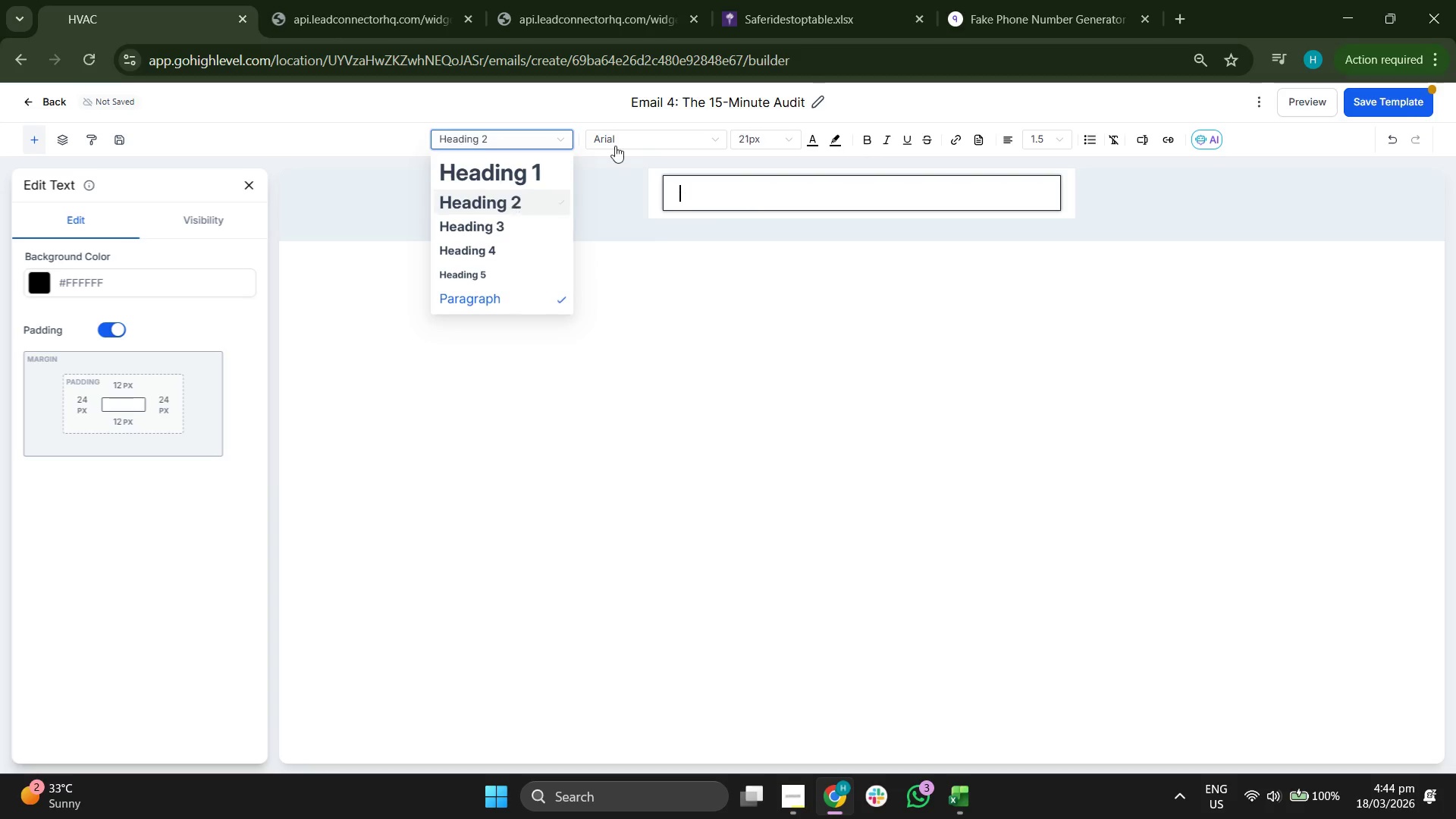 
double_click([634, 137])
 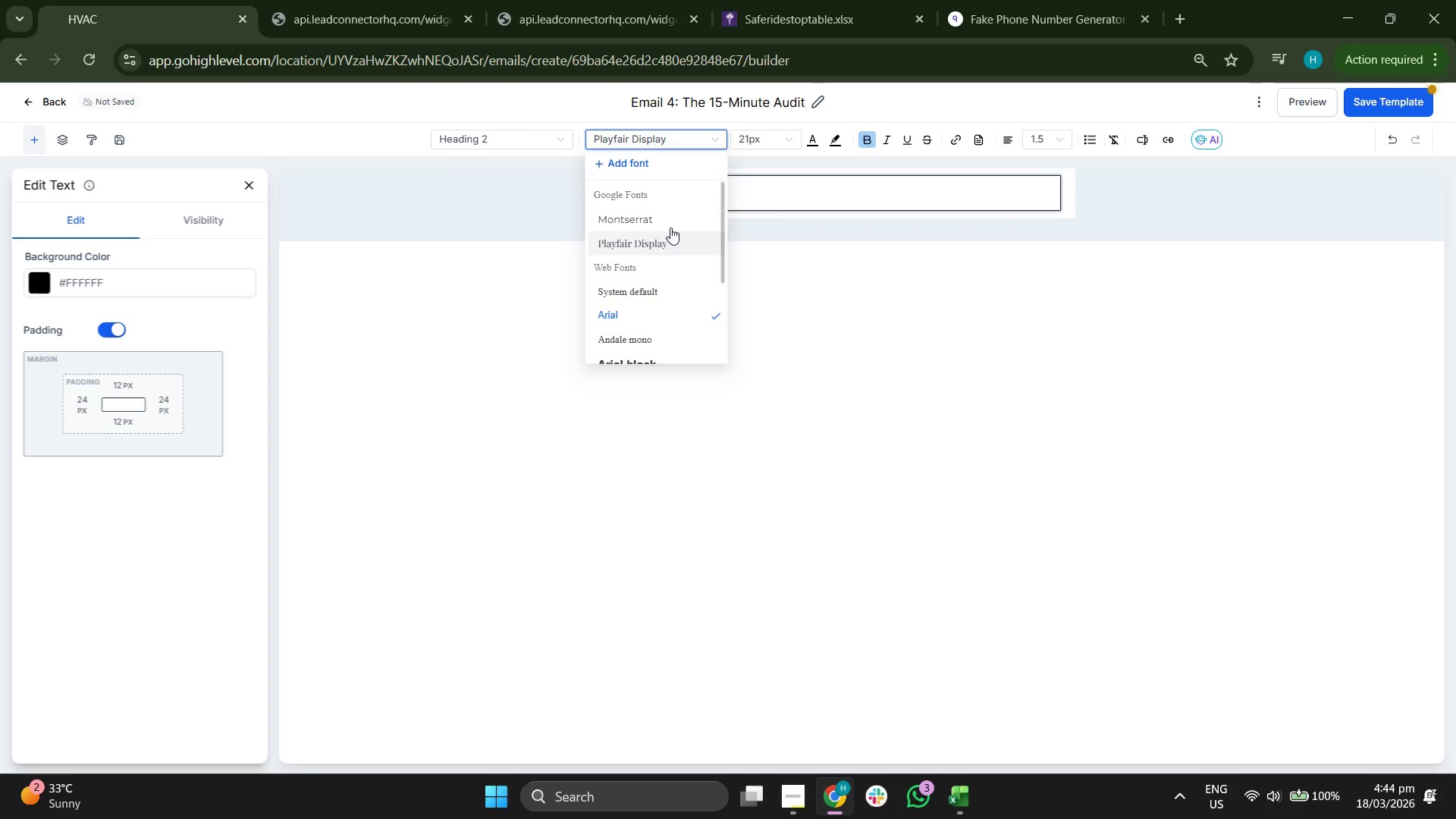 
double_click([803, 193])
 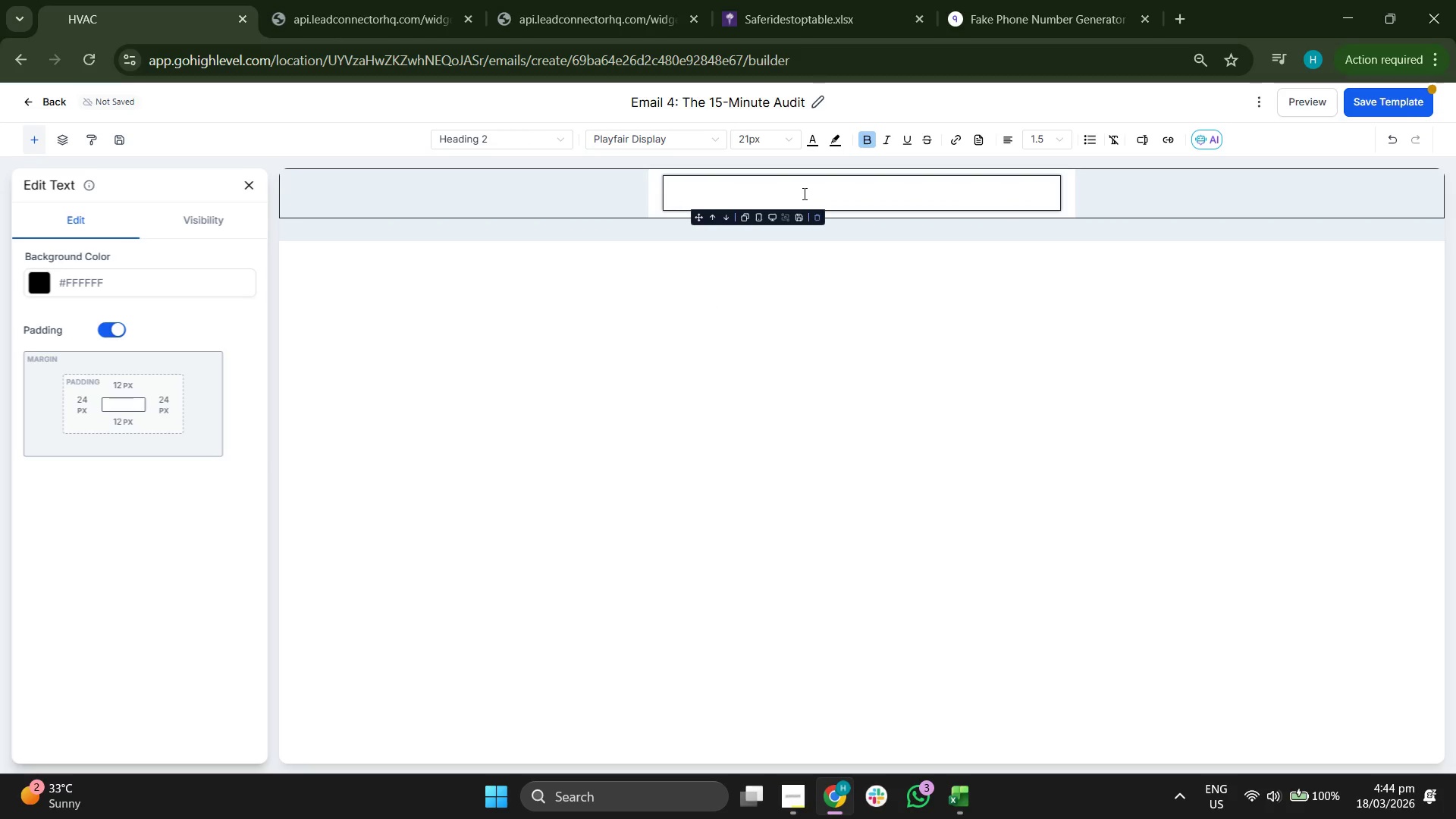 
type(Let's look)
key(Backspace)
key(Backspace)
type(ok under the hood of your business)
 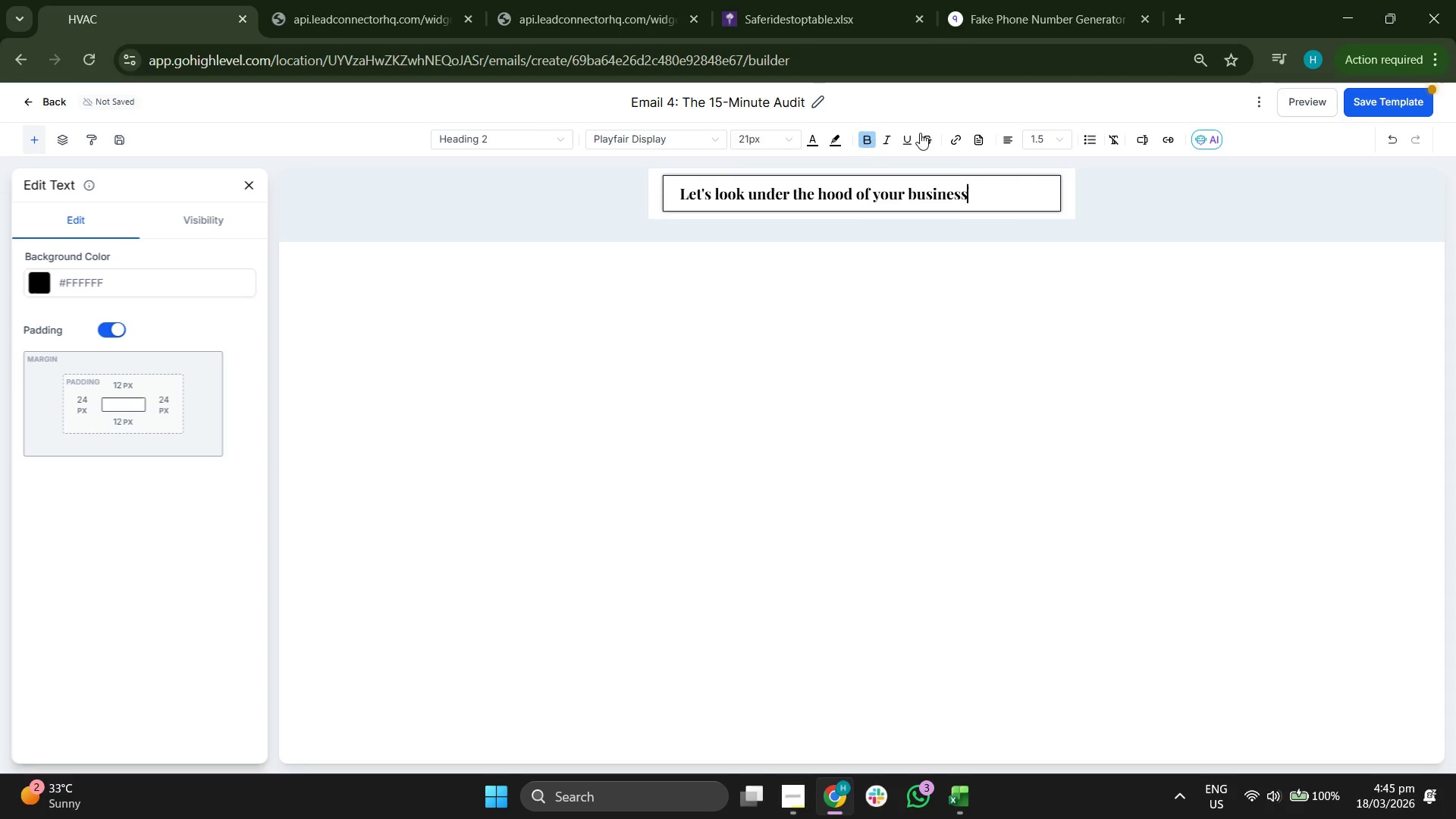 
double_click([867, 201])
 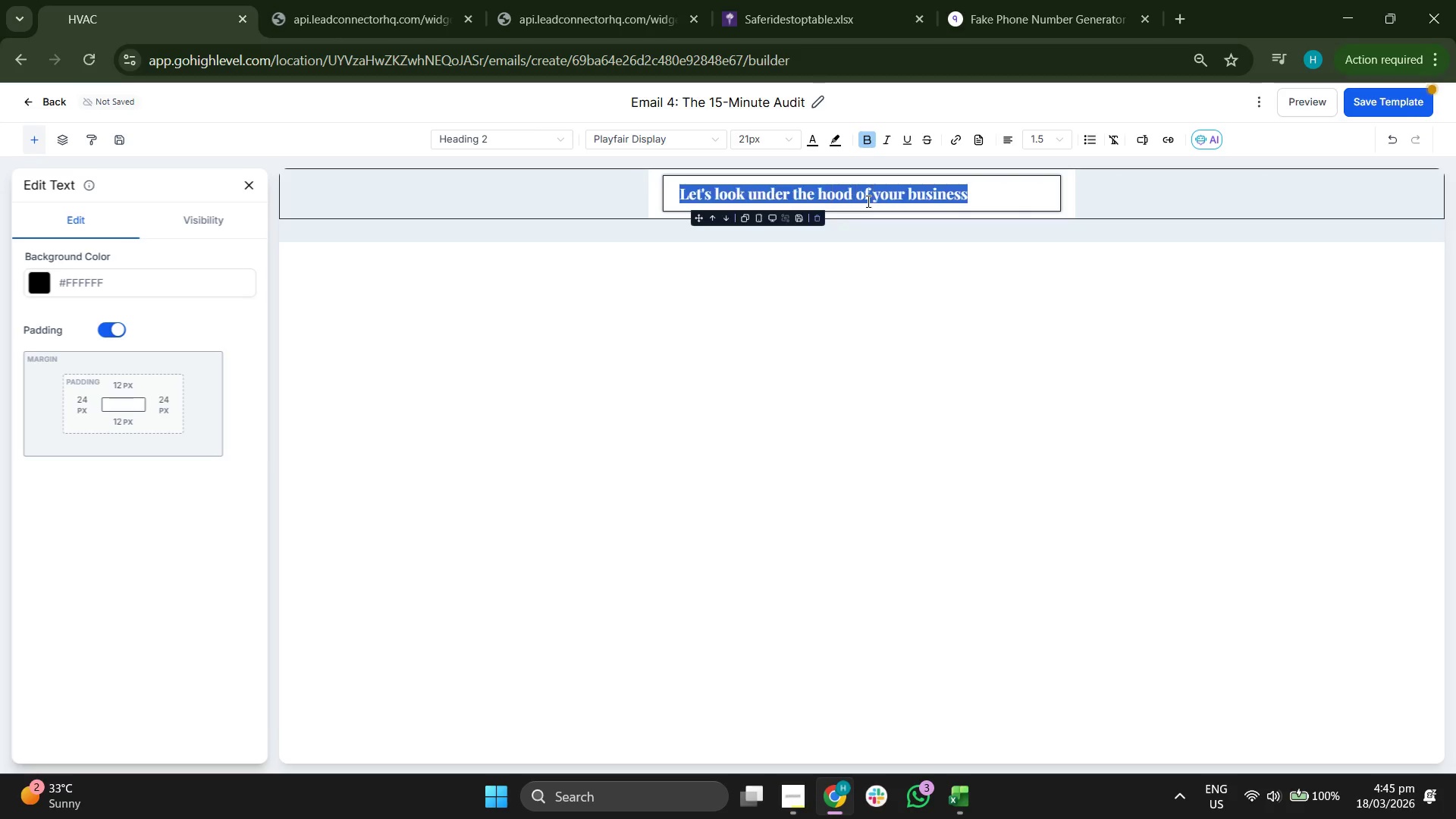 
triple_click([867, 201])
 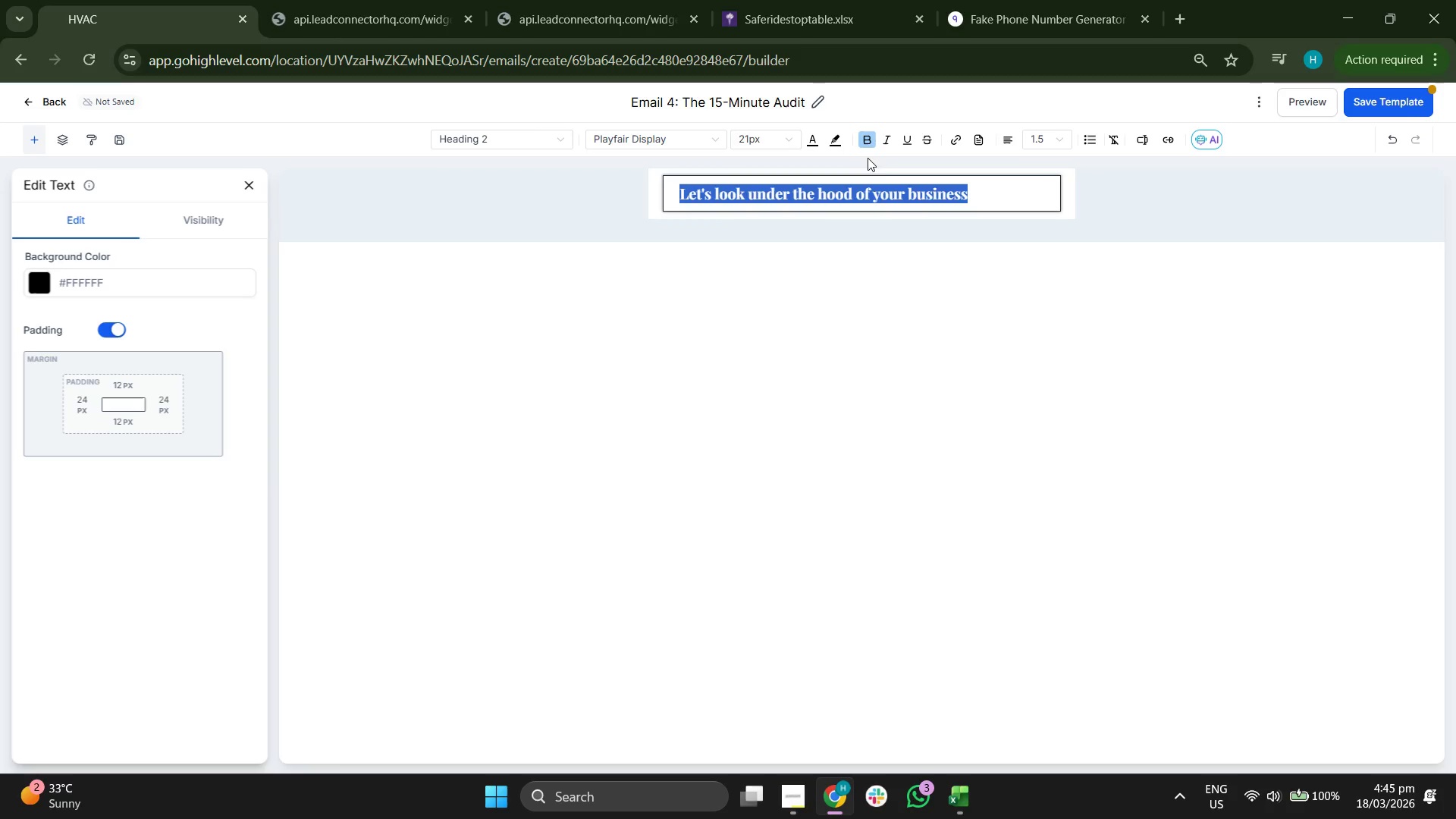 
left_click([865, 143])
 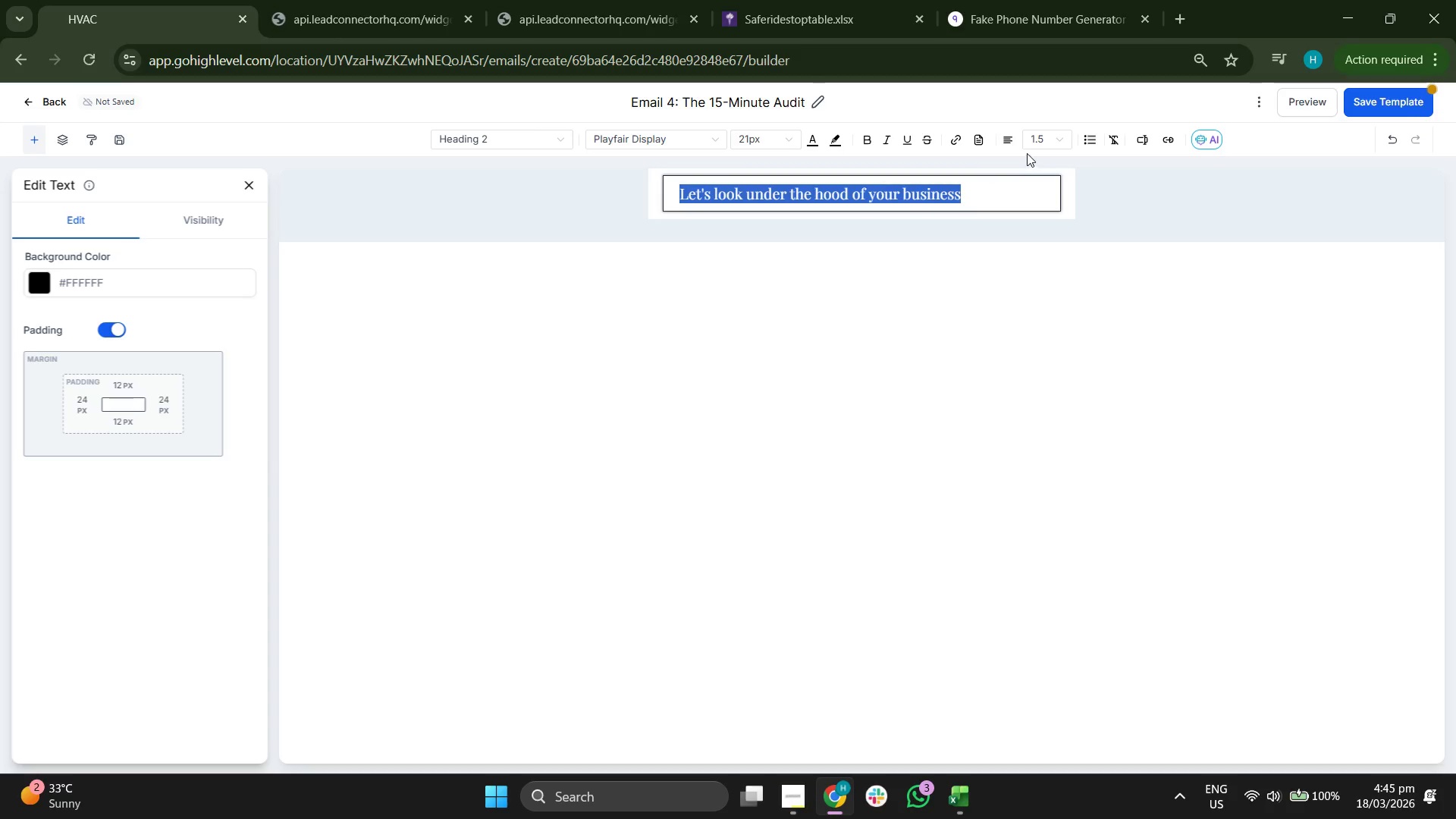 
left_click([1006, 136])
 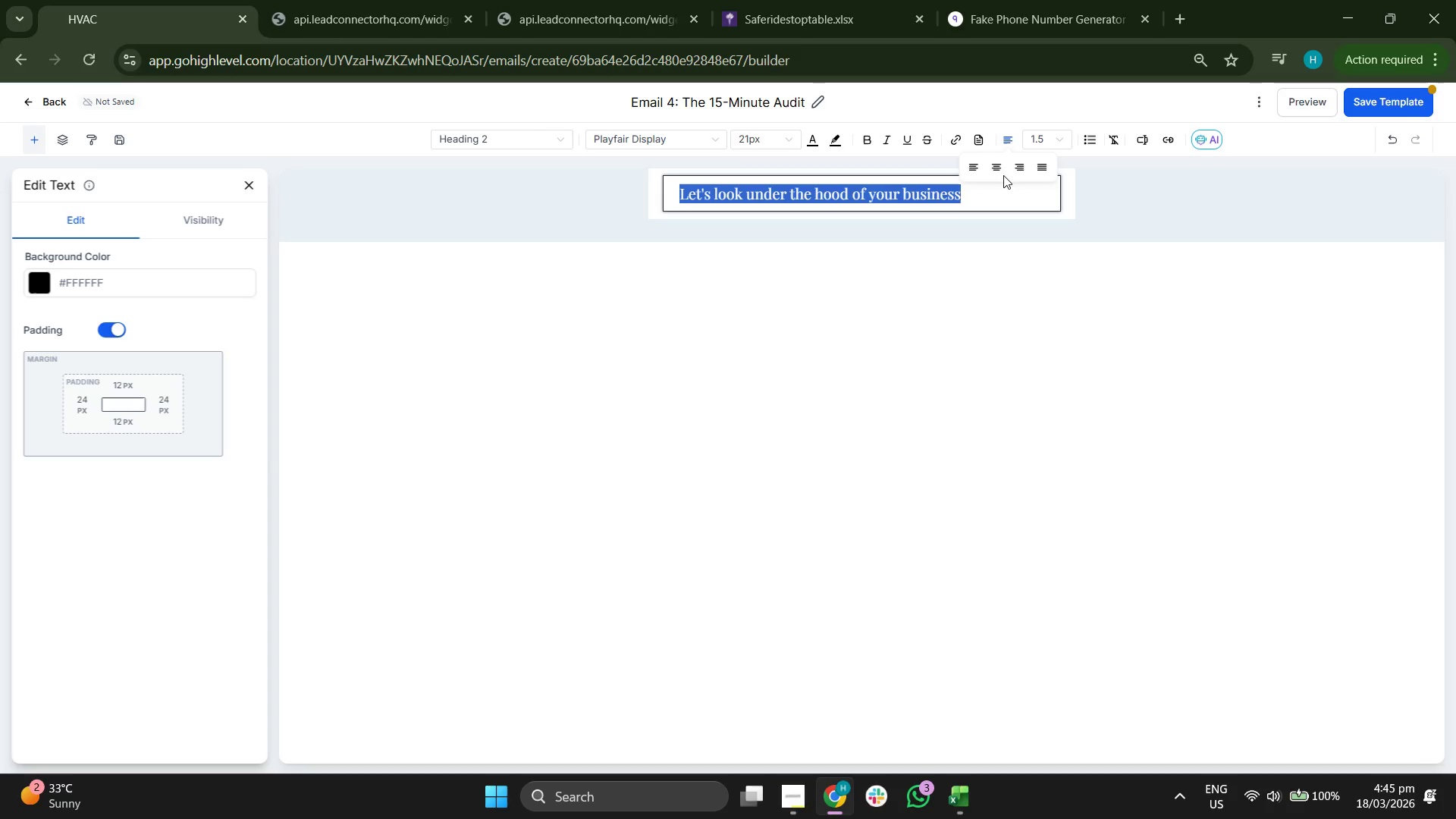 
left_click([990, 164])
 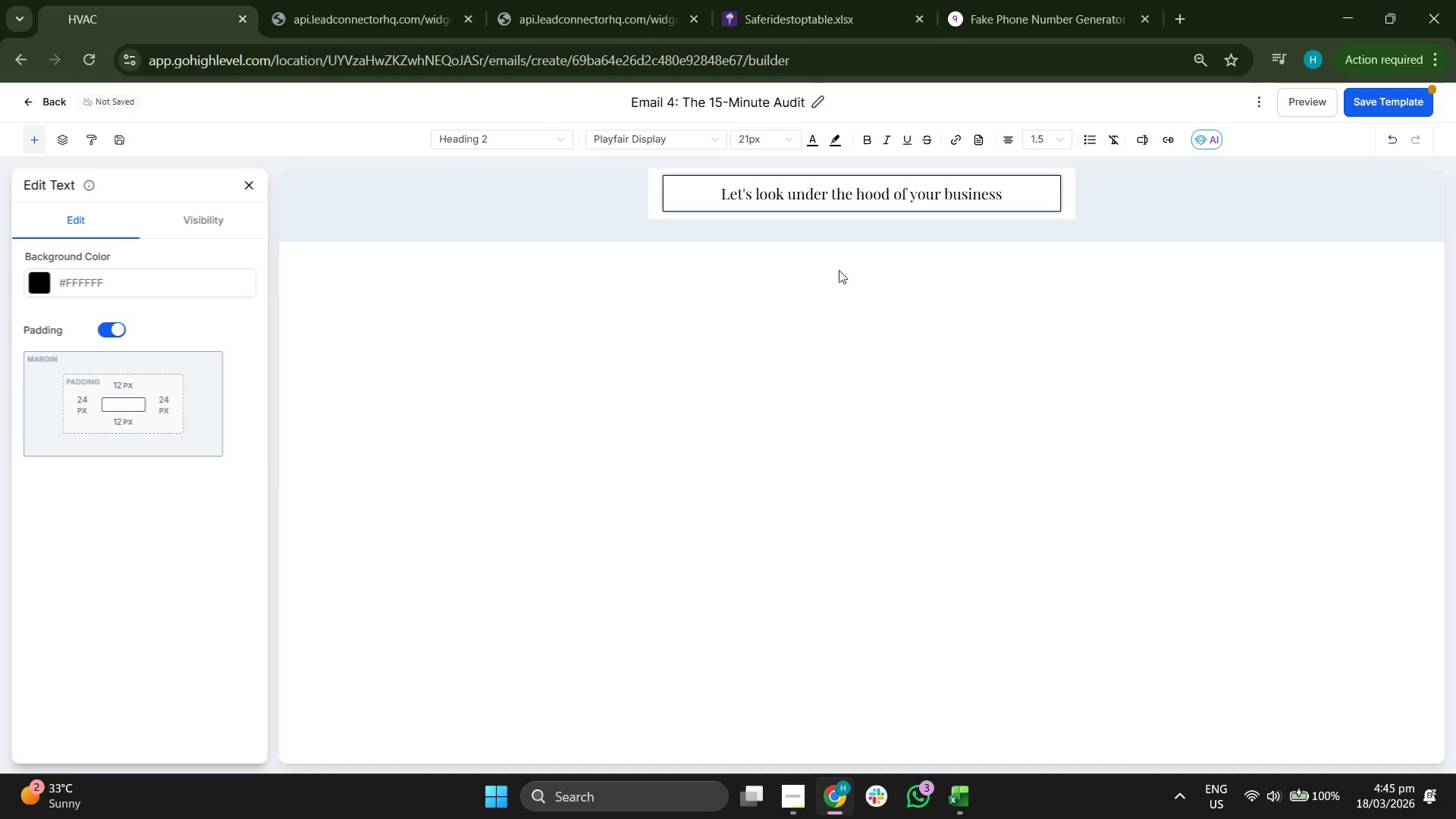 
double_click([840, 191])
 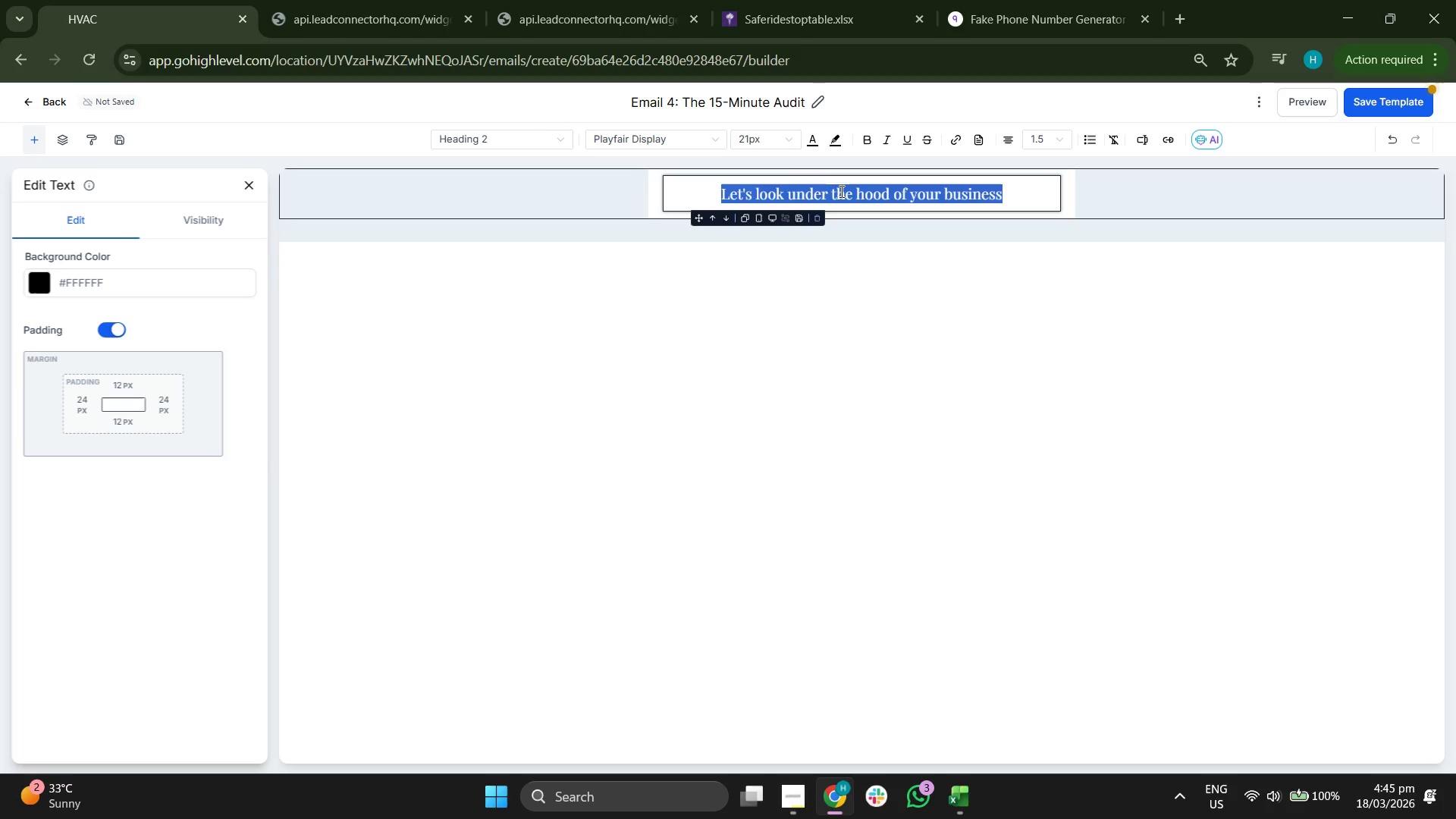 
triple_click([840, 191])
 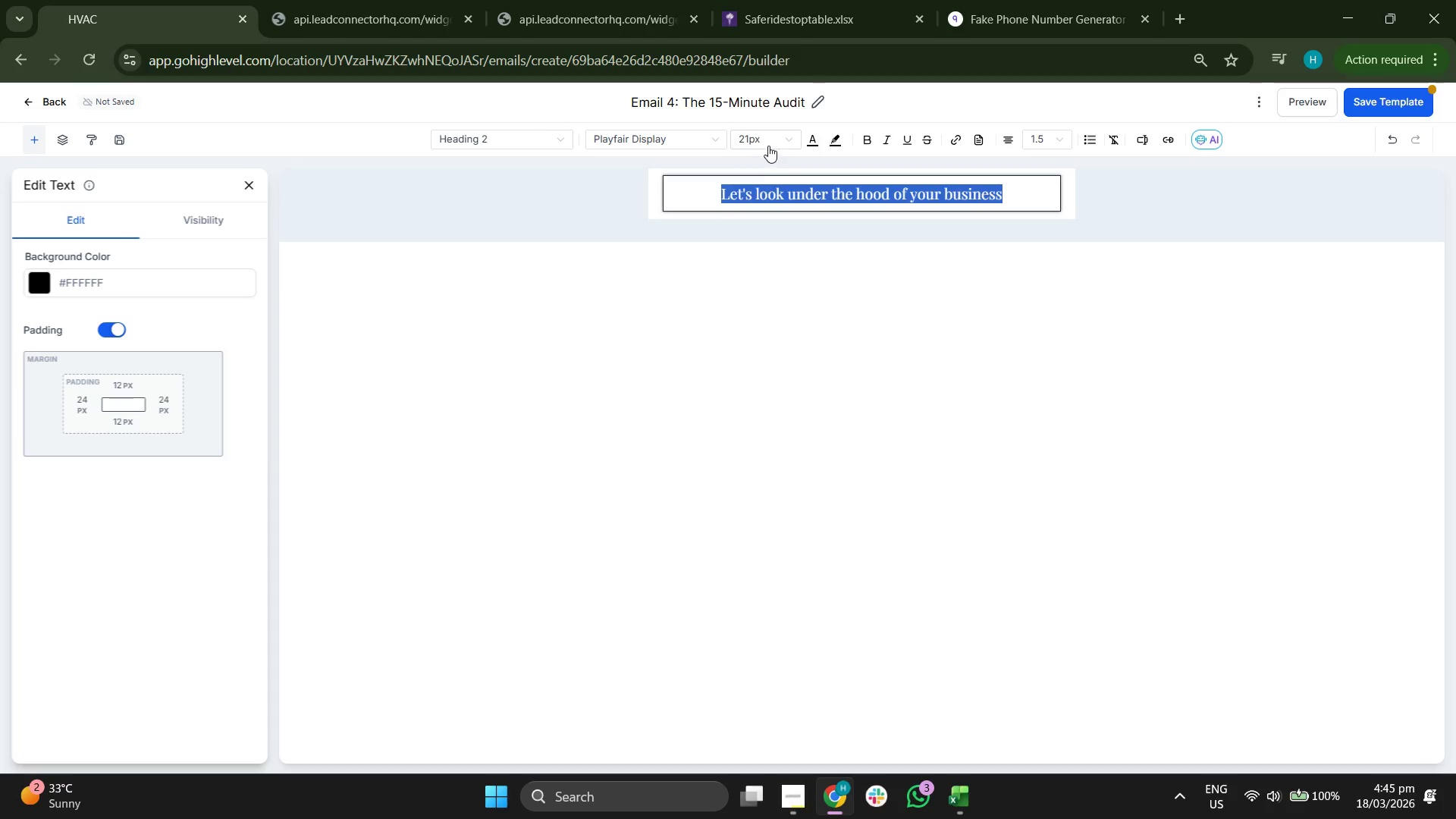 
left_click([768, 142])
 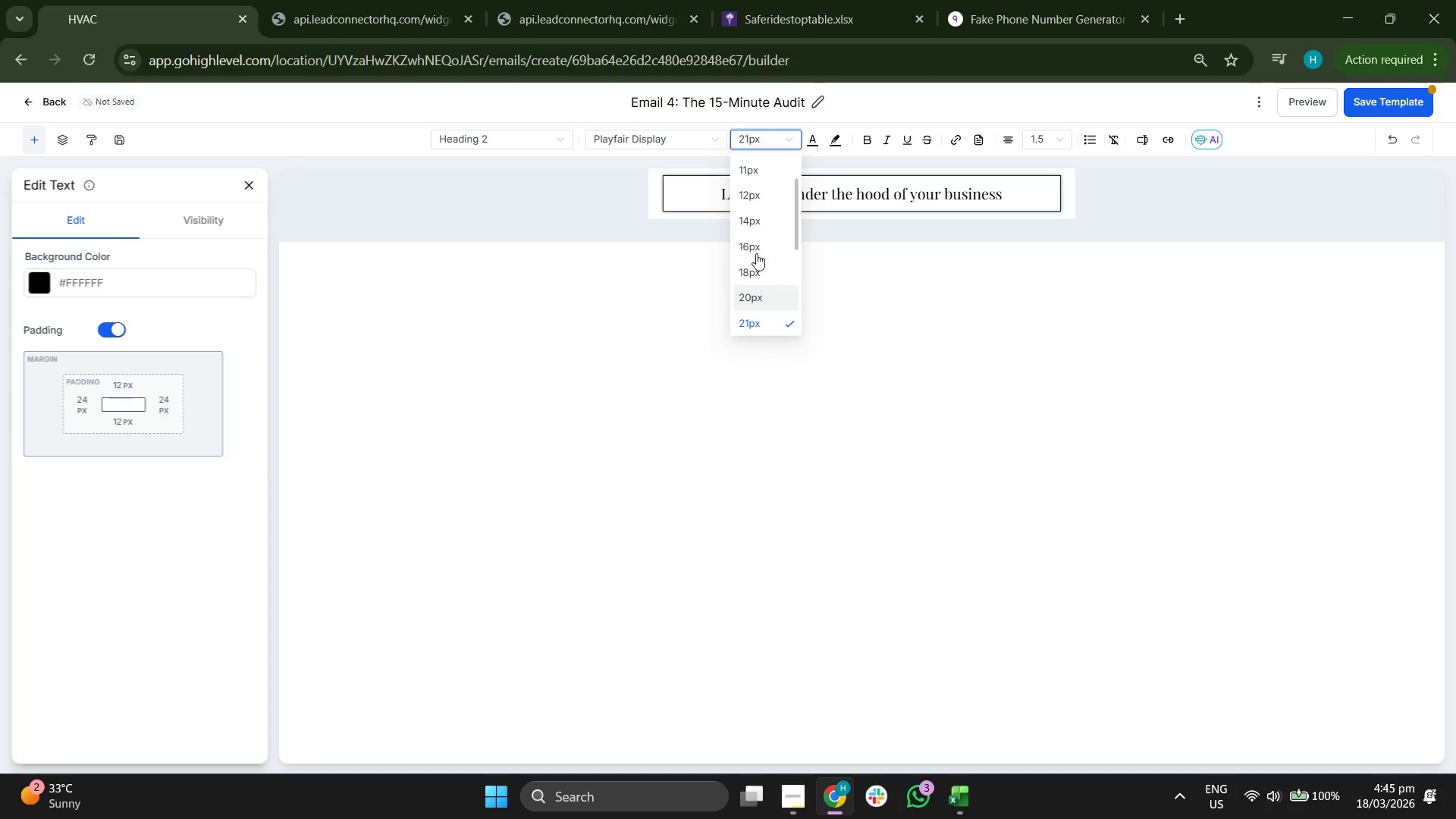 
scroll: coordinate [756, 253], scroll_direction: down, amount: 1.0
 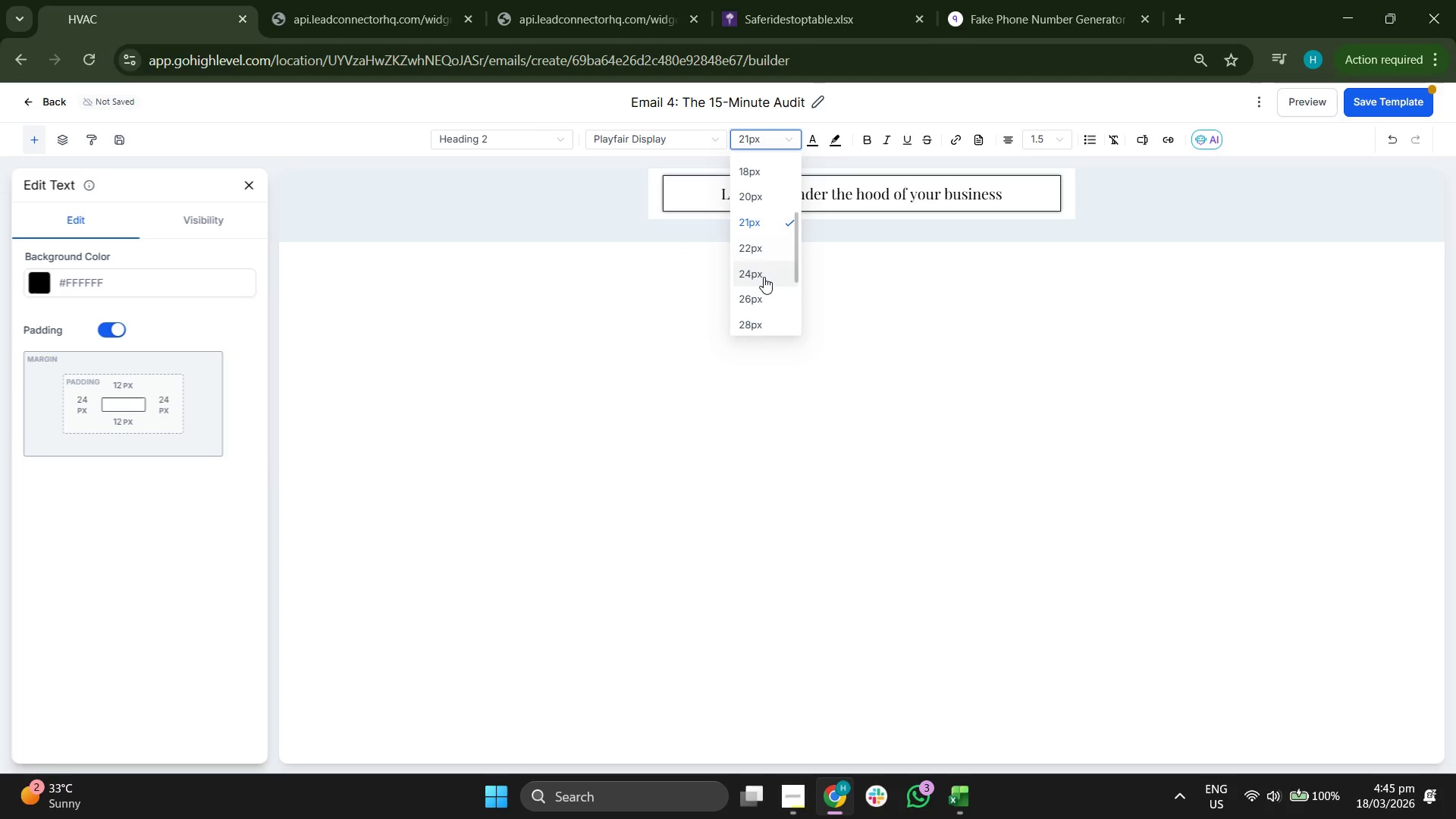 
double_click([966, 368])
 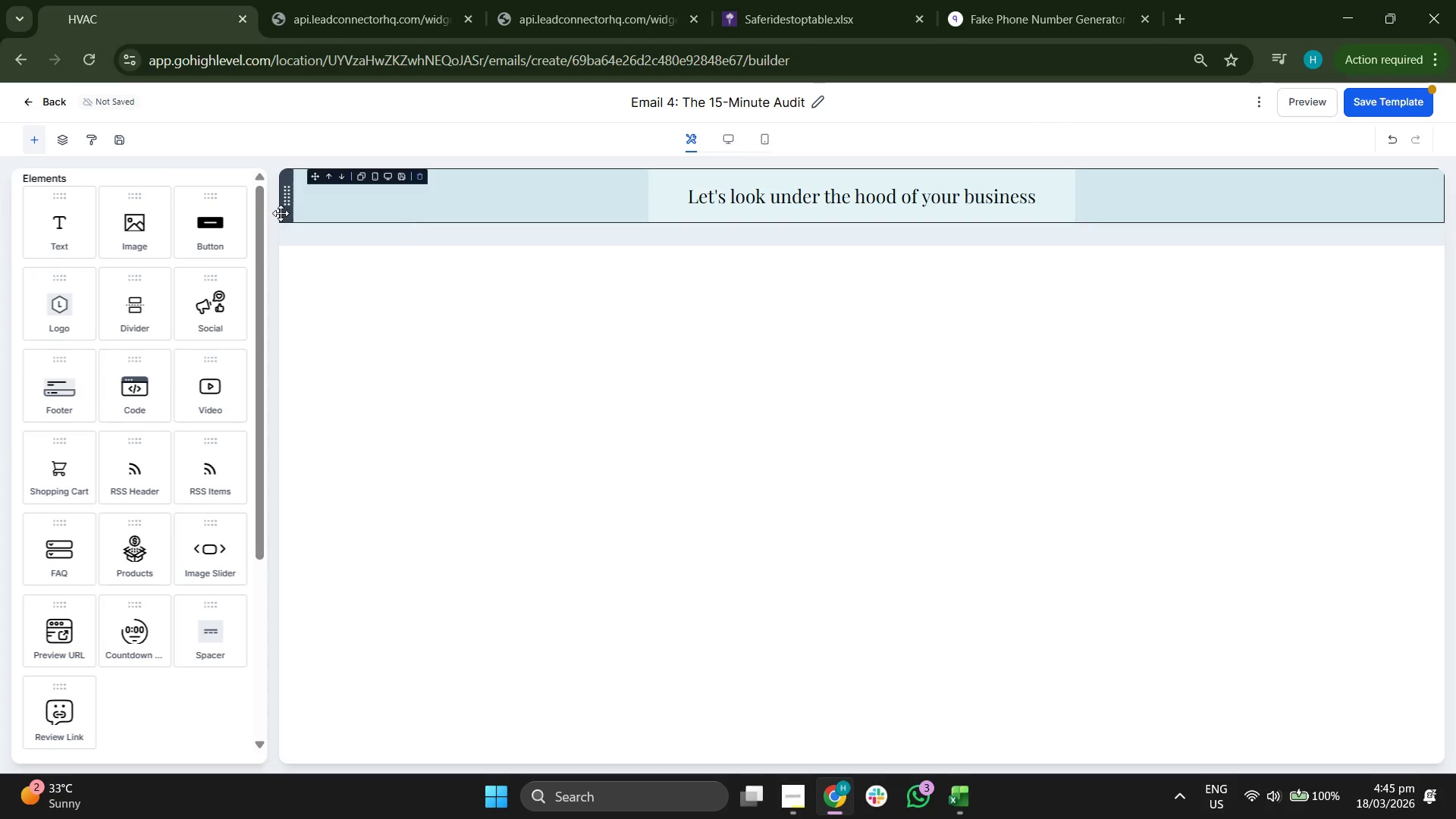 
left_click_drag(start_coordinate=[62, 228], to_coordinate=[846, 215])
 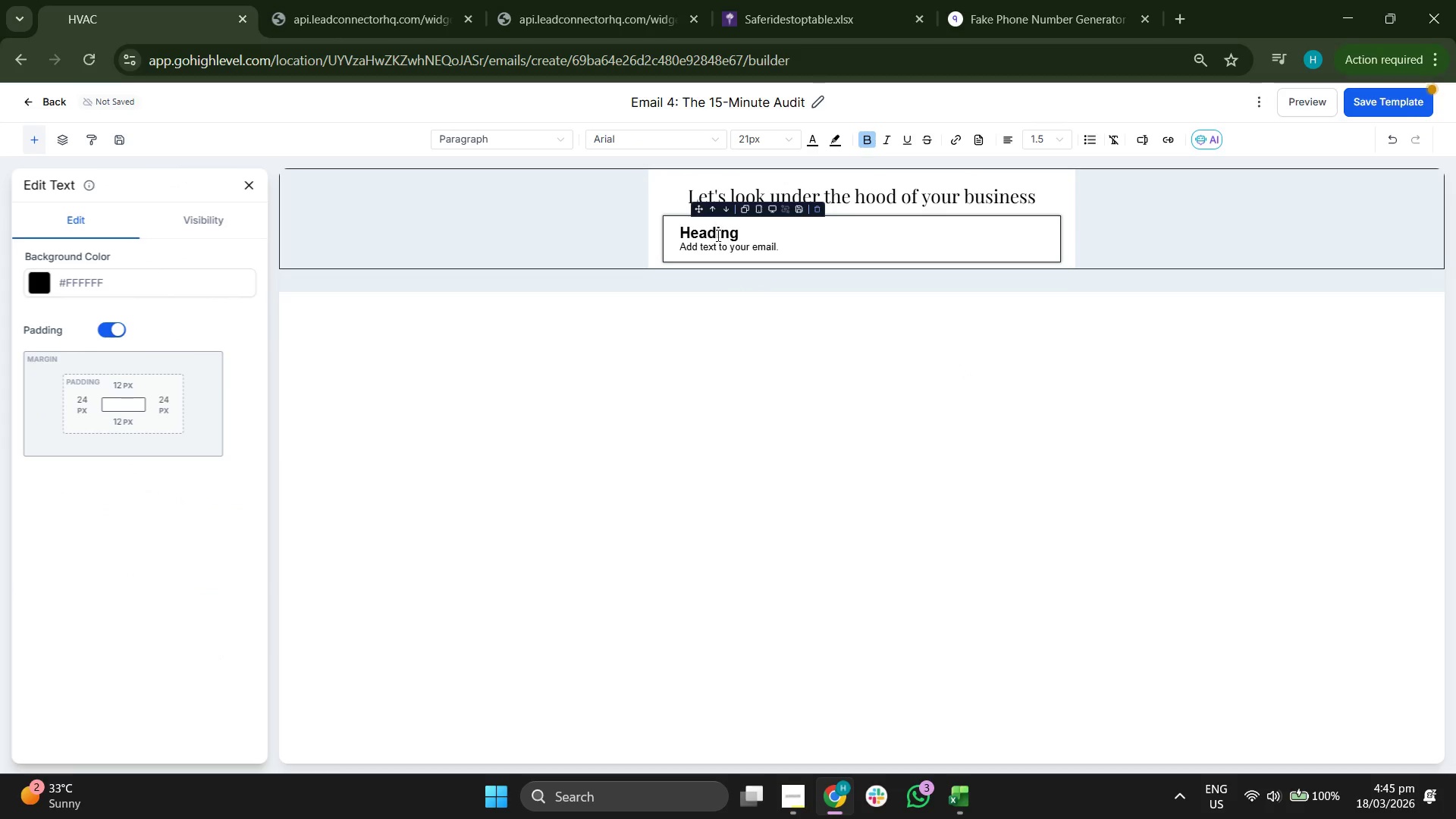 
double_click([717, 238])
 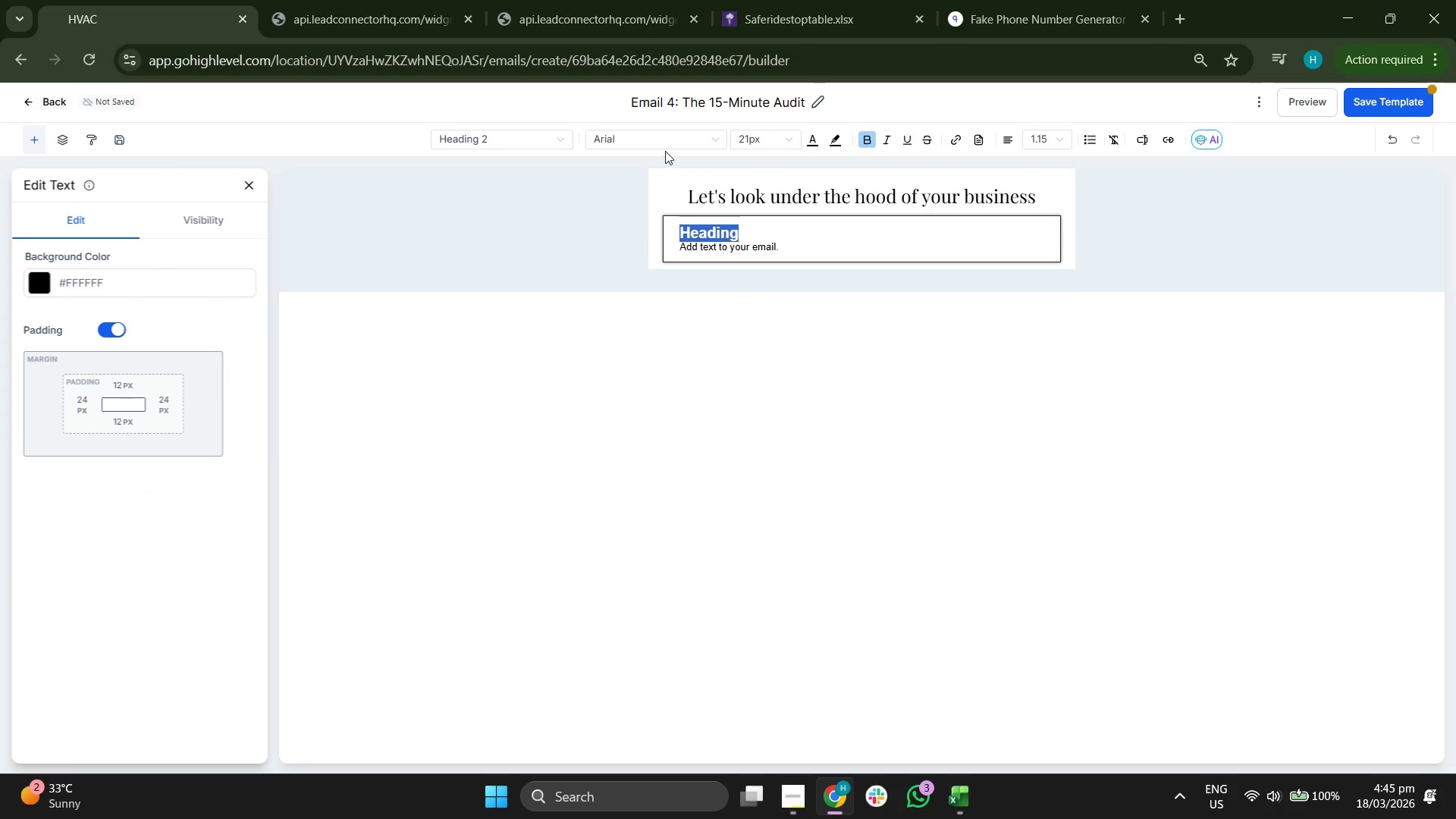 
left_click([665, 148])
 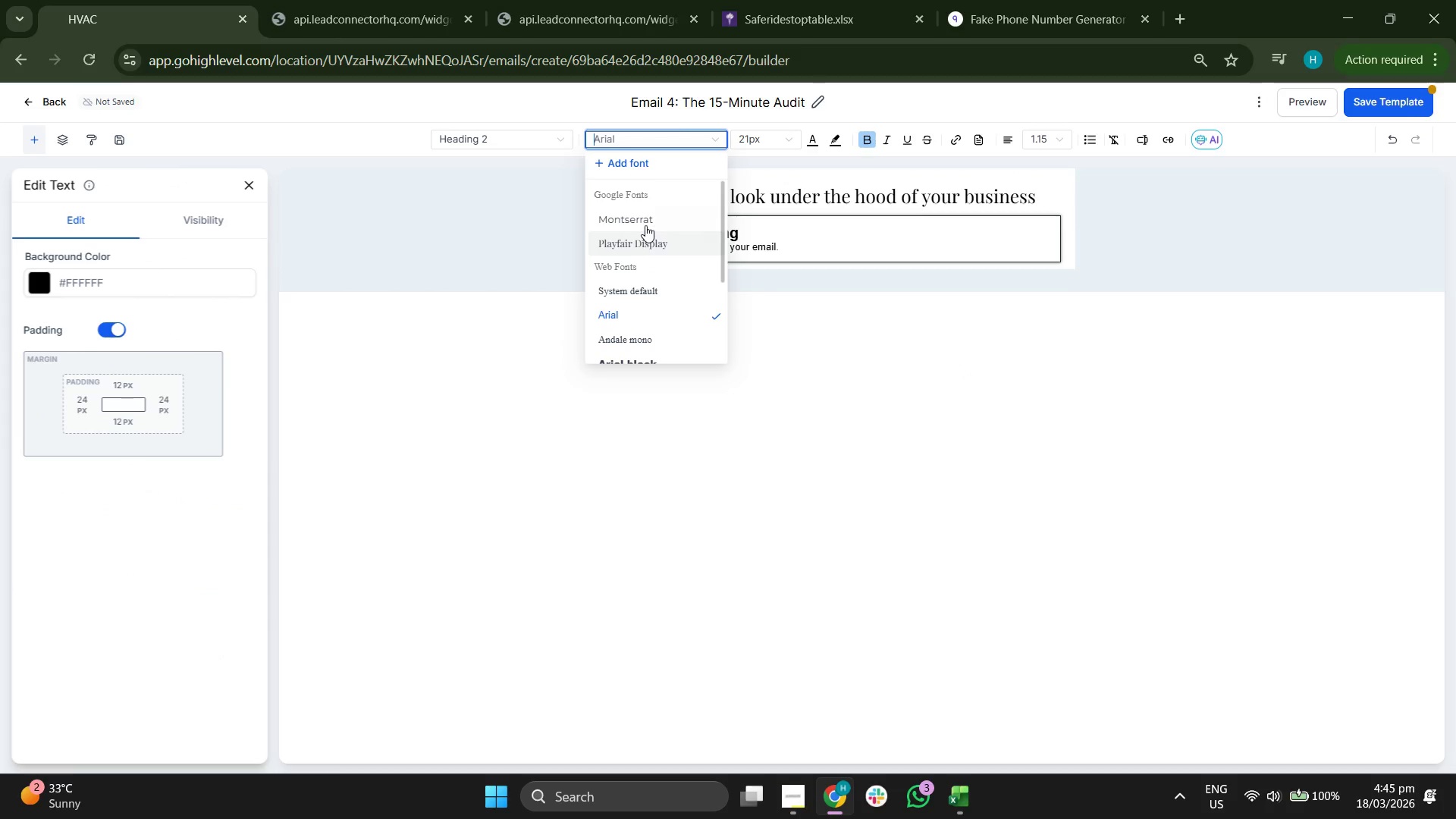 
left_click([651, 240])
 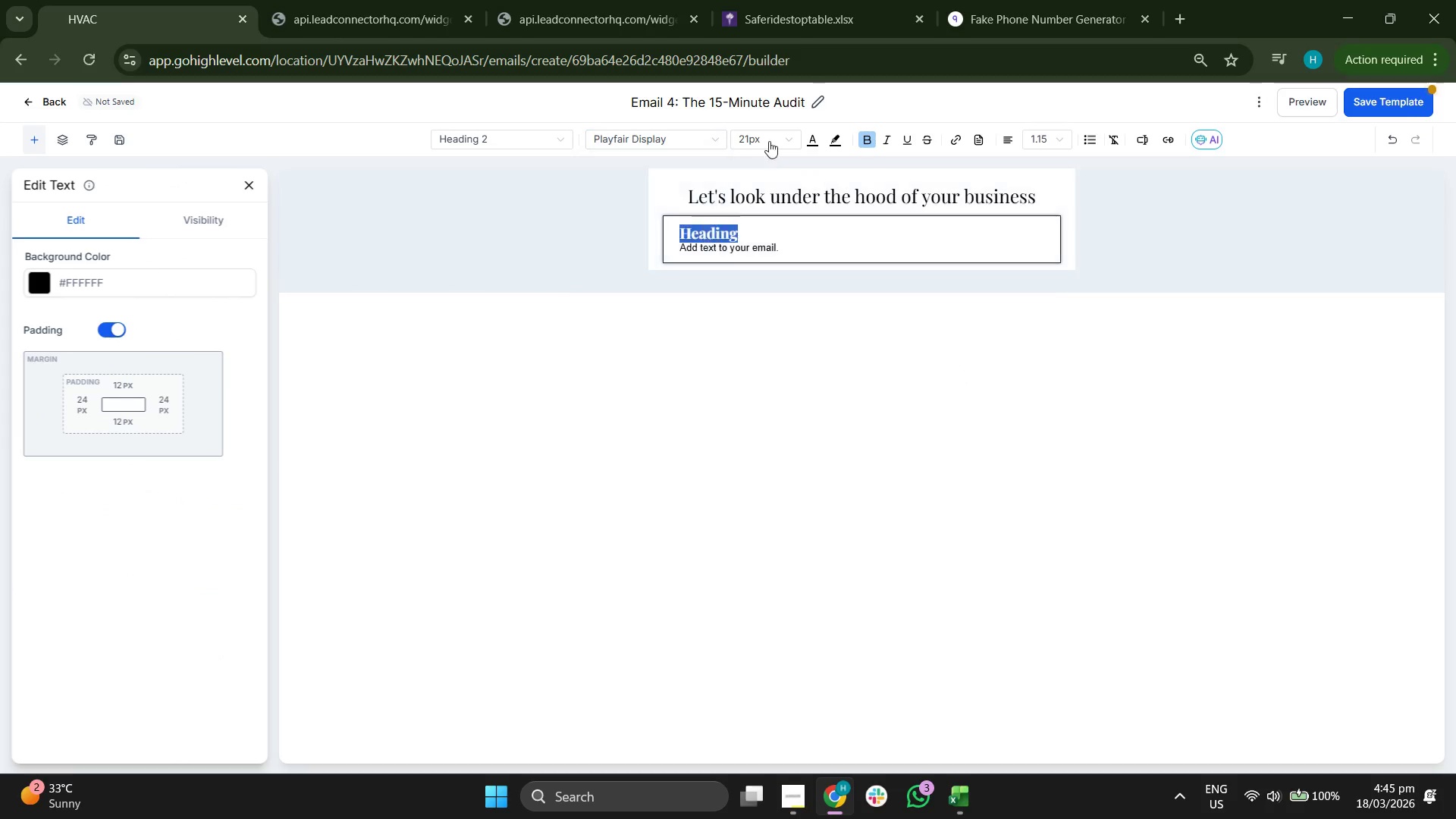 
left_click([768, 138])
 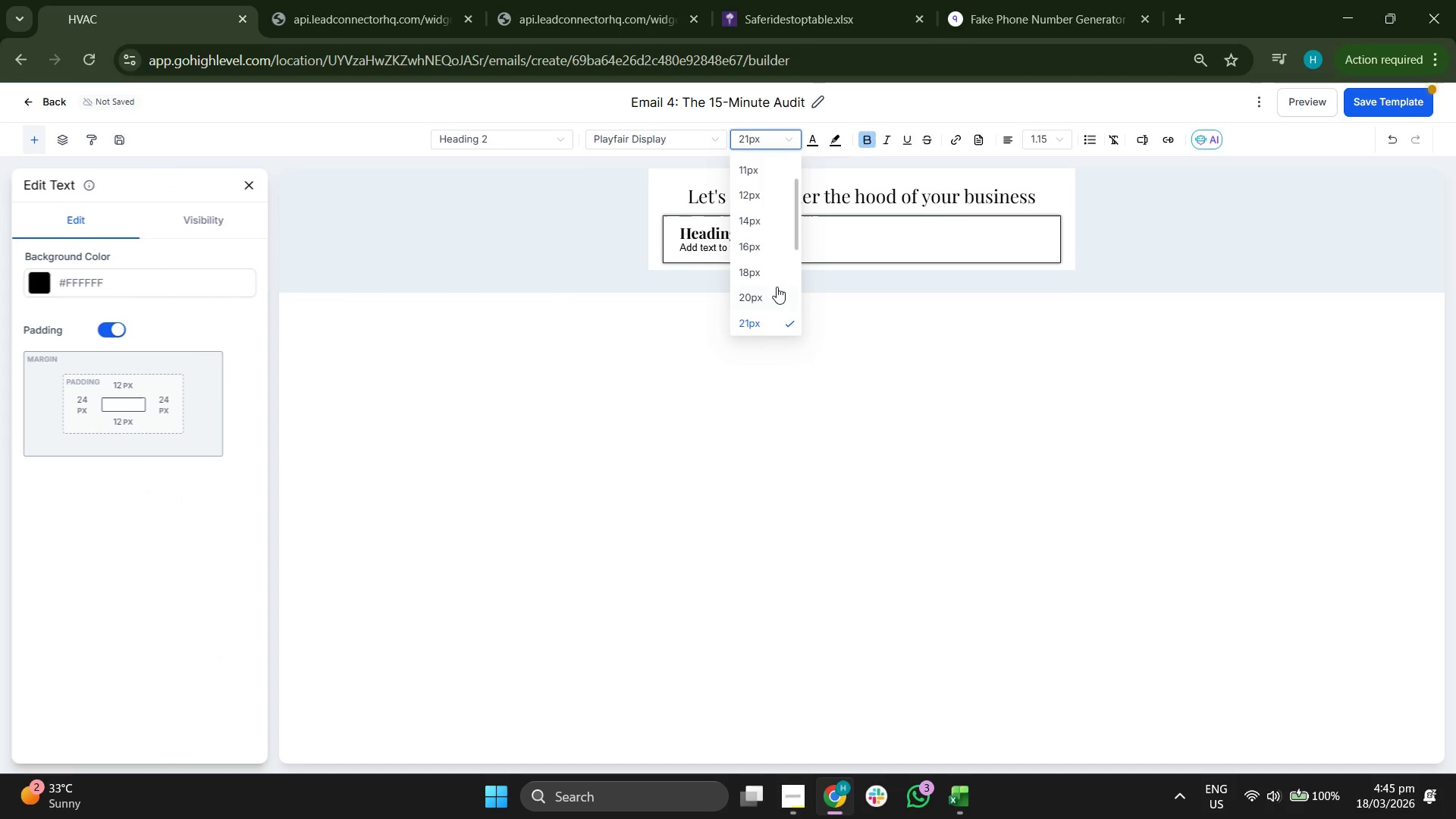 
scroll: coordinate [780, 273], scroll_direction: down, amount: 1.0
 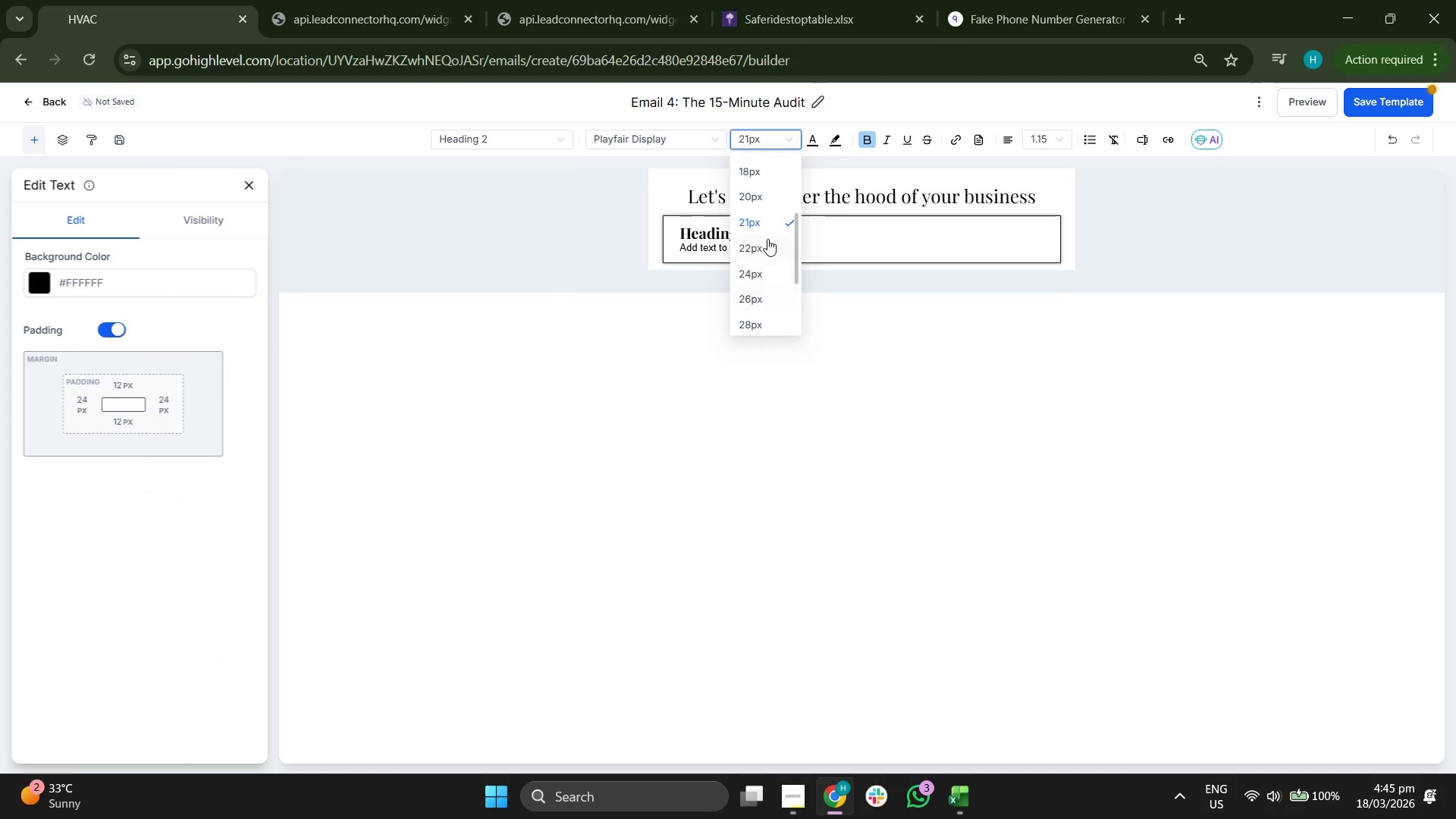 
left_click([768, 244])
 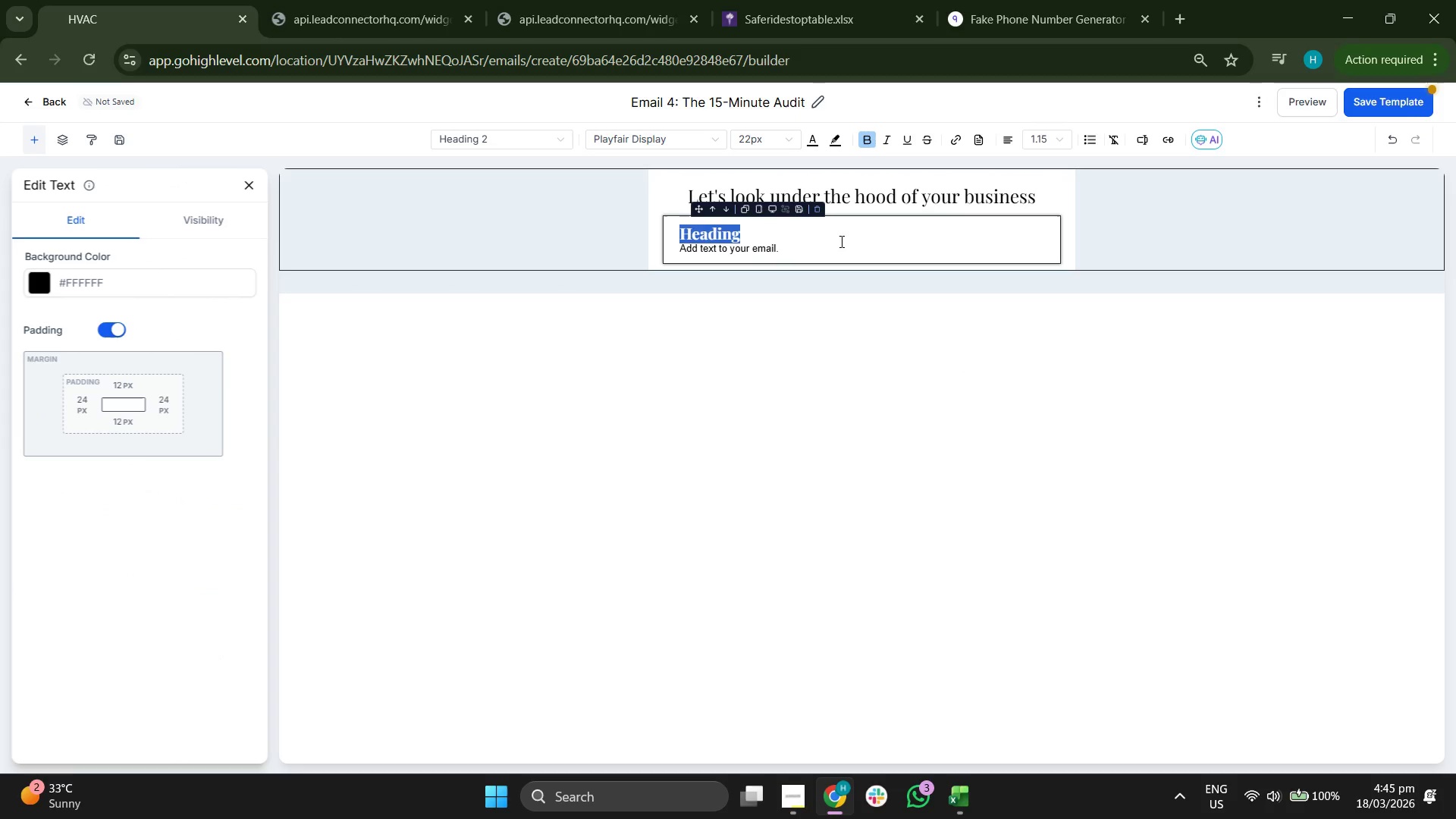 
key(Backspace)
type({{contact.fri)
key(Backspace)
key(Backspace)
type(irst_name}},)
 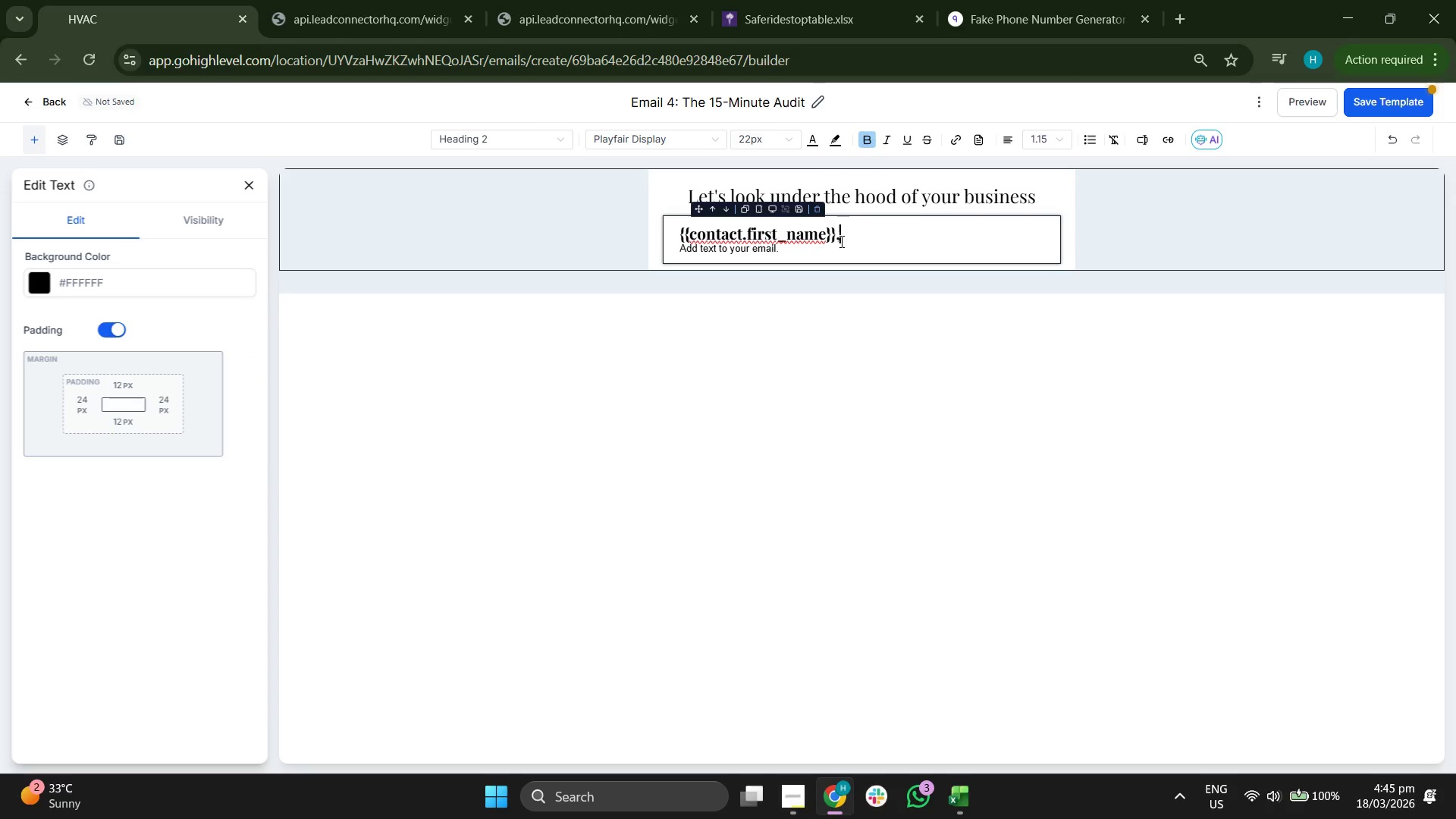 
double_click([755, 250])
 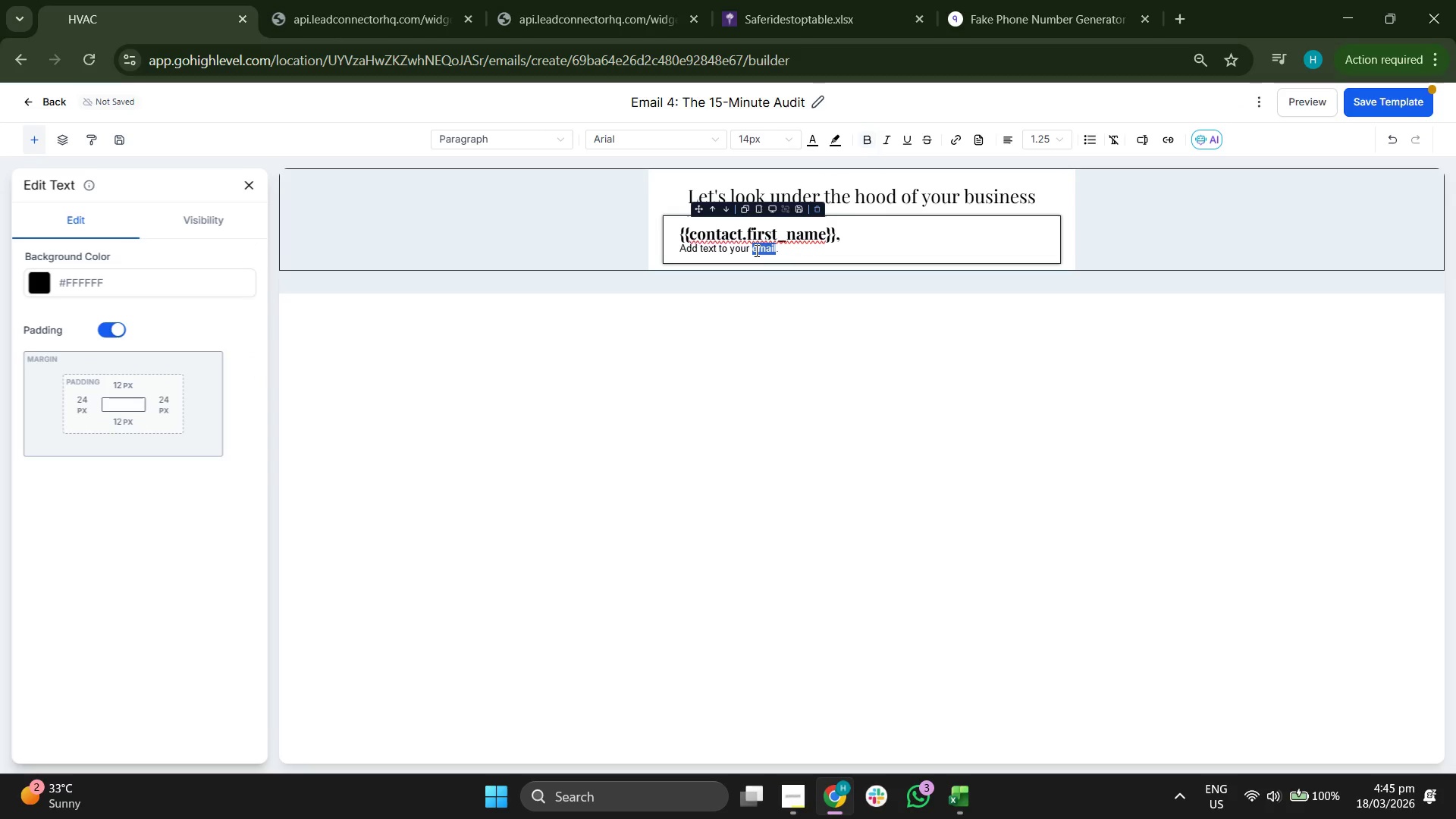 
triple_click([755, 250])
 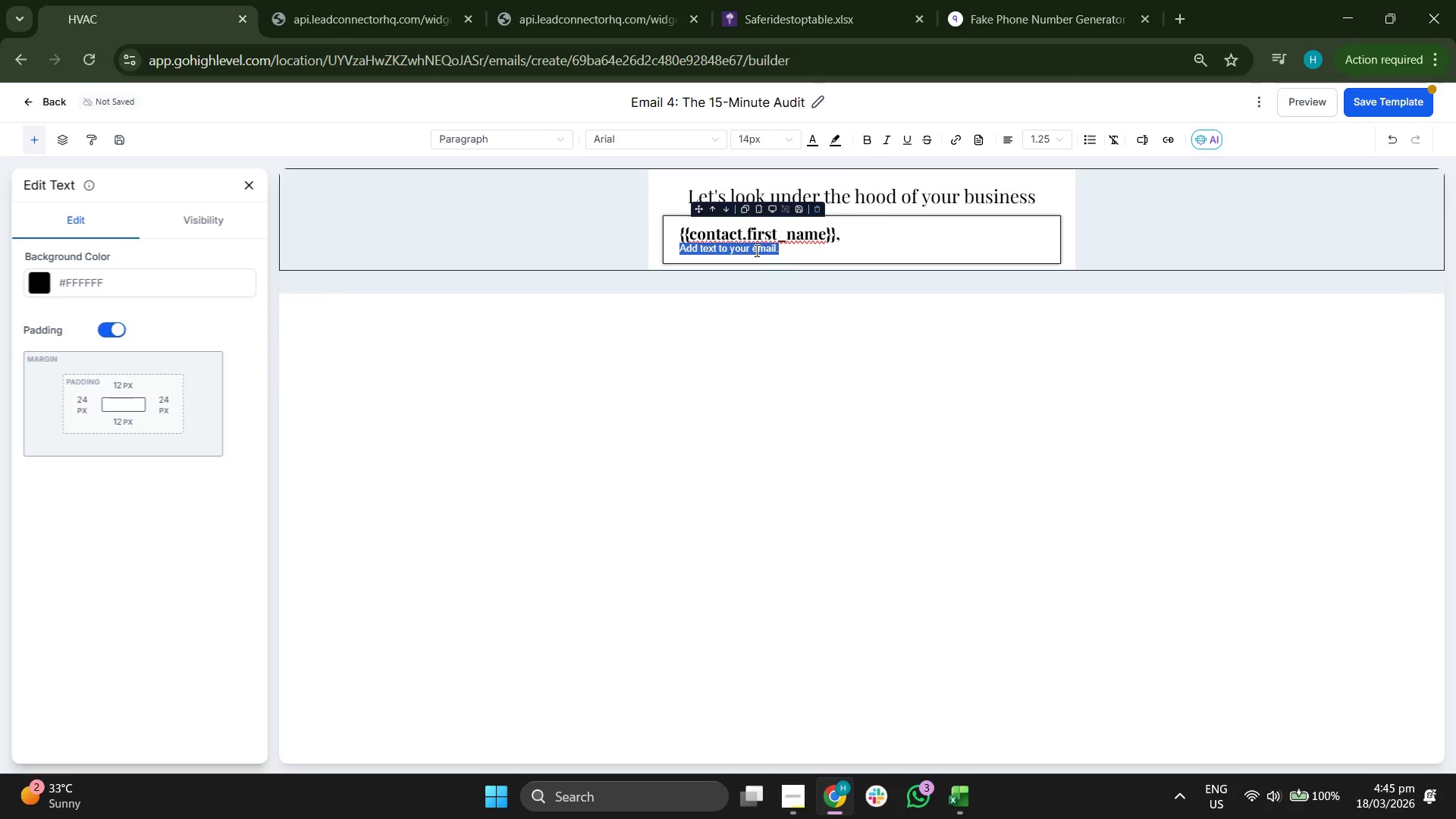 
key(Backspace)
 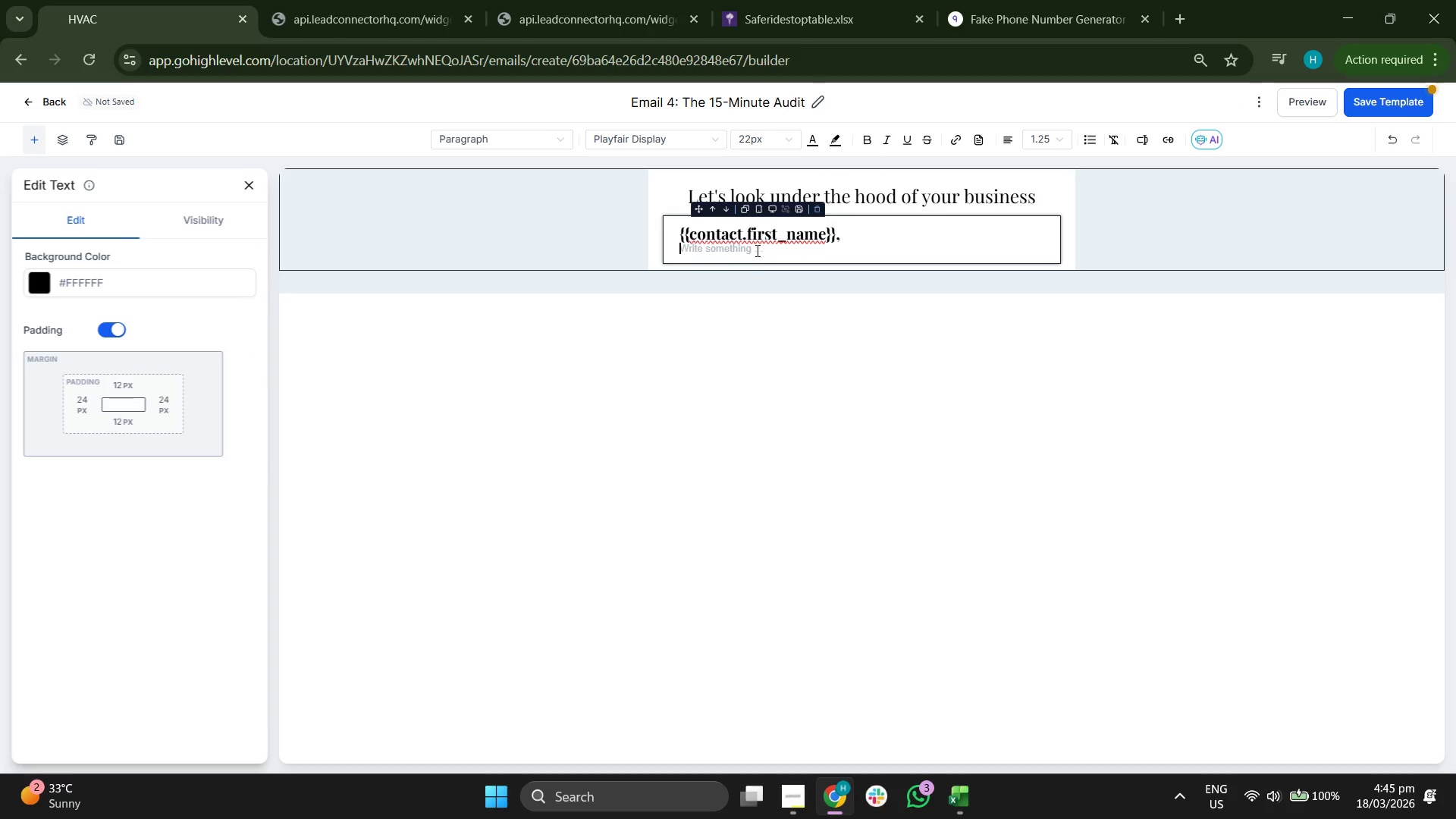 
key(Backspace)
 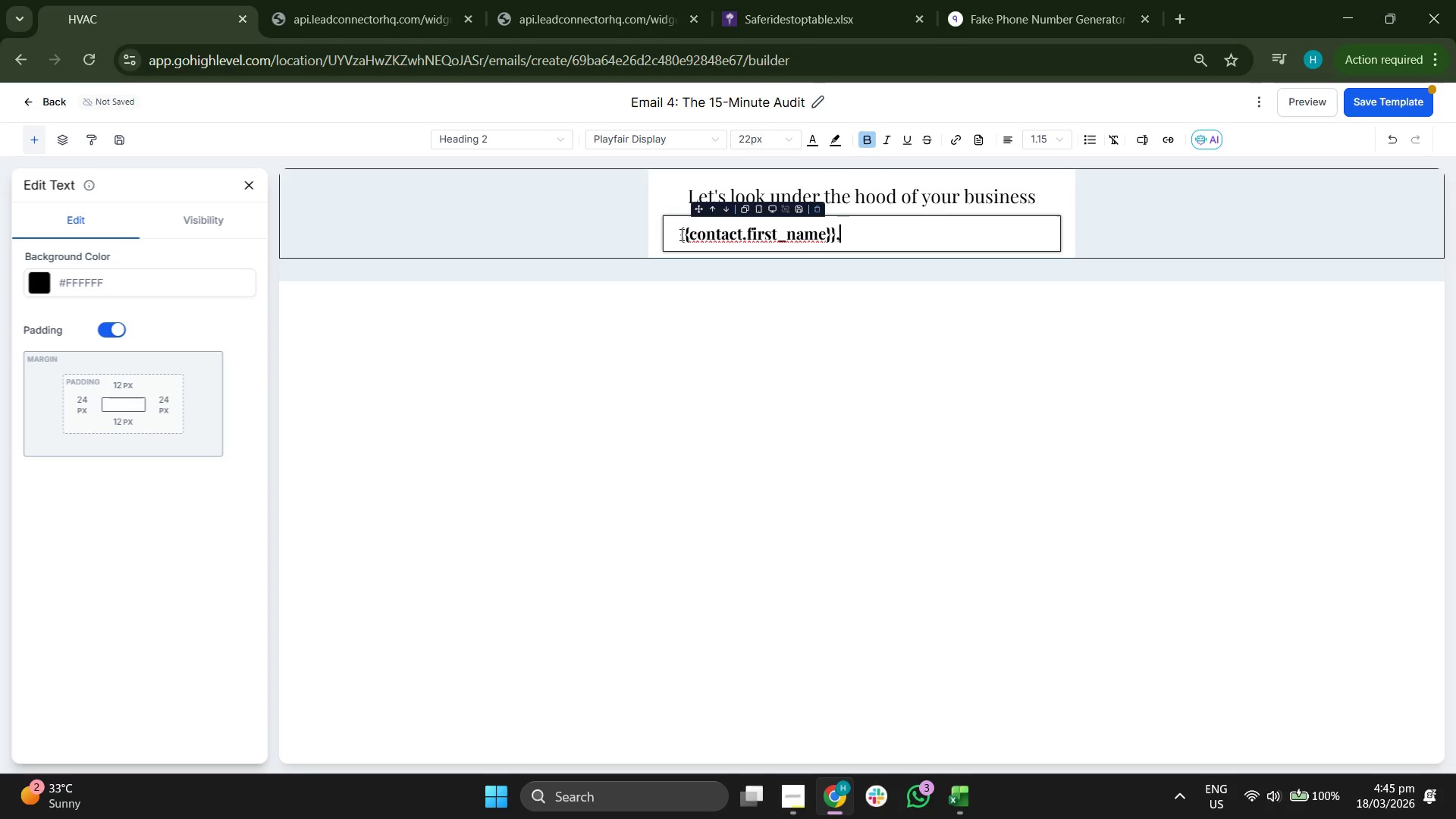 
left_click([679, 234])
 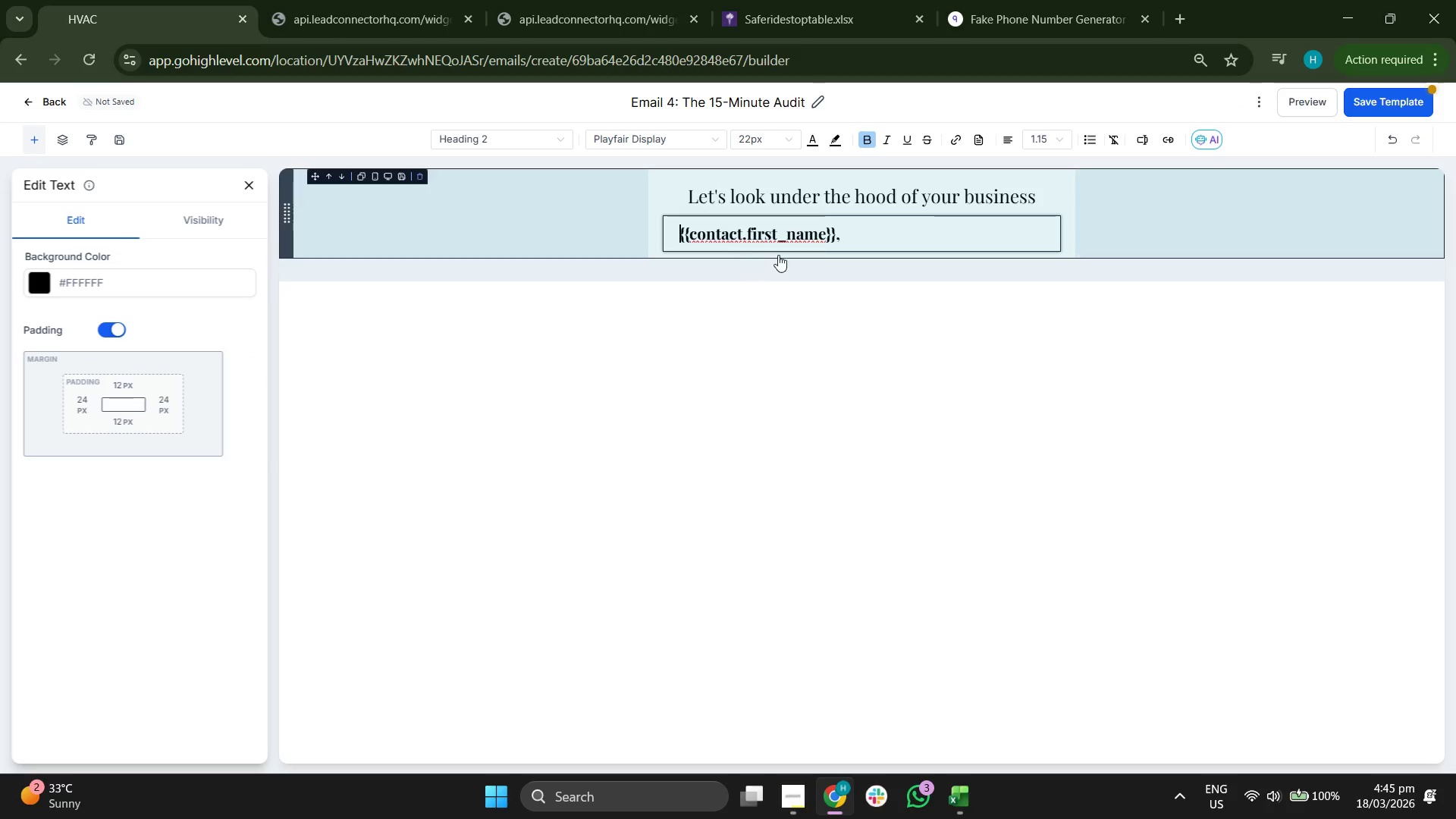 
key(Backspace)
 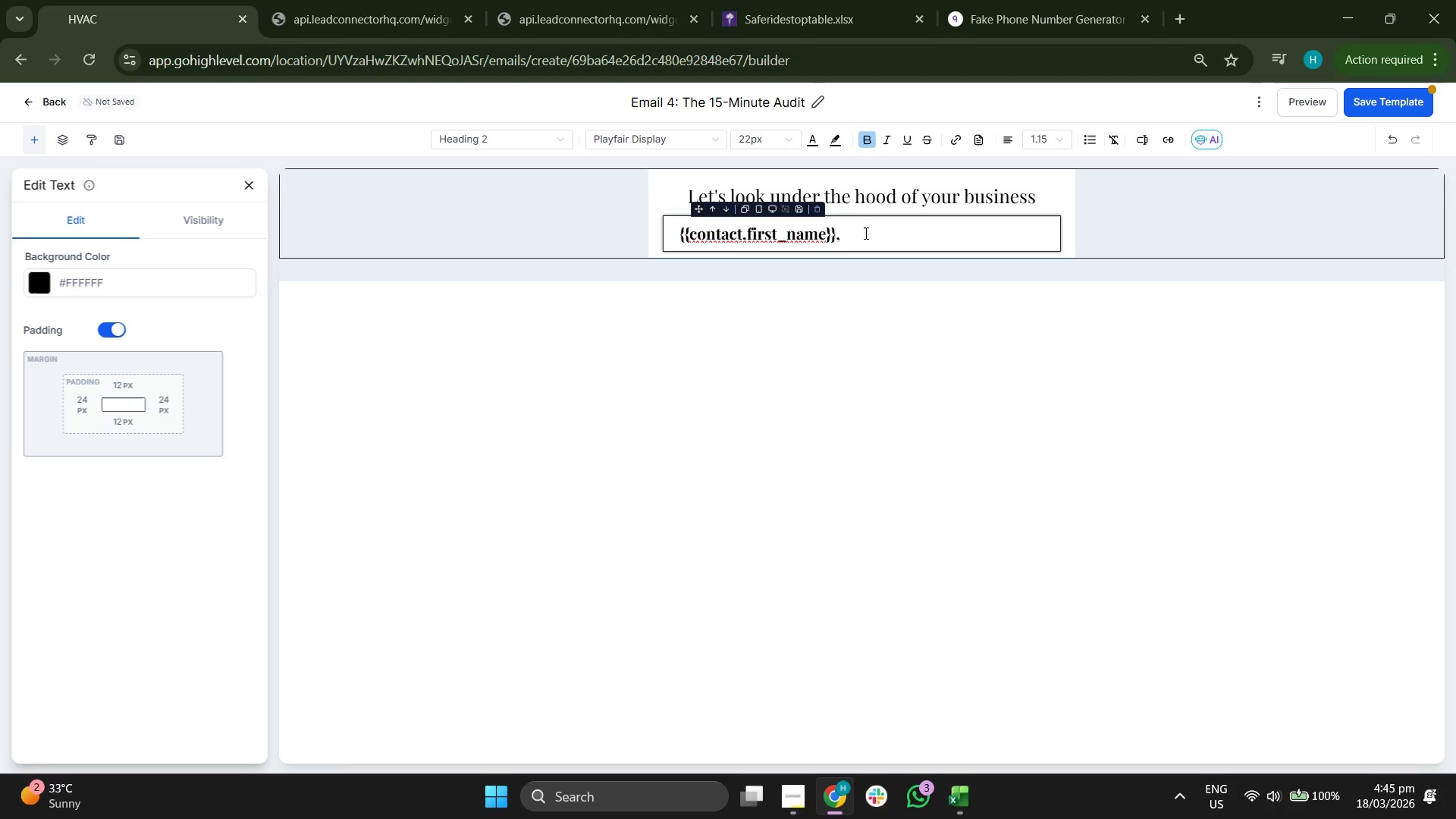 
left_click([876, 230])
 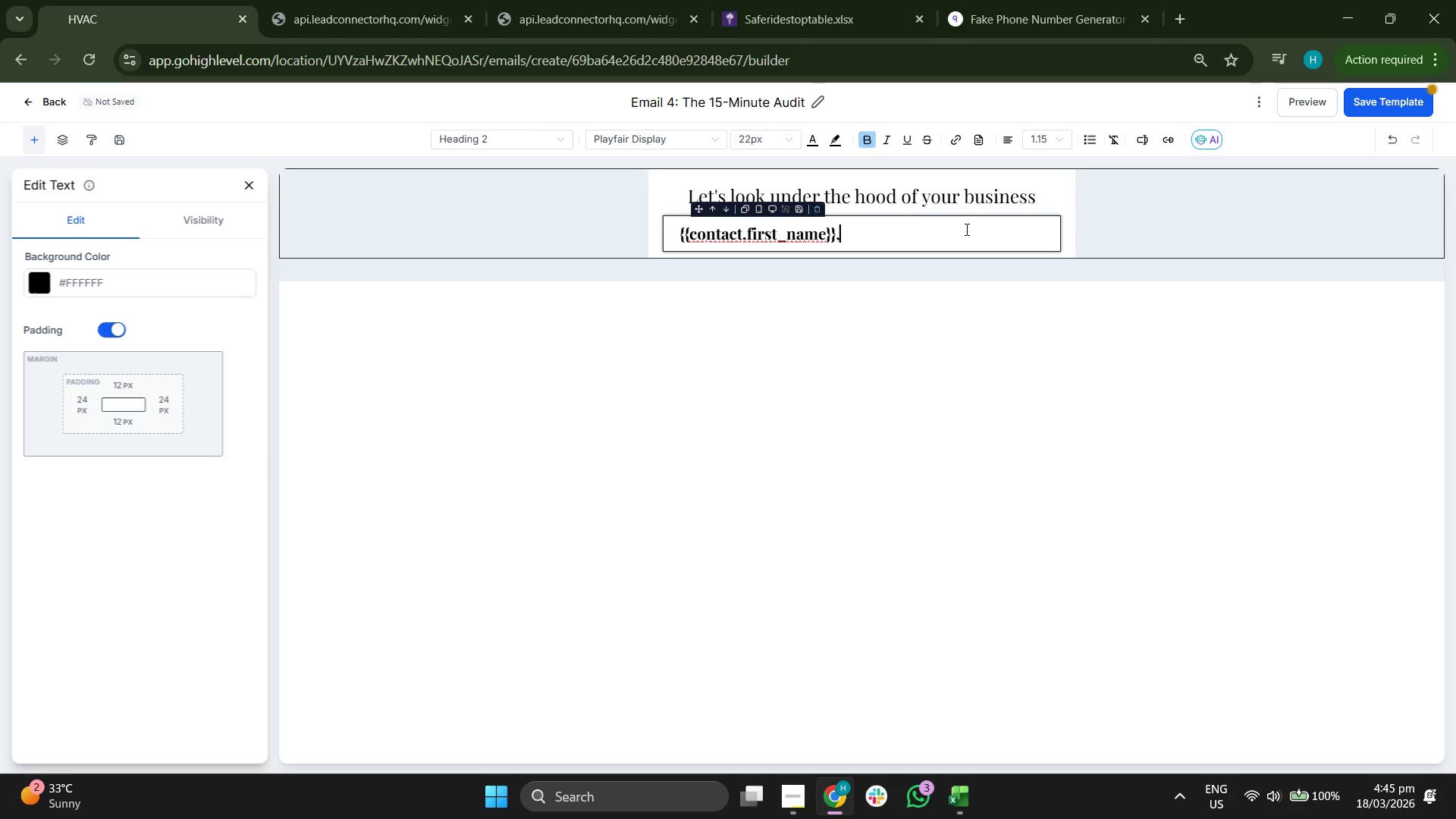 
key(Shift+Enter)
 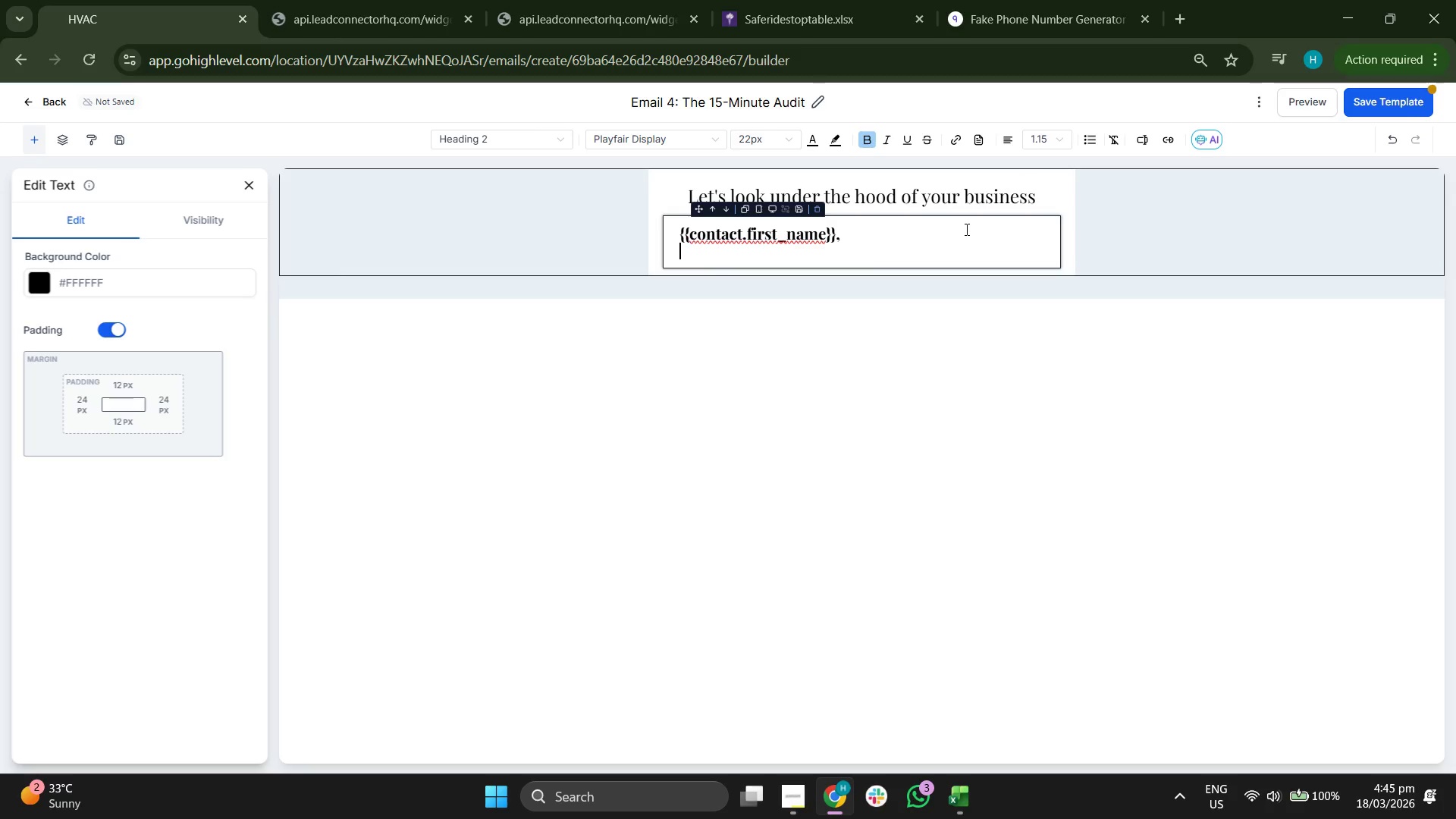 
key(Shift+Enter)
 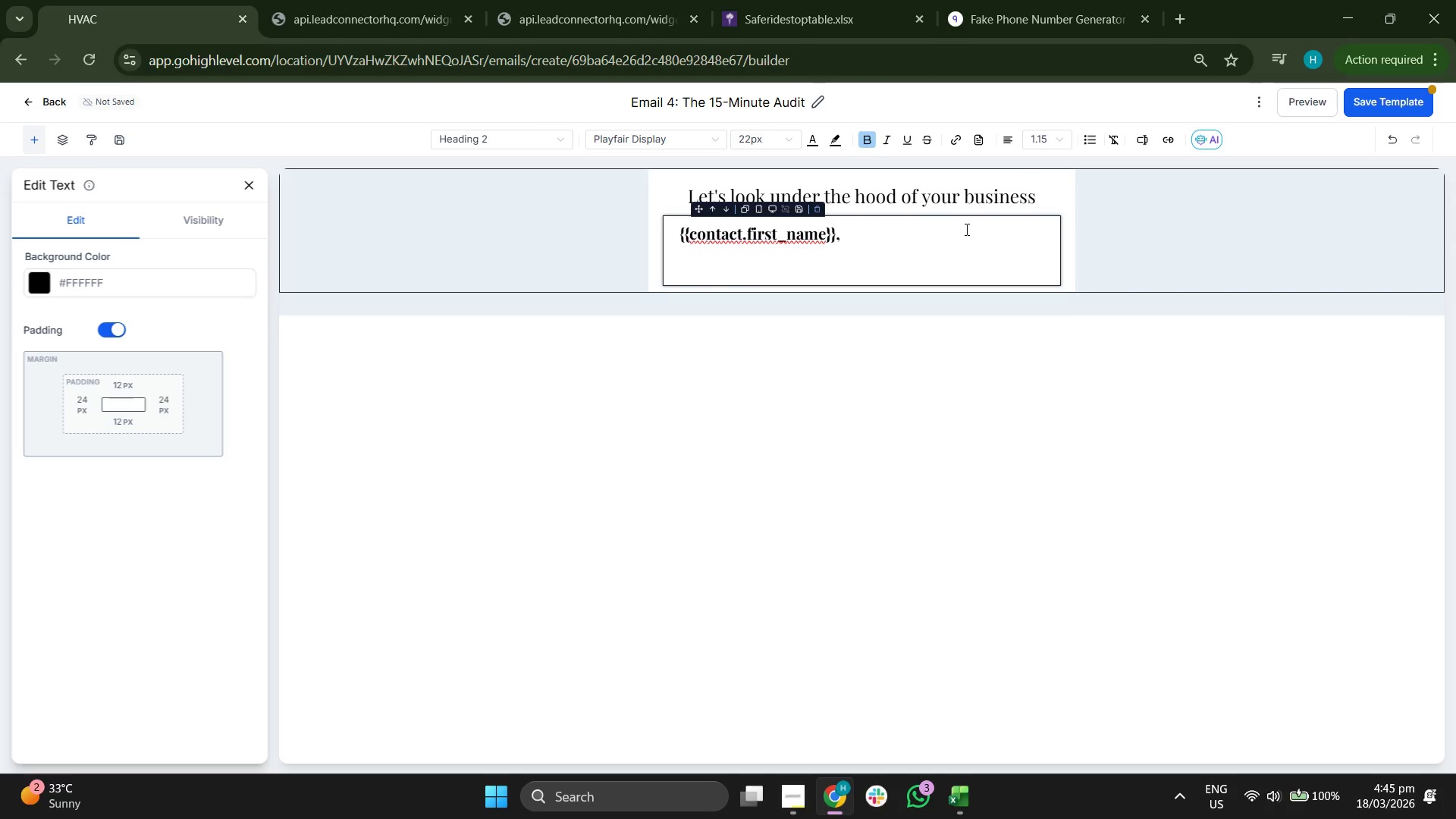 
key(CapsLock)
 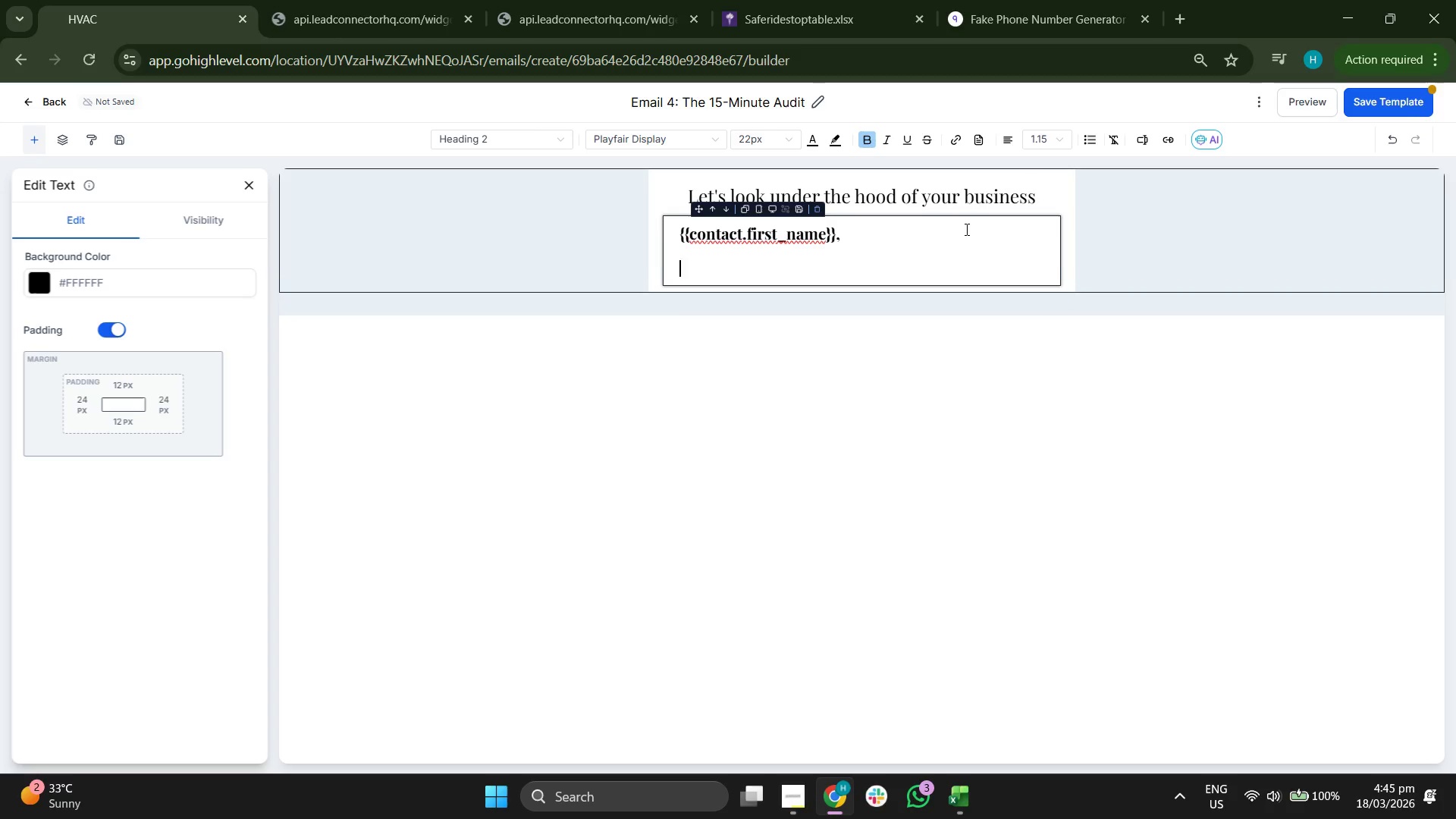 
key(T)
 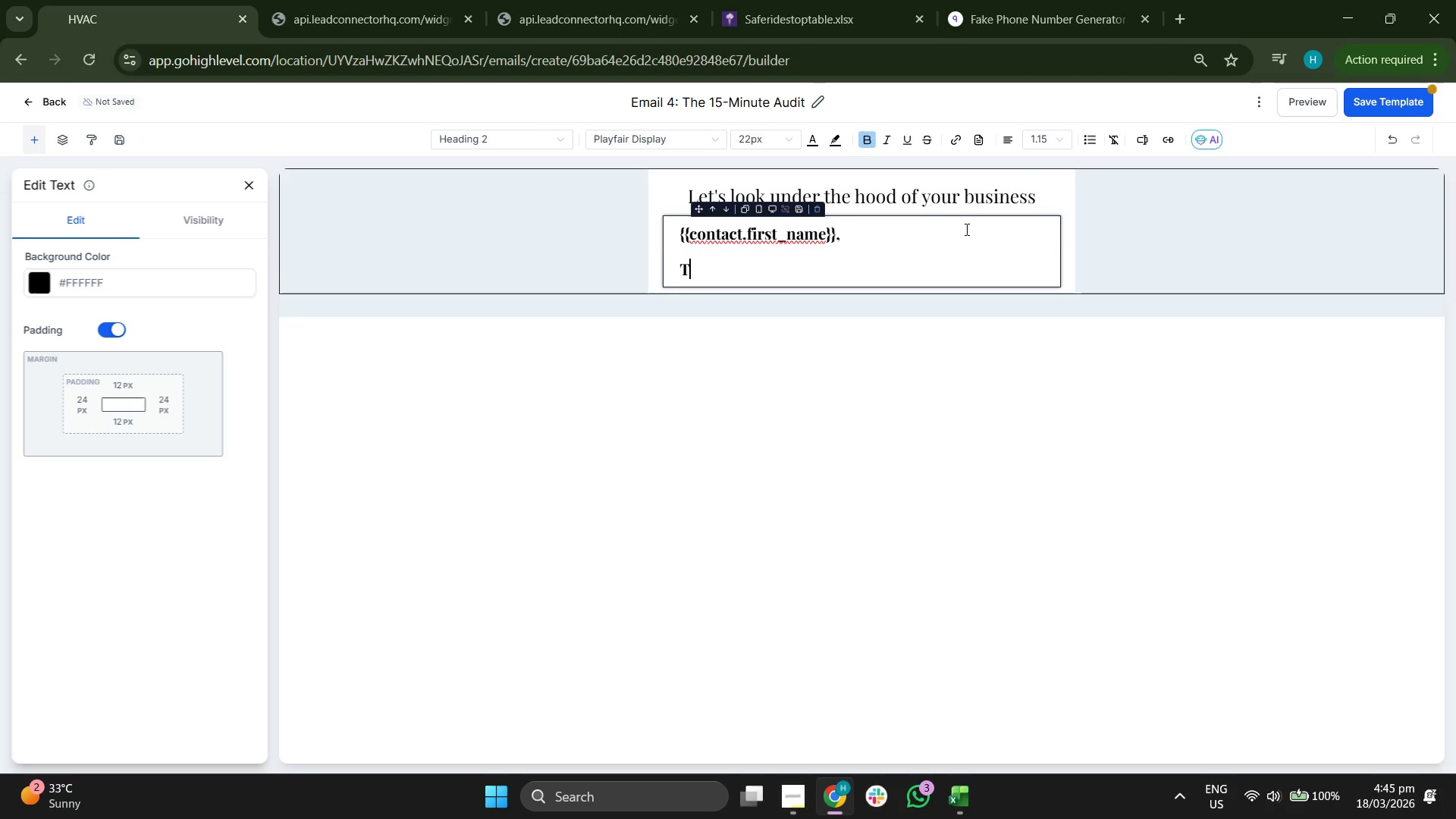 
key(CapsLock)
 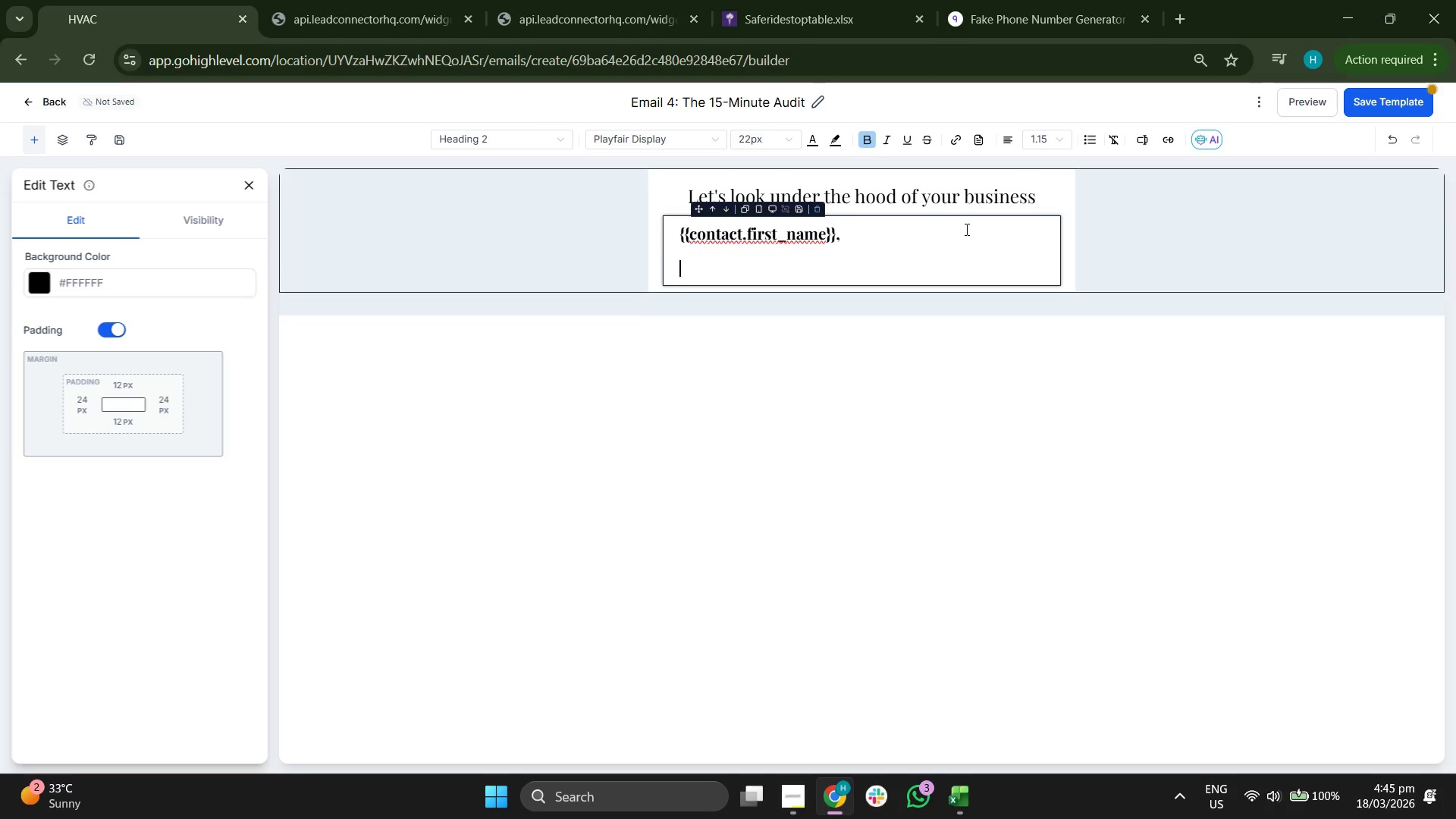 
key(Backspace)
 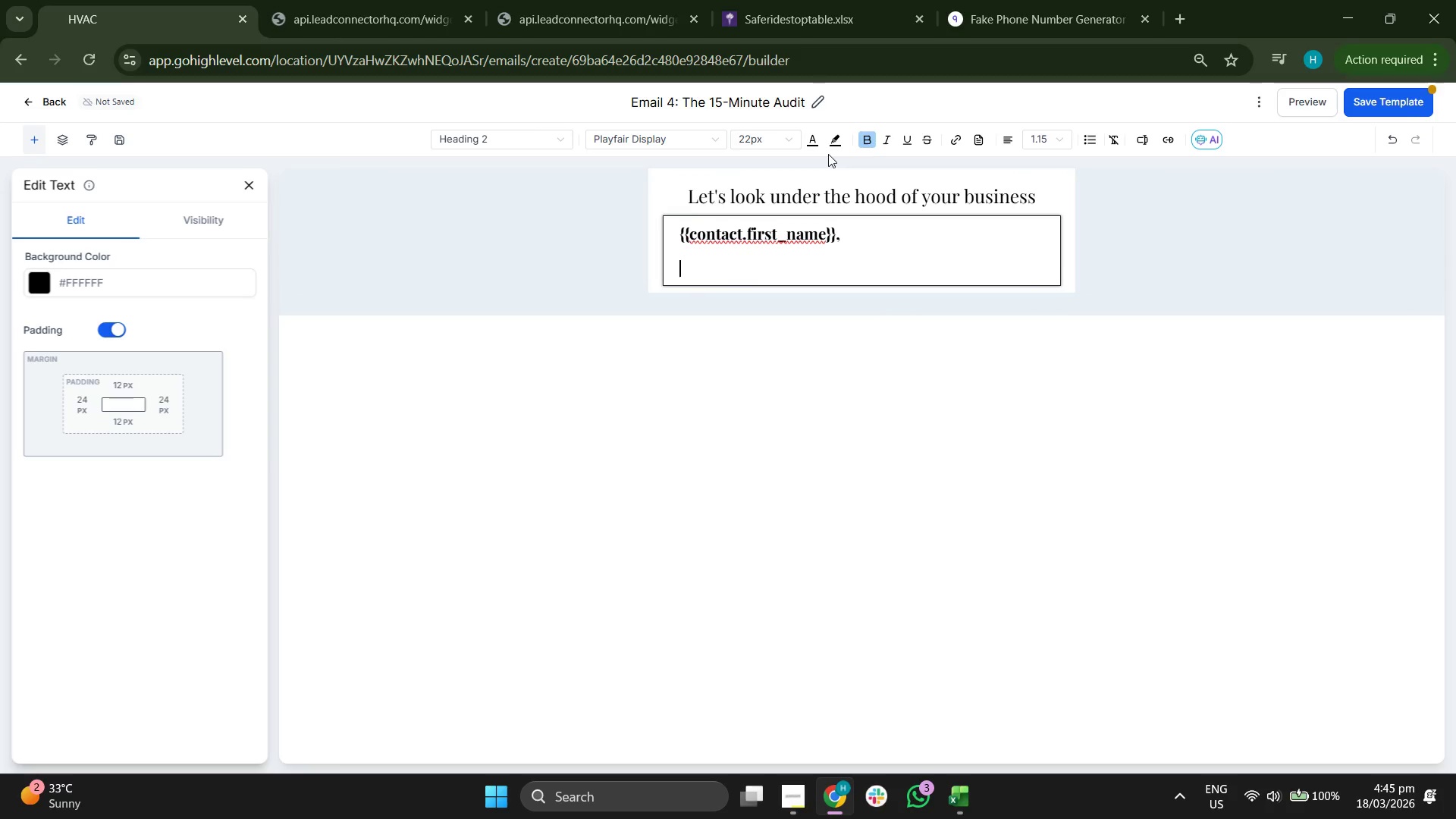 
left_click([673, 133])
 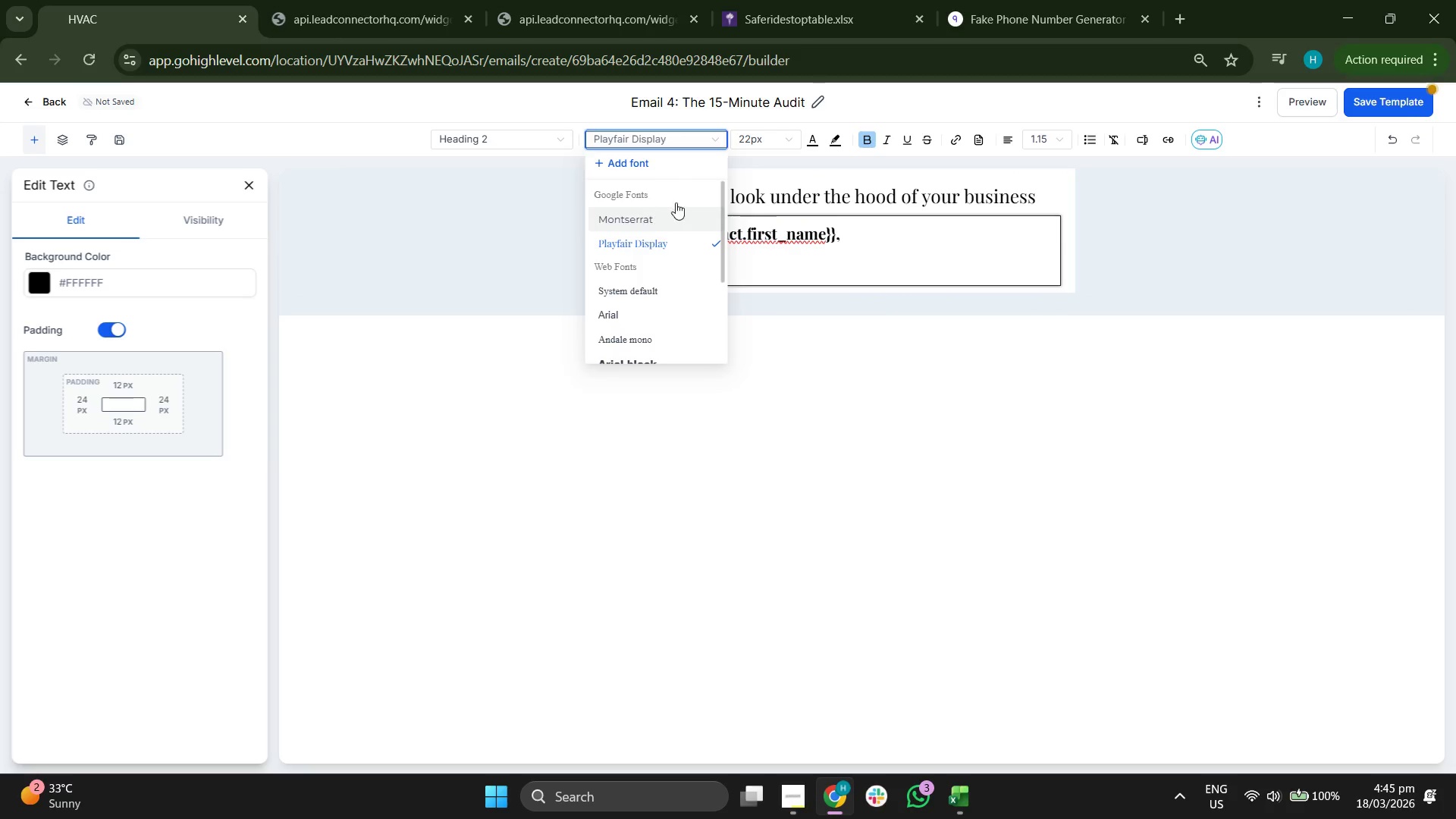 
double_click([770, 132])
 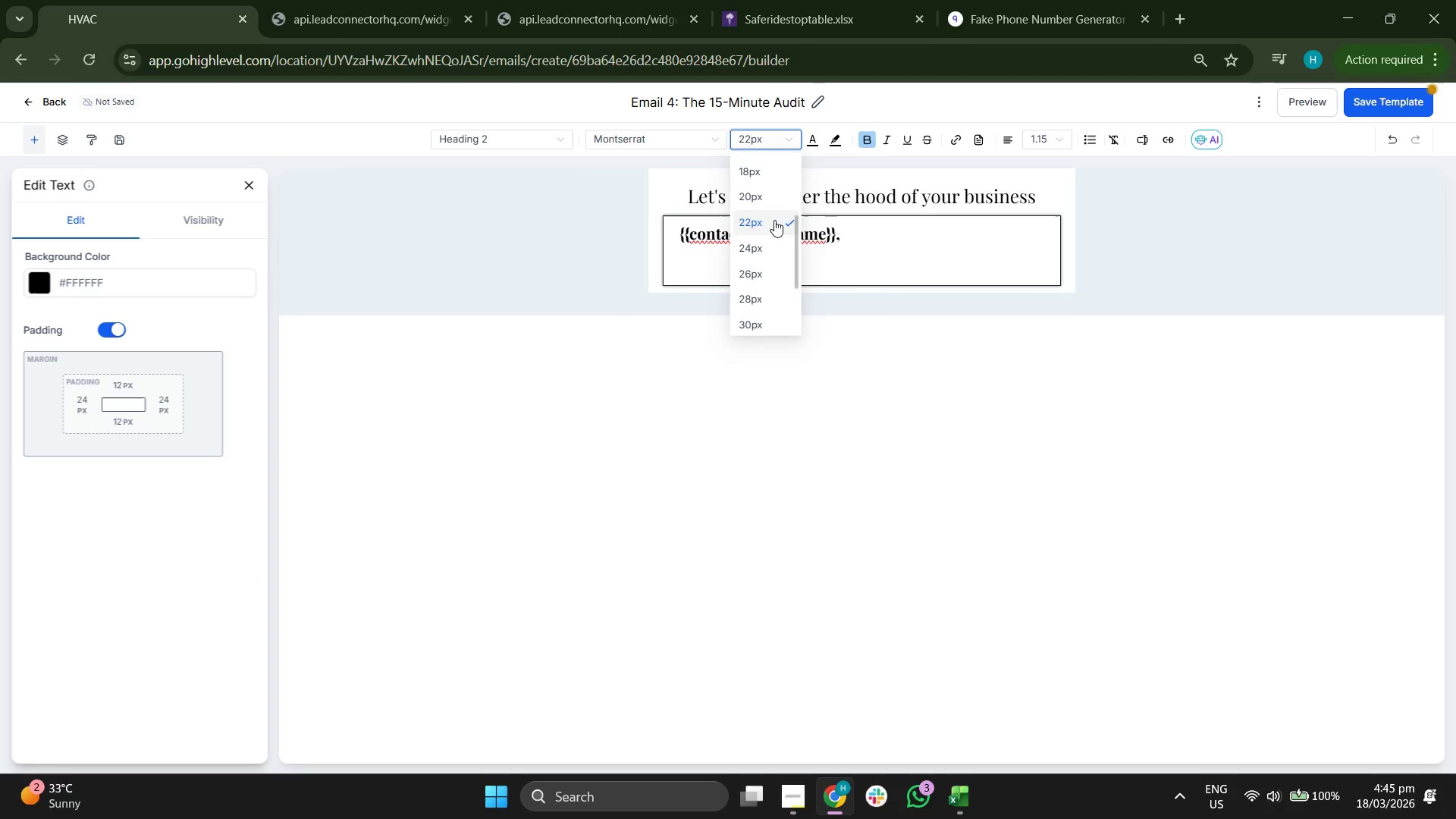 
scroll: coordinate [774, 220], scroll_direction: up, amount: 1.0
 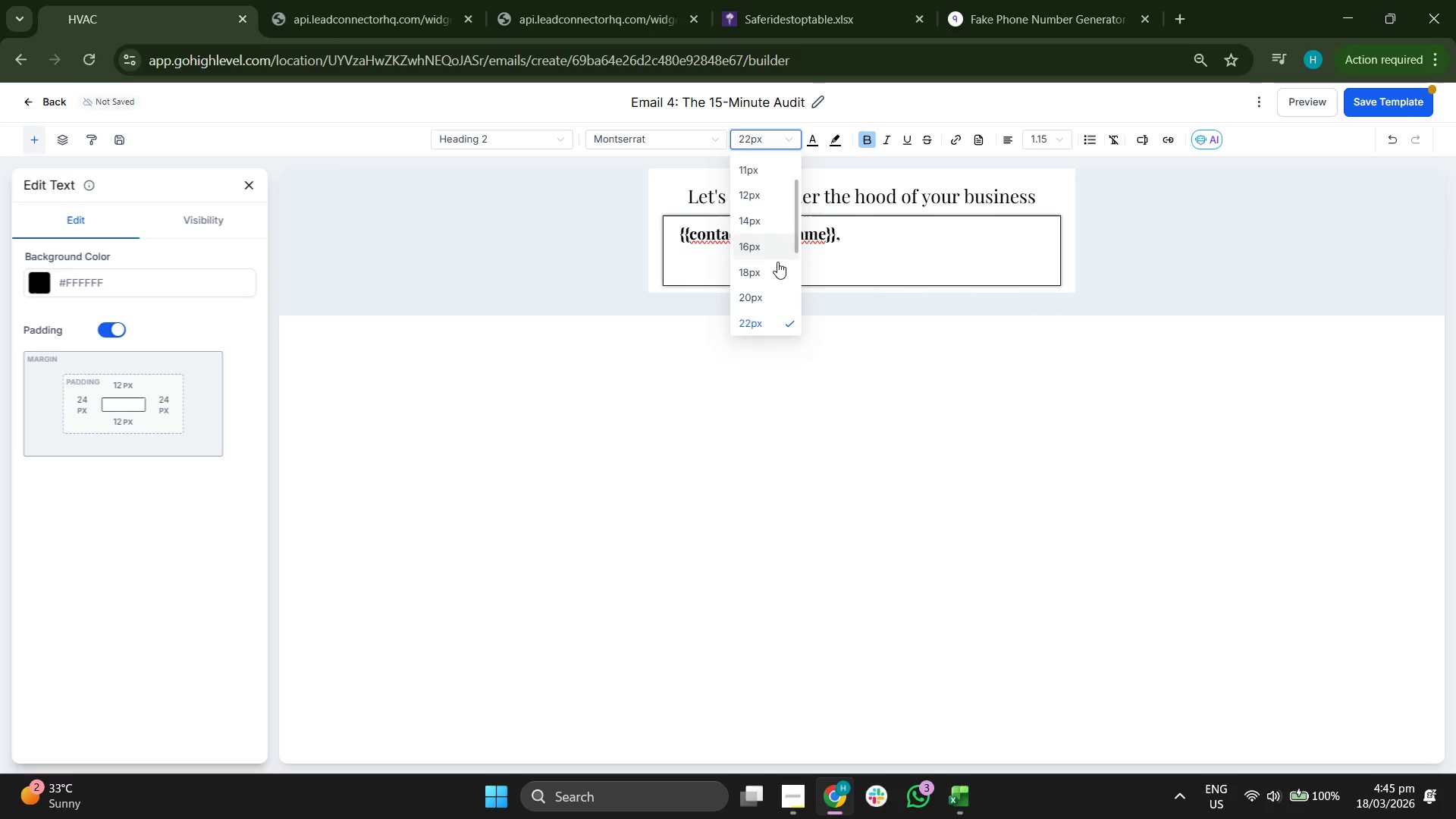 
left_click([768, 243])
 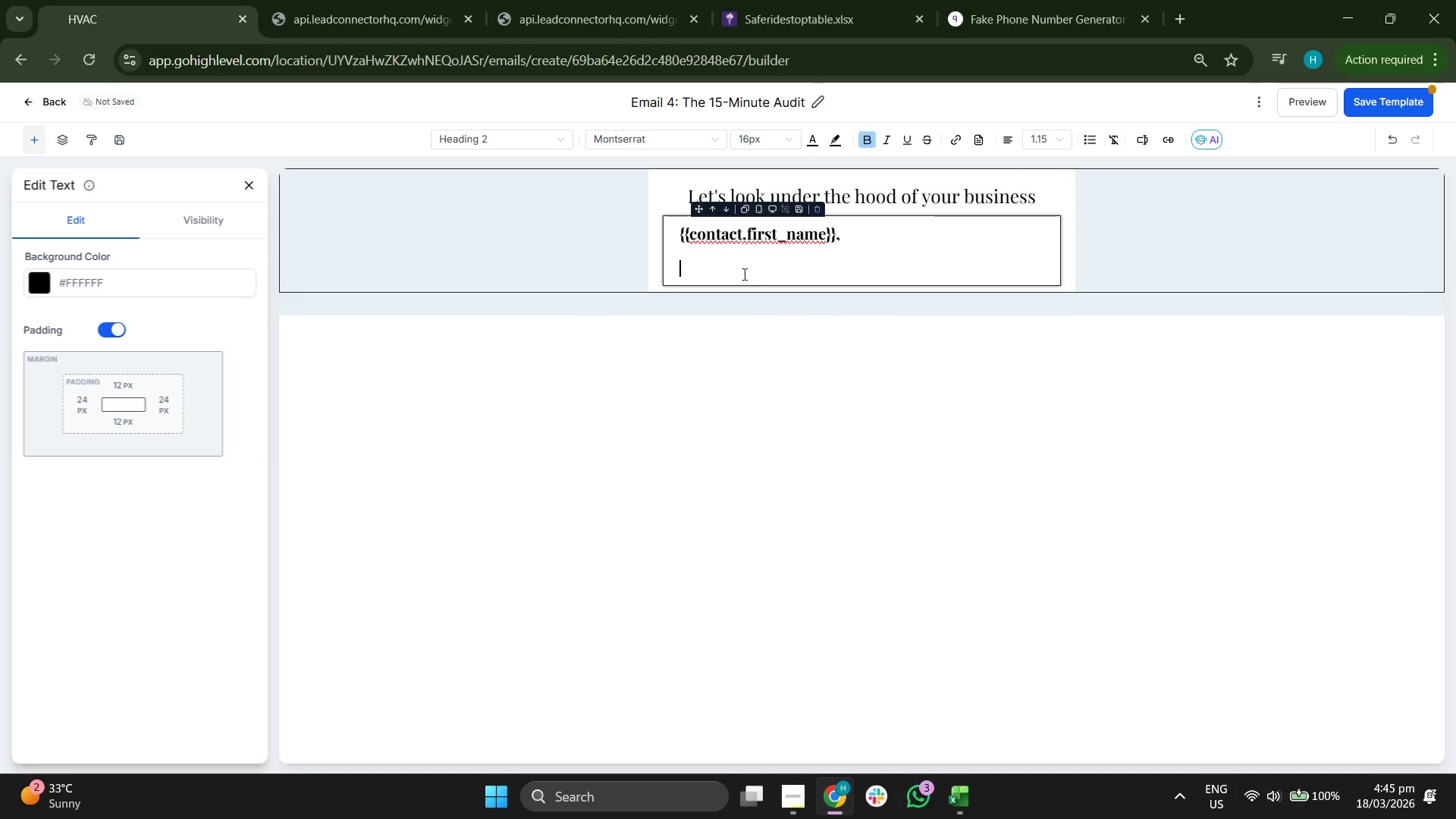 
key(CapsLock)
 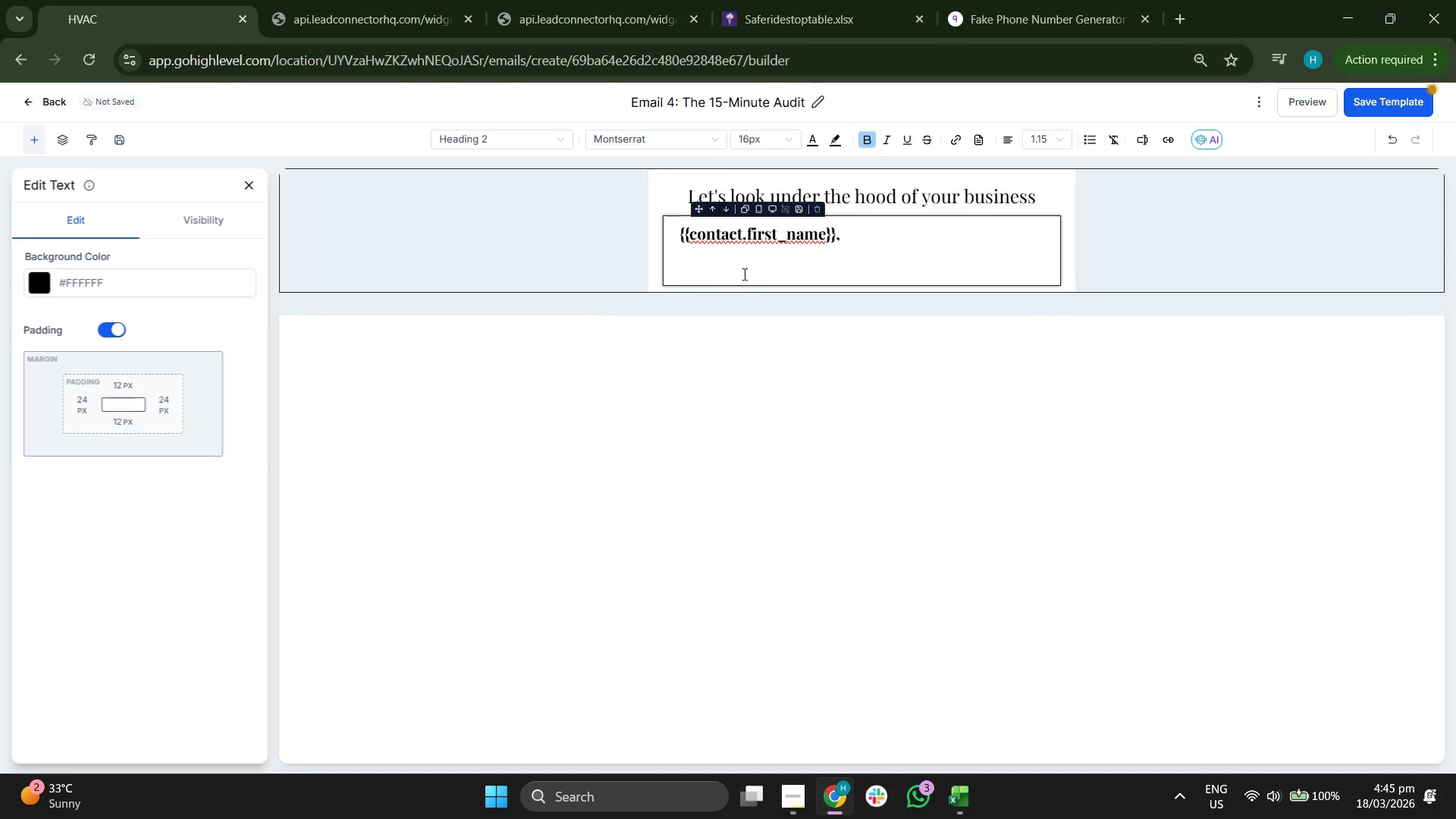 
key(U)
 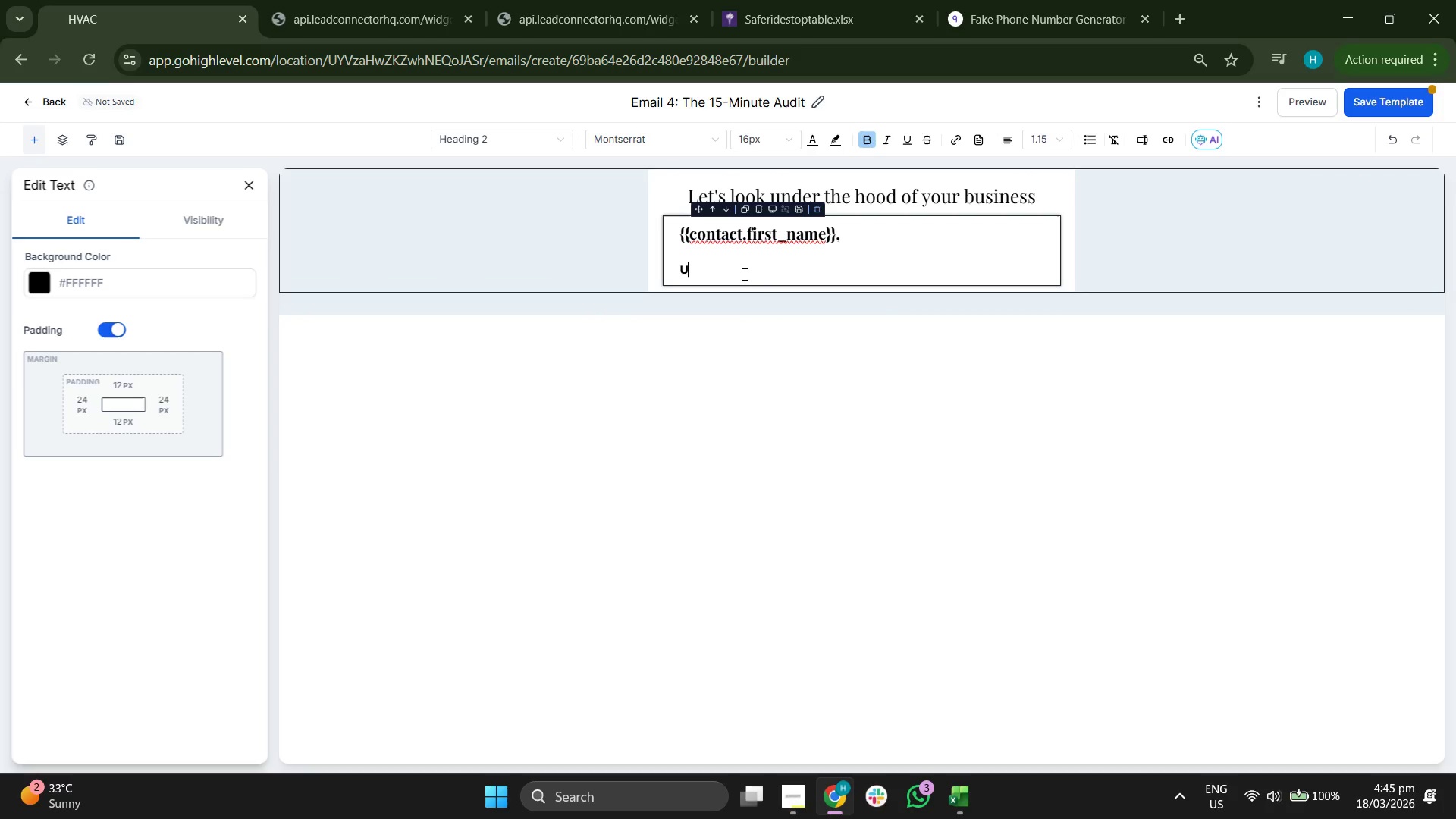 
key(Backspace)
 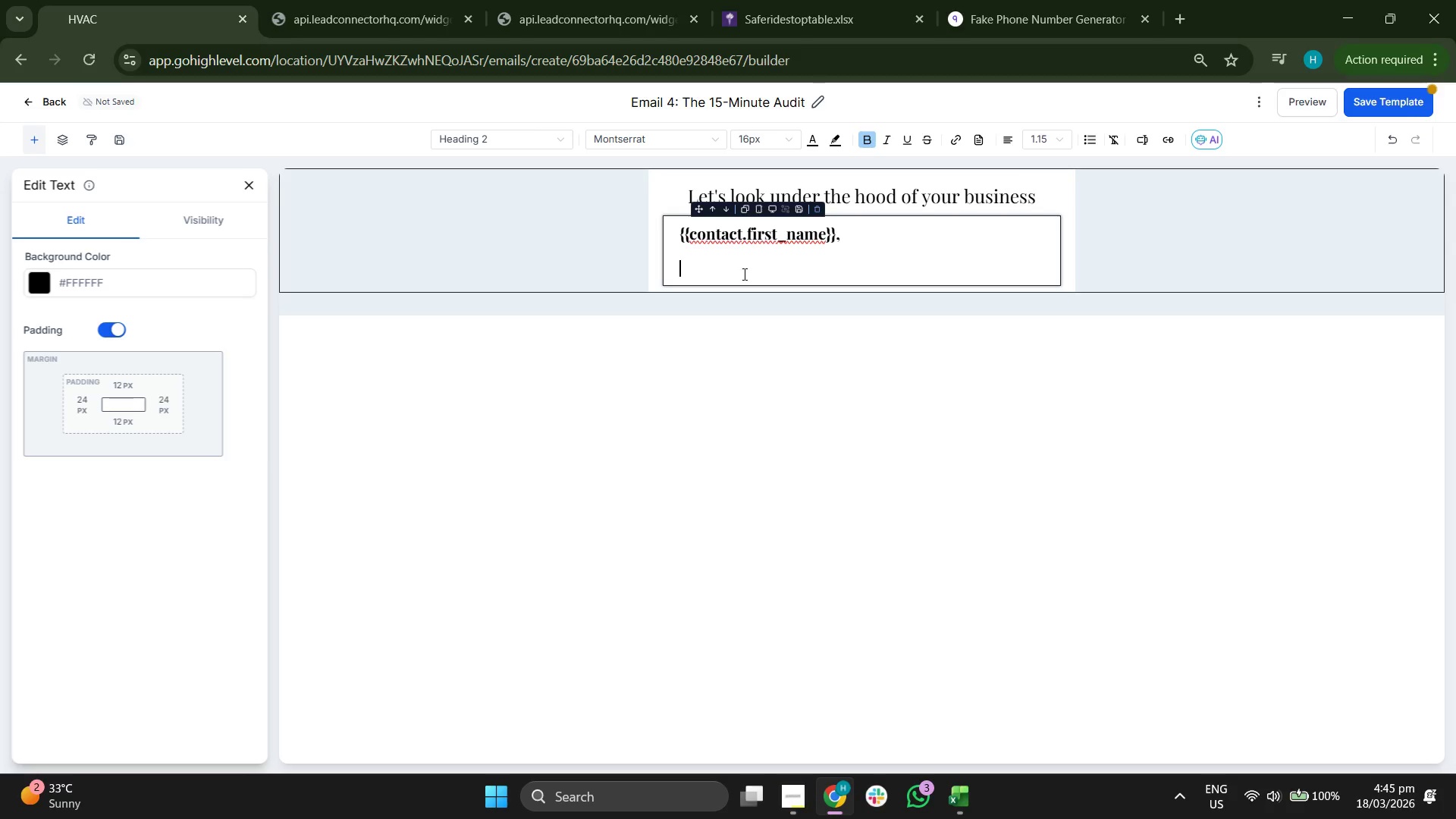 
key(Y)
 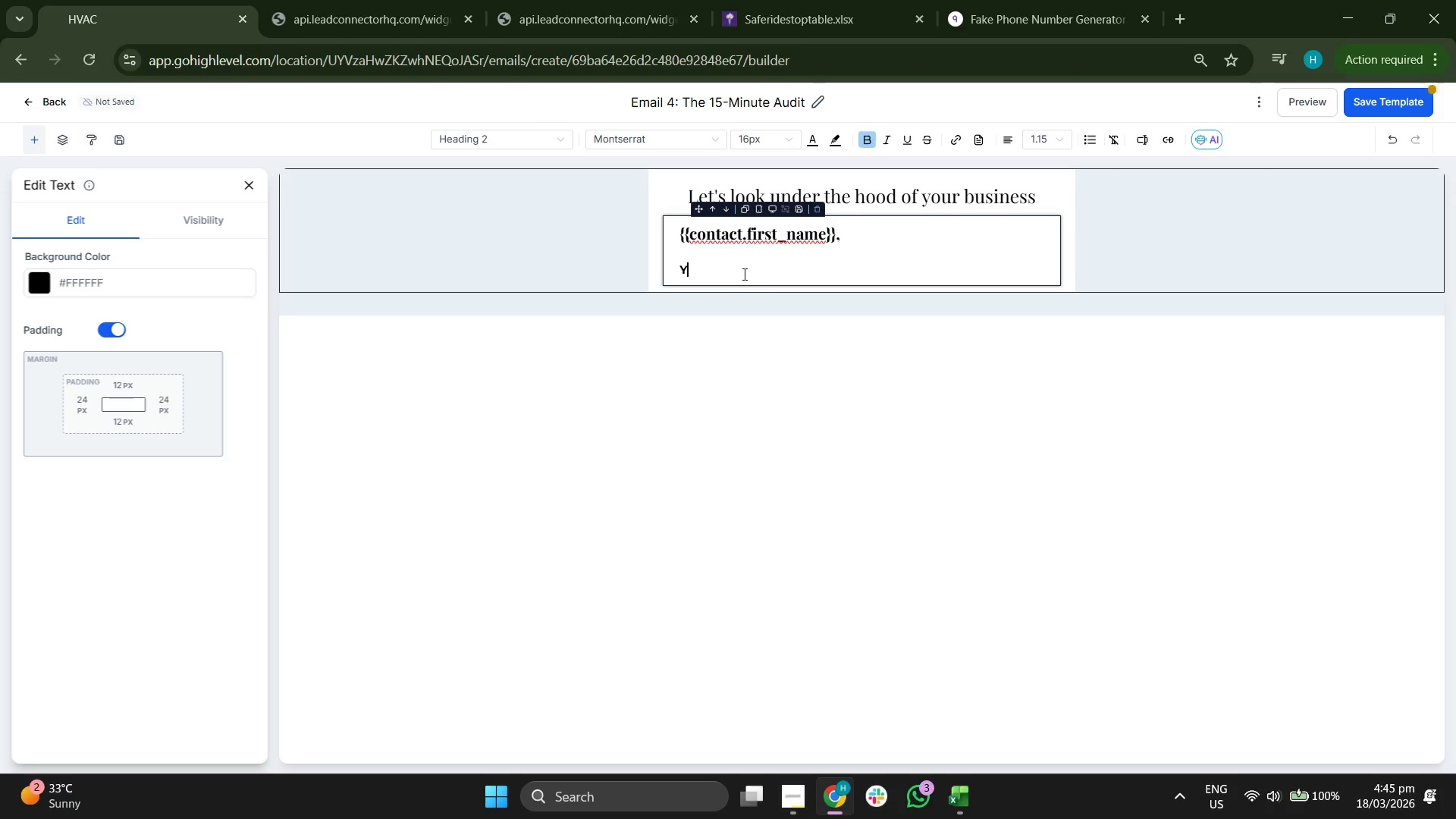 
key(Backspace)
 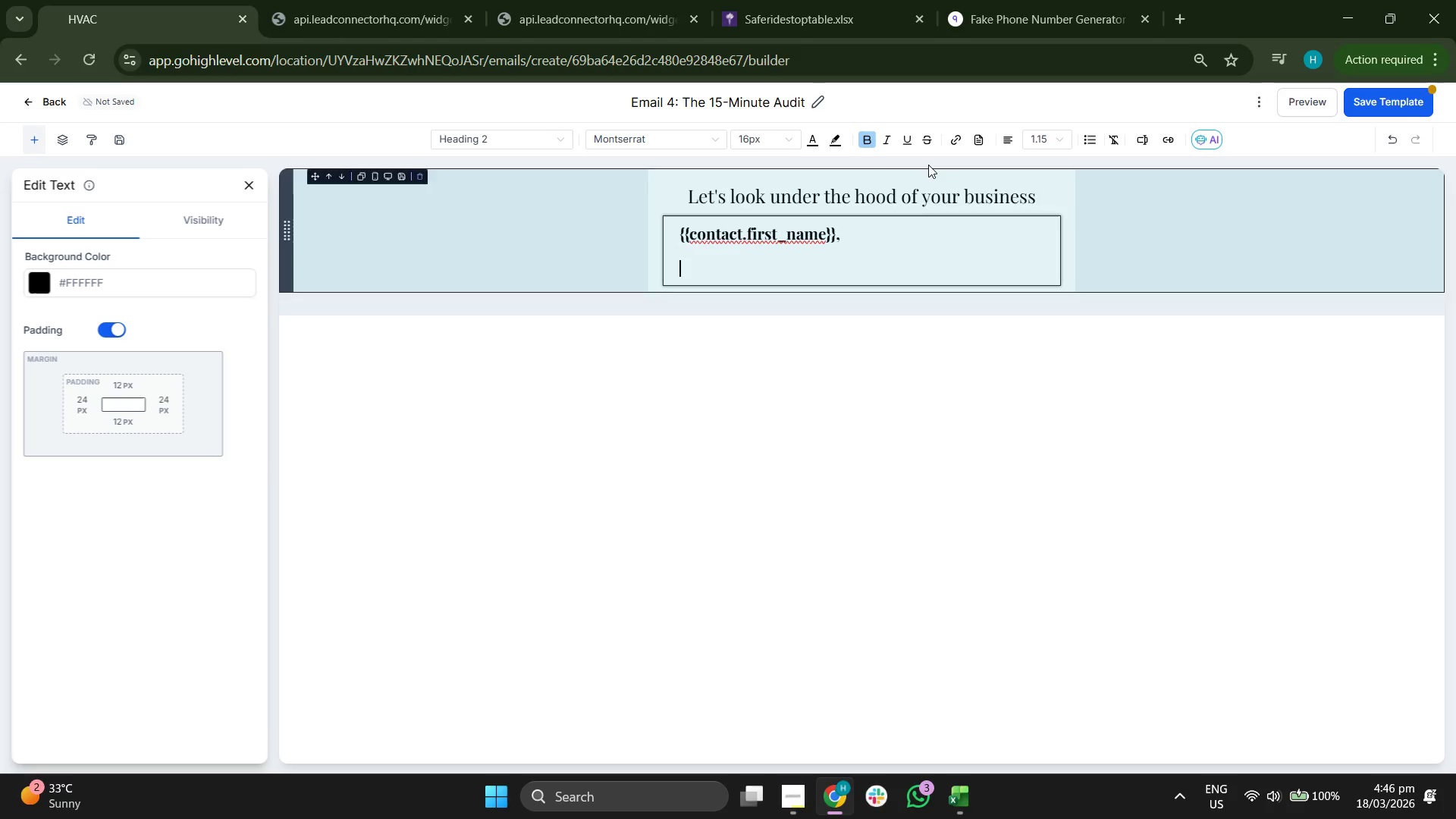 
left_click([865, 140])
 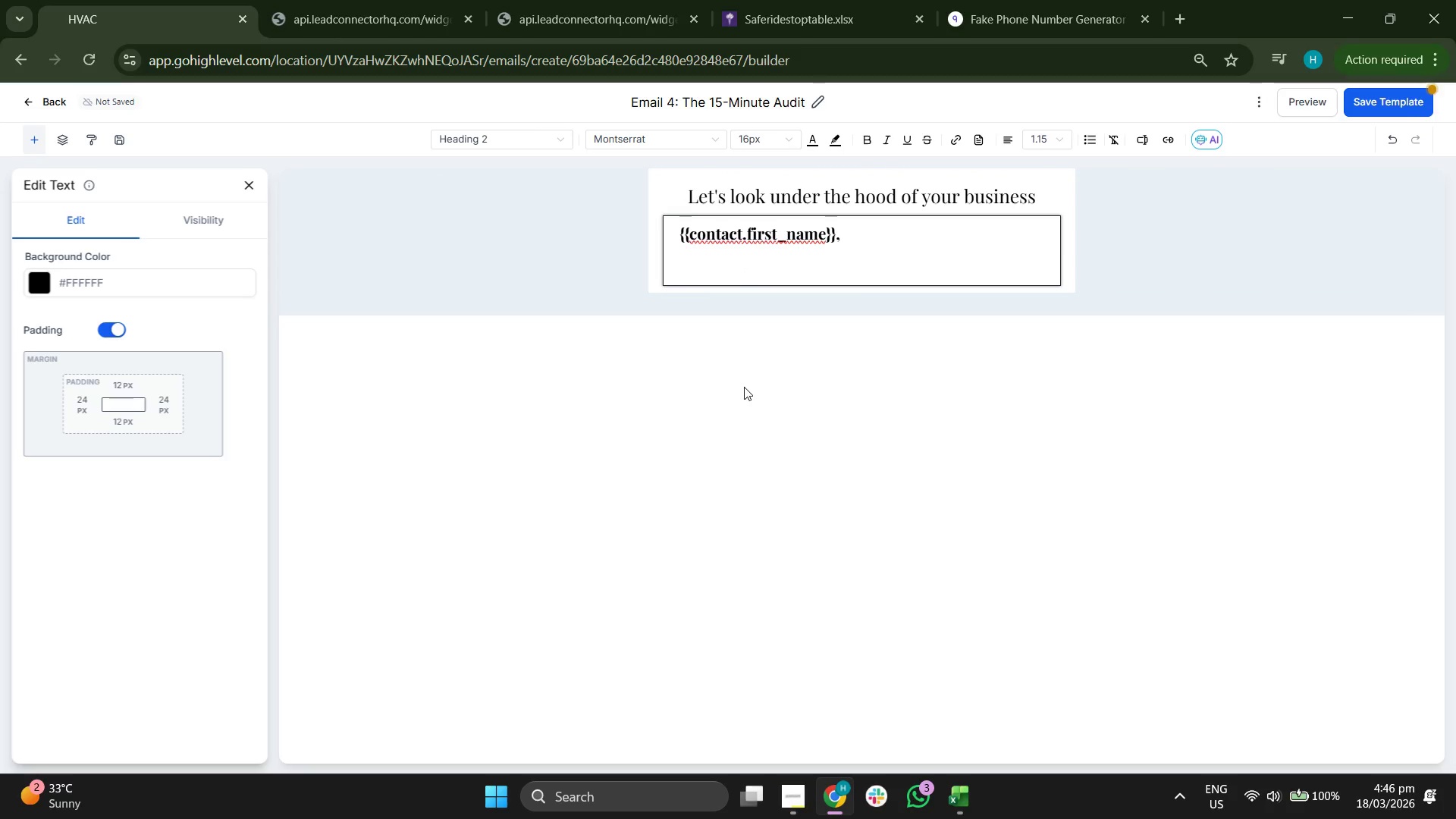 
type(You've seen the cke)
key(Backspace)
key(Backspace)
type(hecklist and the case studies. Now, l)
key(Backspace)
type(let's see what's ac)
key(Backspace)
type(a)
key(Backspace)
type(ctau)
key(Backspace)
key(Backspace)
type(ually happening in your specfic)
key(Backspace)
key(Backspace)
key(Backspace)
key(Backspace)
type(fici)
key(Backspace)
key(Backspace)
key(Backspace)
key(Backspace)
type(cific)
 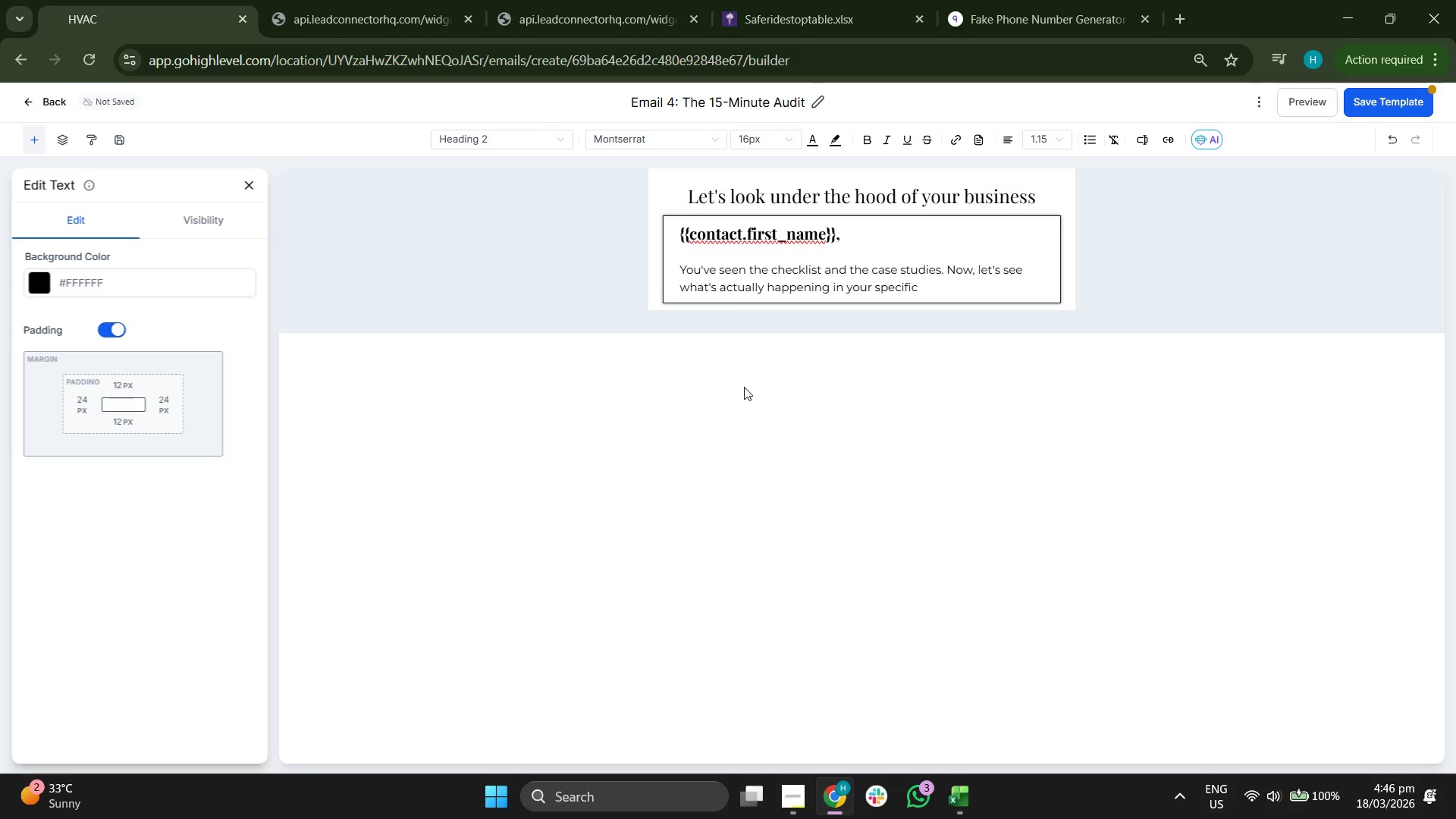 
type( i)
key(Backspace)
type(operai)
key(Backspace)
key(Backspace)
type(t)
key(Backspace)
type(ation.)
 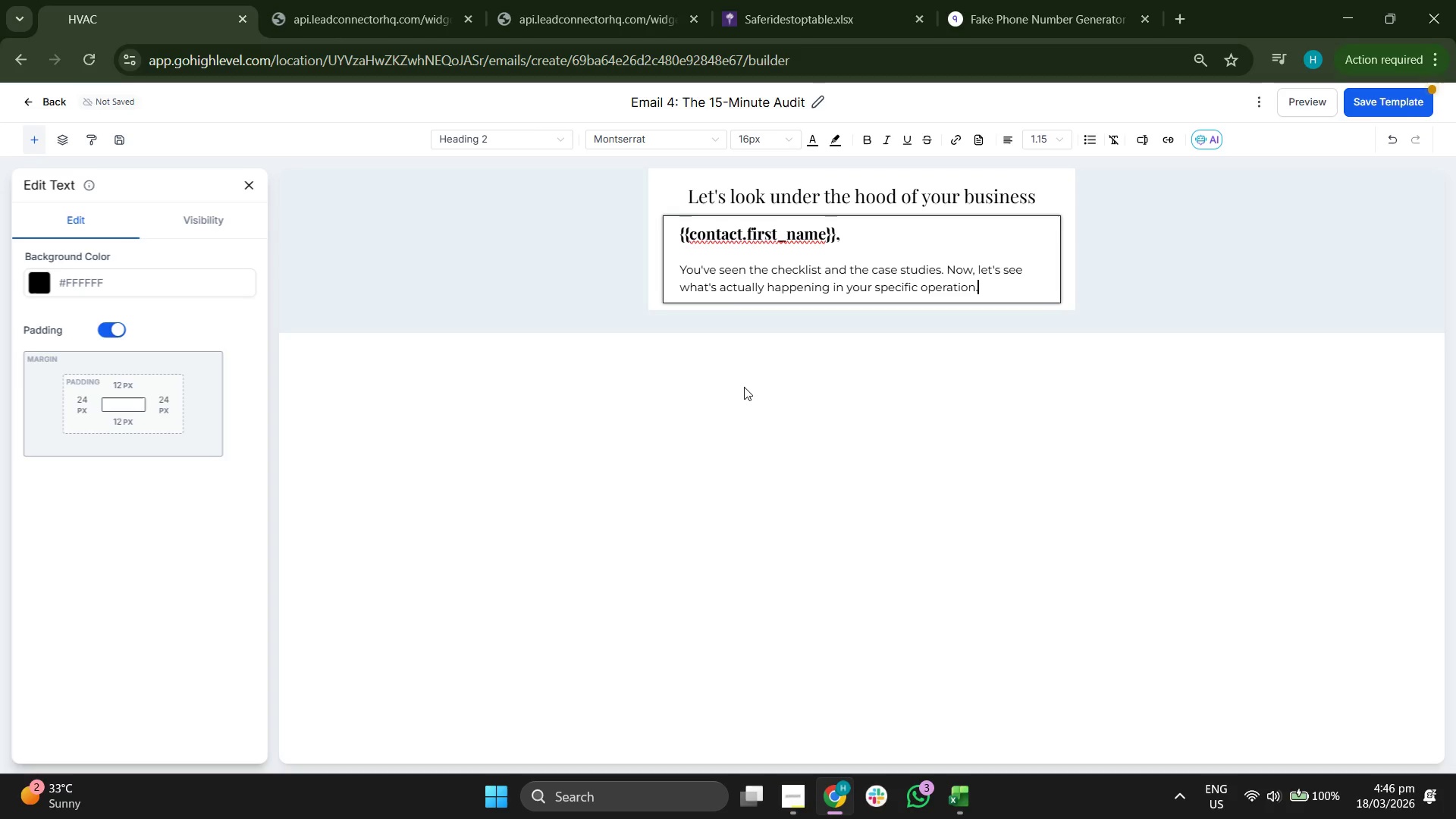 
key(Shift+Enter)
 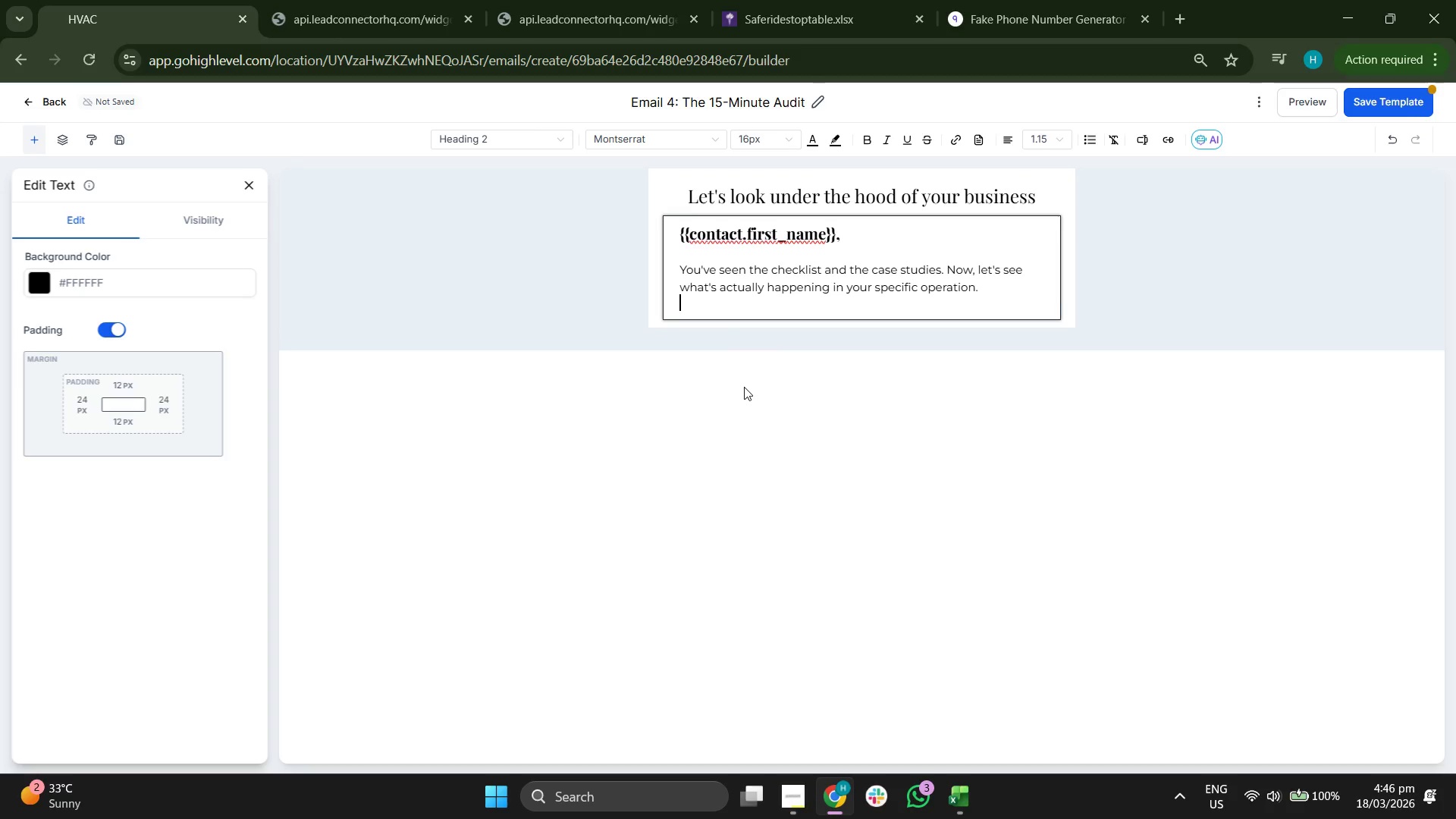 
key(Shift+Enter)
 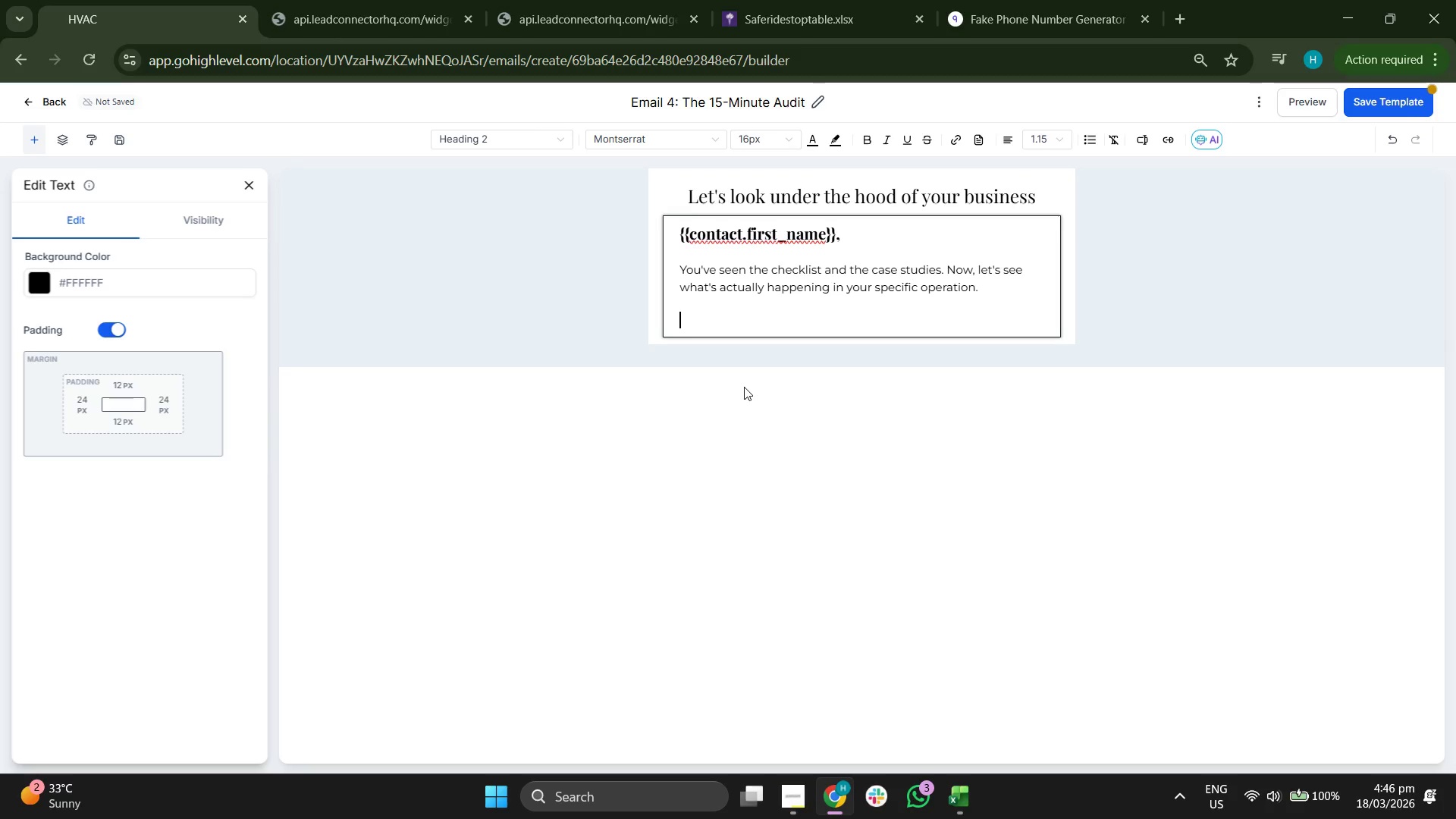 
type(I've opeened)
key(Backspace)
key(Backspace)
key(Backspace)
key(Backspace)
type(ned up a fea)
key(Backspace)
type(w slots for a 16)
key(Backspace)
type(5 - )
key(Backspace)
key(Backspace)
type(-)
key(Backspace)
key(Backspace)
type(-M)
key(Backspace)
type(mn)
key(Backspace)
type(inute Operations Audit)
key(Backspace)
key(Backspace)
type(t)
key(Backspace)
type(it)
 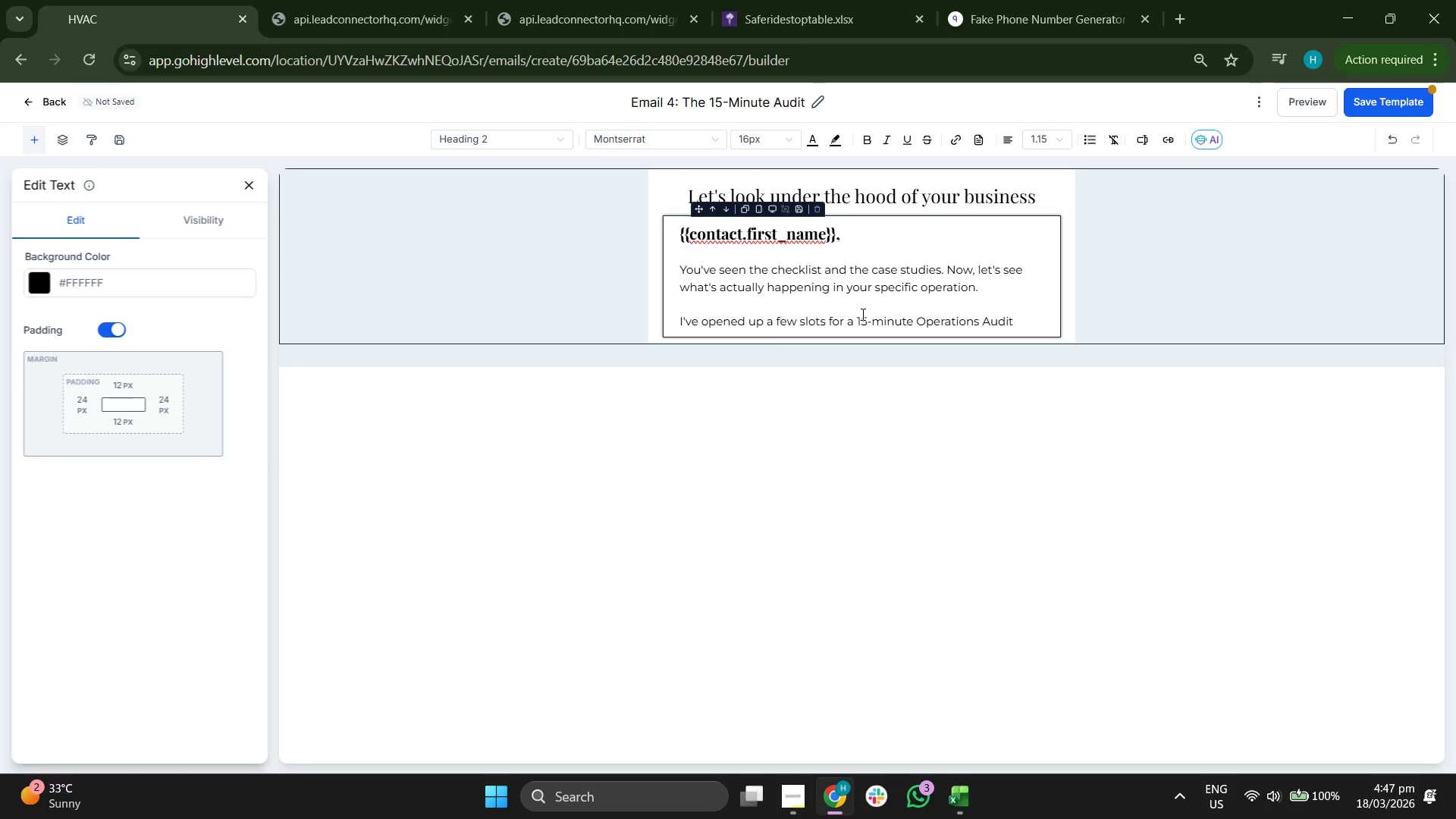 
left_click_drag(start_coordinate=[857, 318], to_coordinate=[1059, 316])
 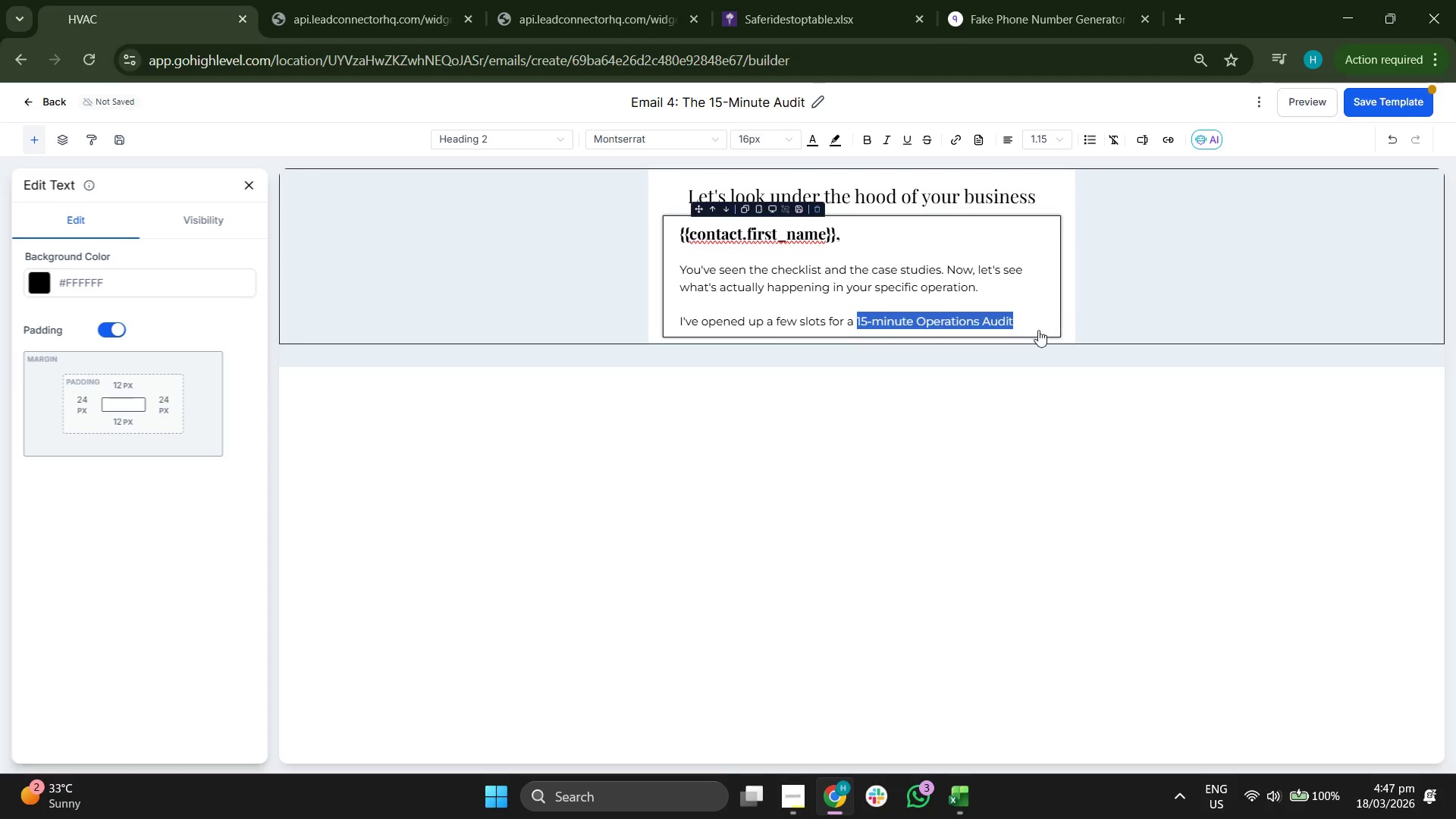 
key(Control+B)
 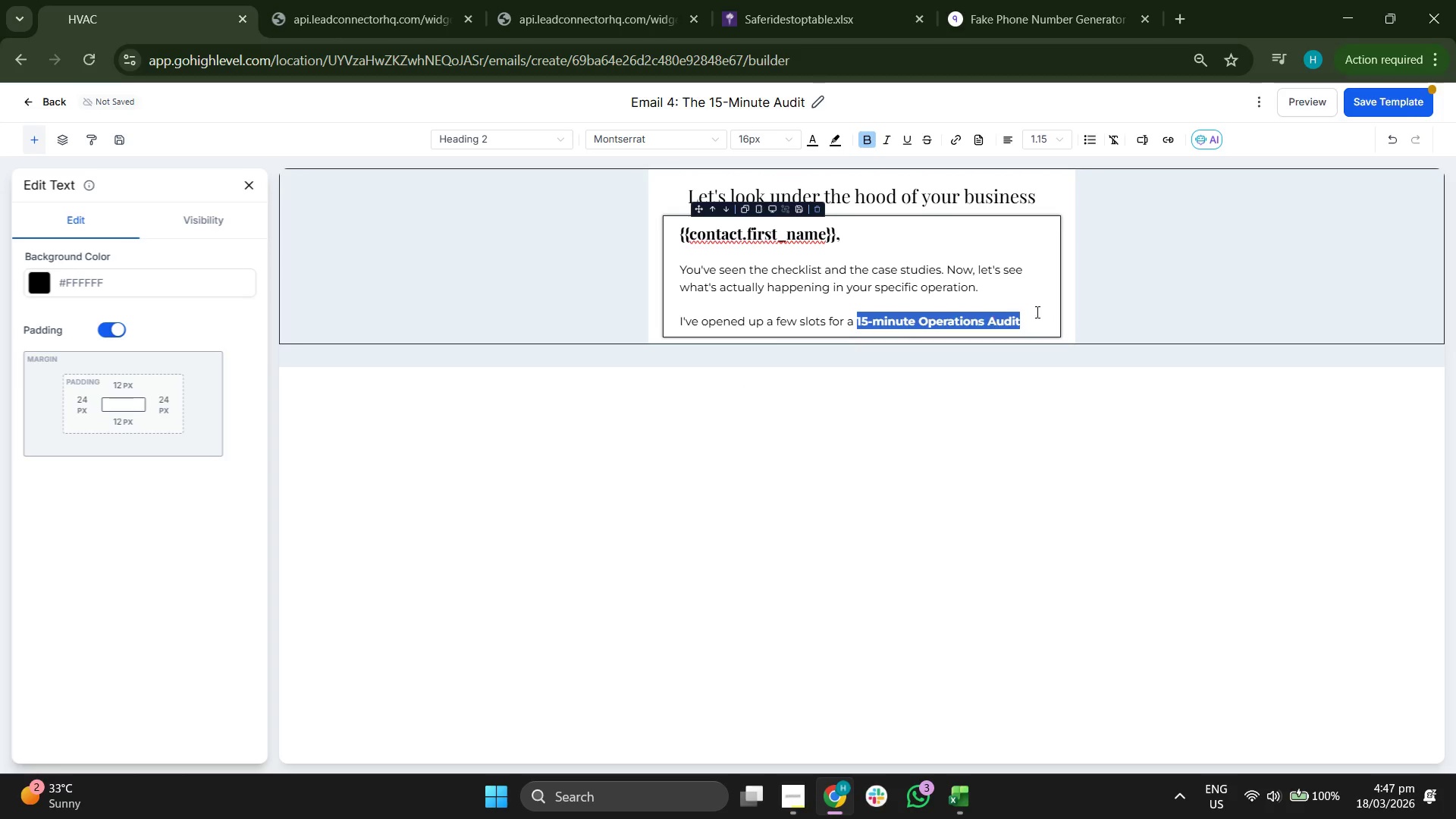 
left_click([1037, 312])
 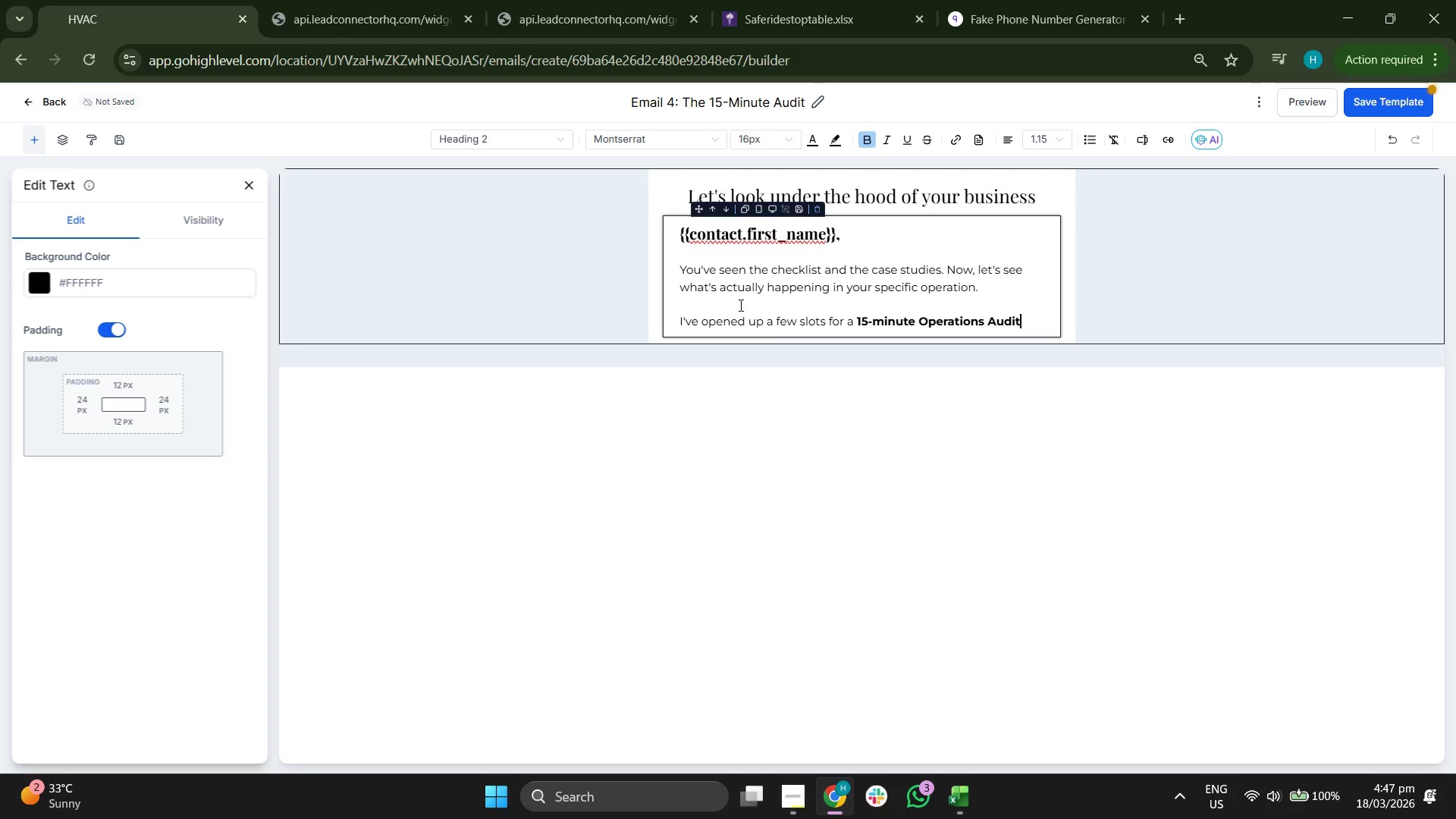 
key(Period)
 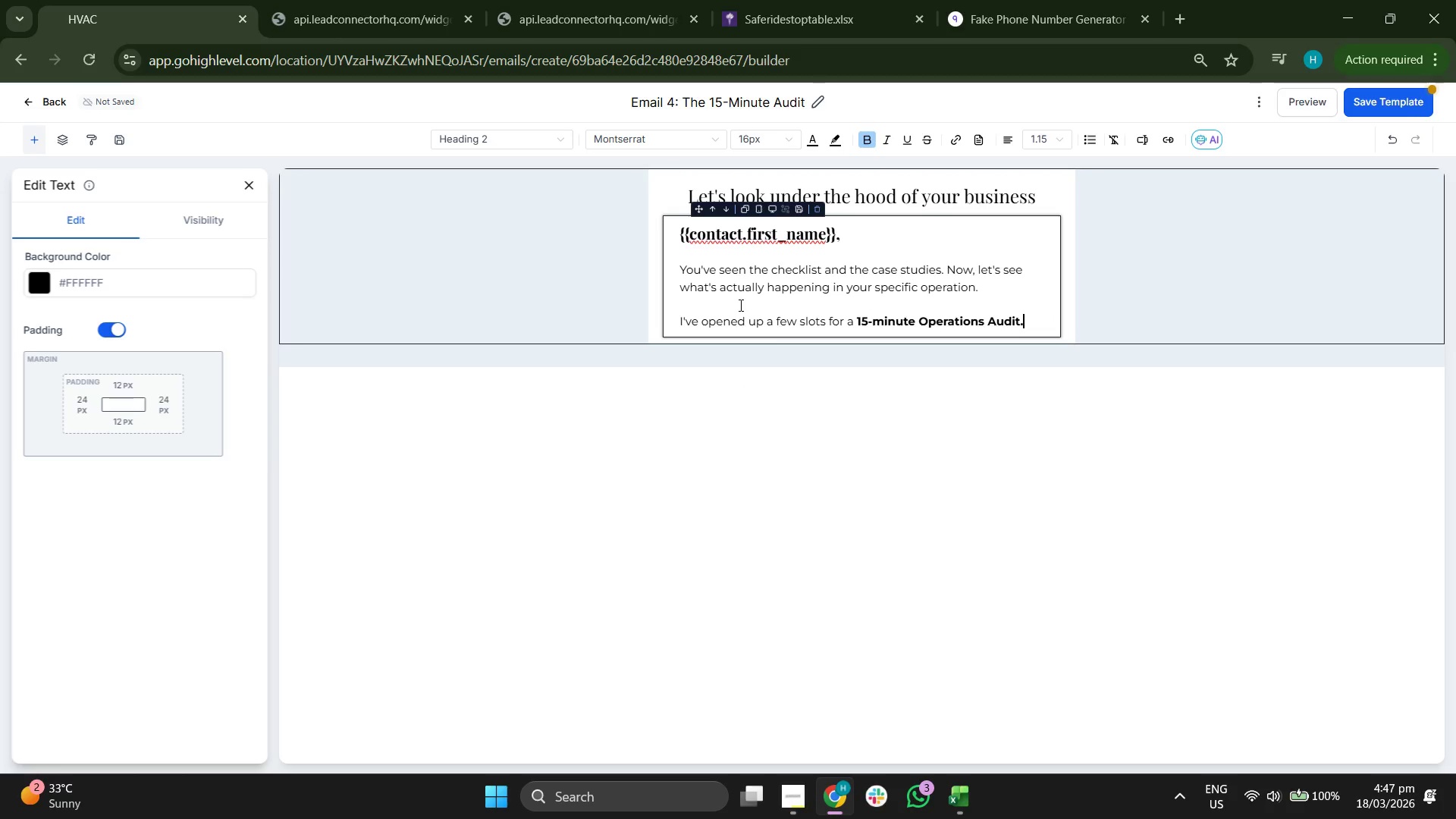 
key(Space)
 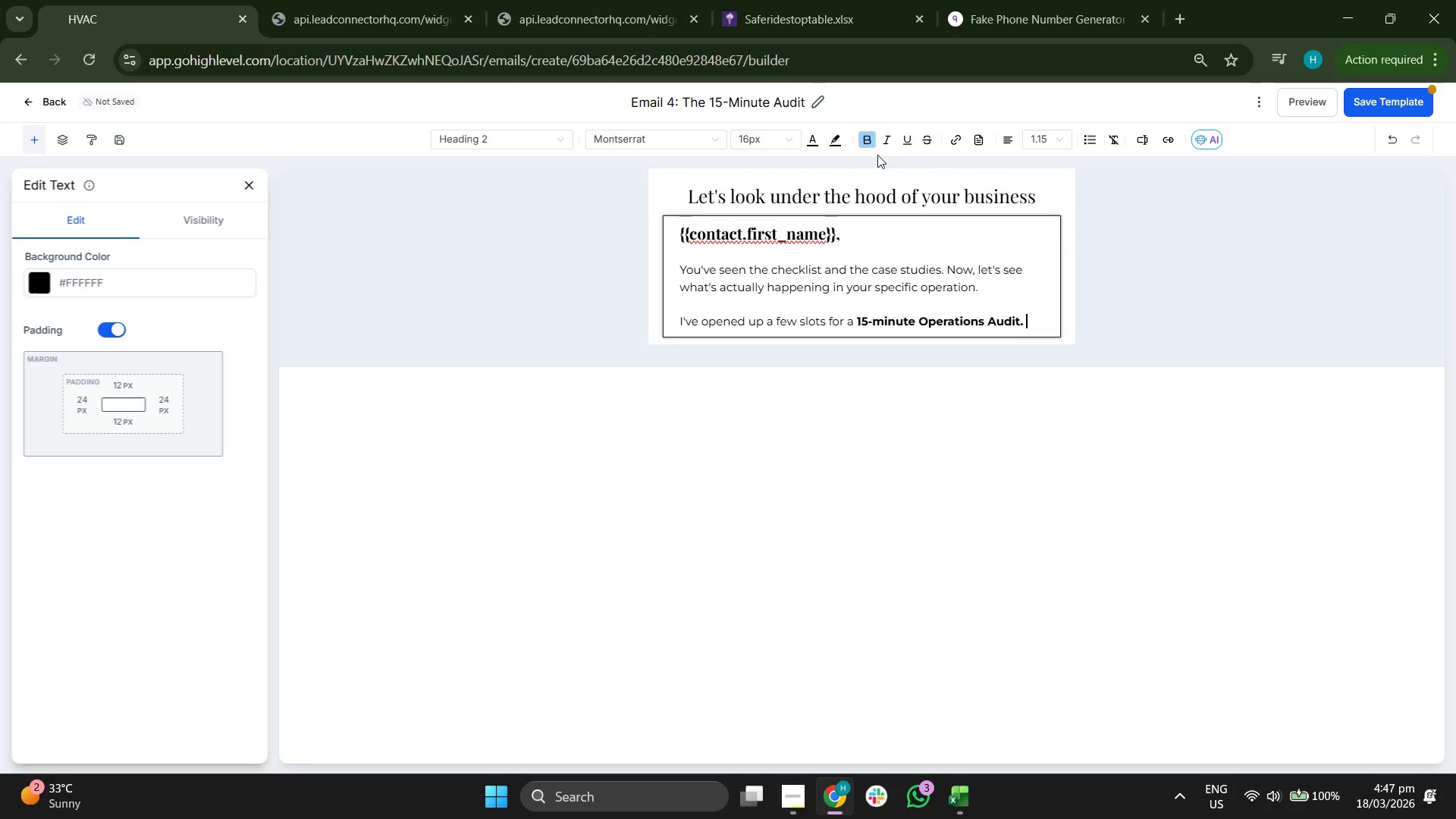 
left_click([864, 131])
 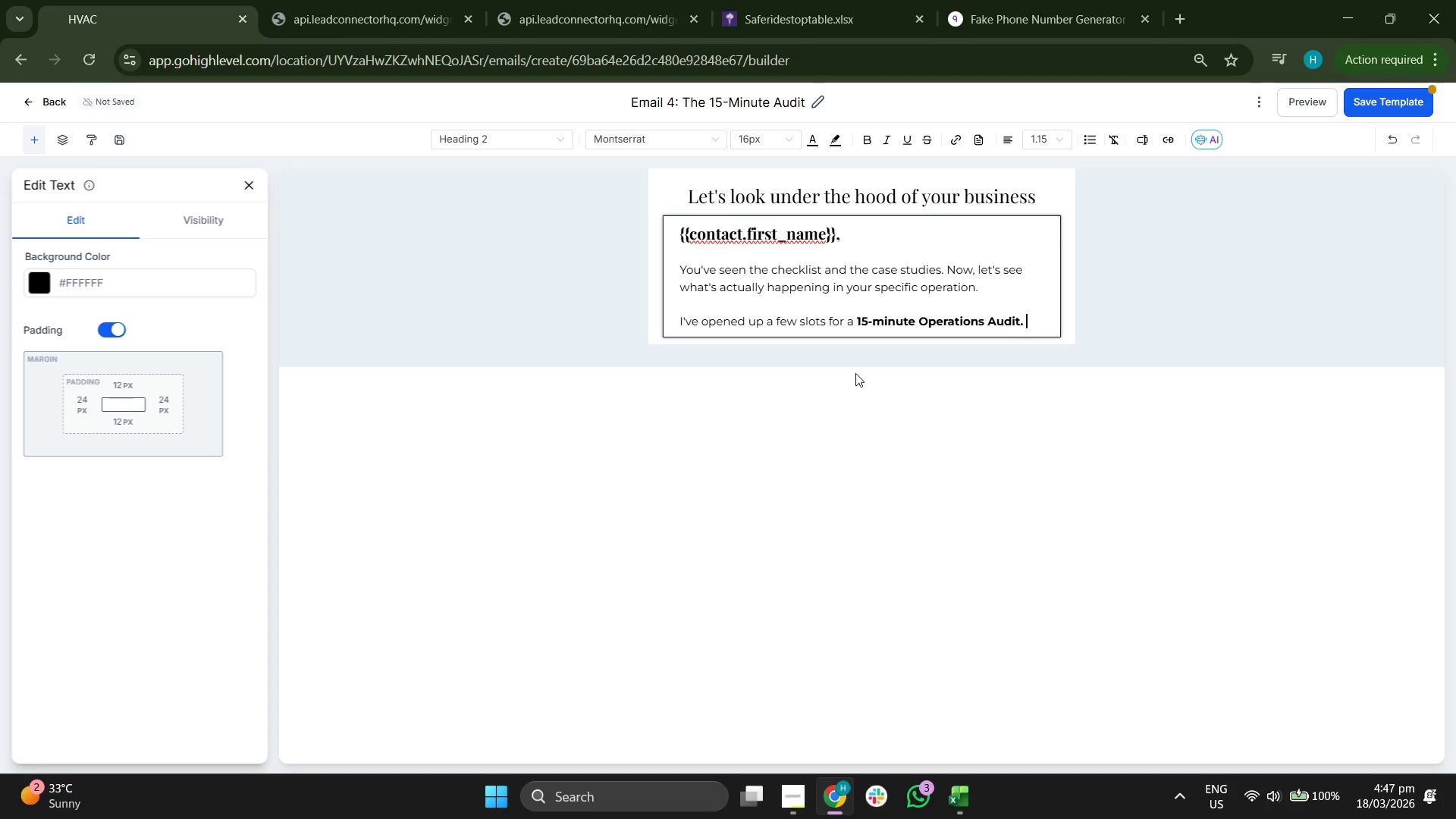 
type(No H)
key(Backspace)
type(hih)
key(Backspace)
type(gh-pressure sales )
key(Backspace)
type(.)
key(Backspace)
type(, just loo)
key(Backspace)
key(Backspace)
key(Backspace)
type(a look at yor)
key(Backspace)
type(ur autonma)
key(Backspace)
key(Backspace)
key(Backspace)
key(Backspace)
type(mate)
key(Backspace)
key(Backspace)
key(Backspace)
key(Backspace)
type(oo)
key(Backspace)
type(mate your crew assignam)
key(Backspace)
key(Backspace)
type(ments.)
 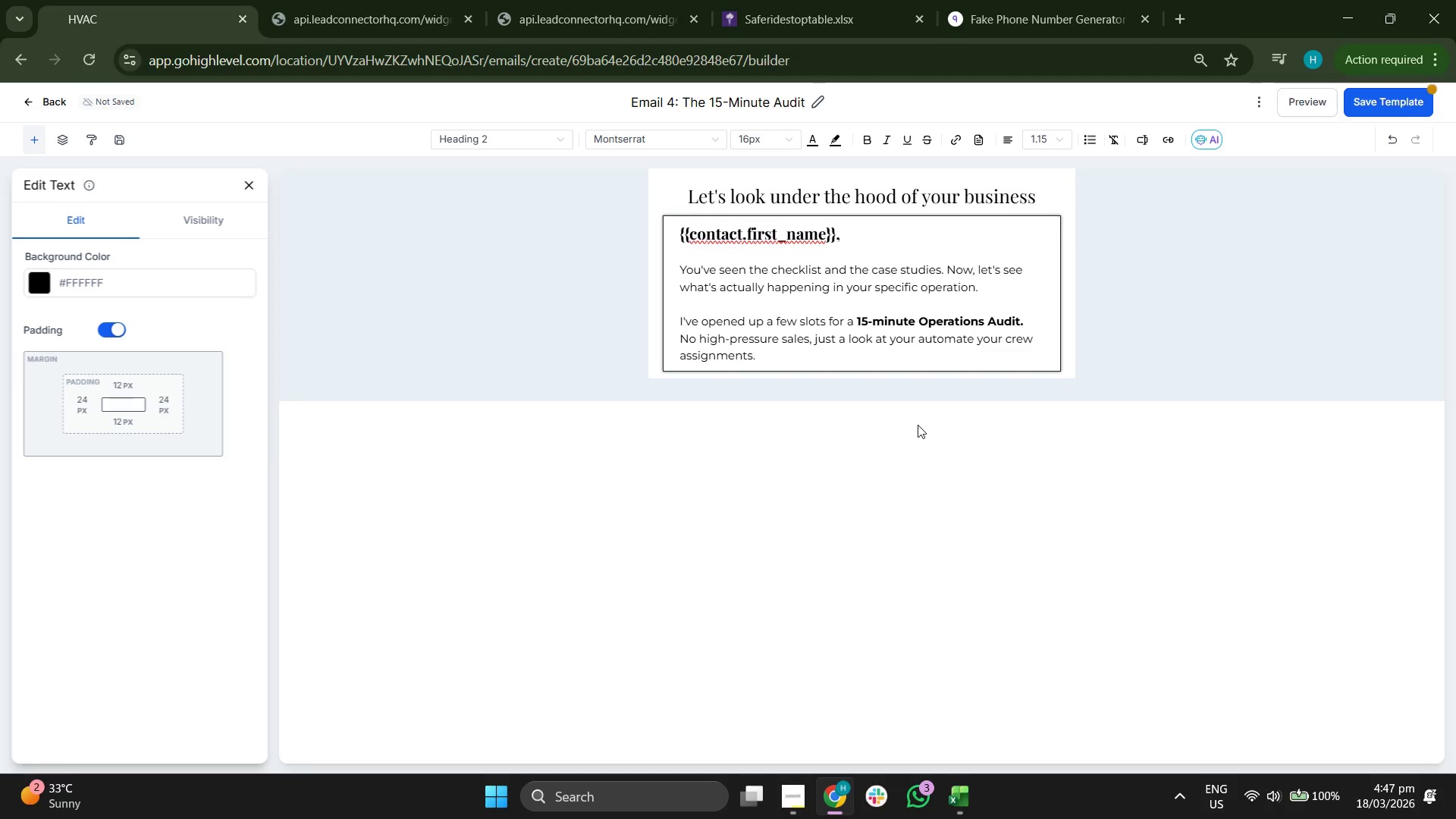 
key(Shift+Enter)
 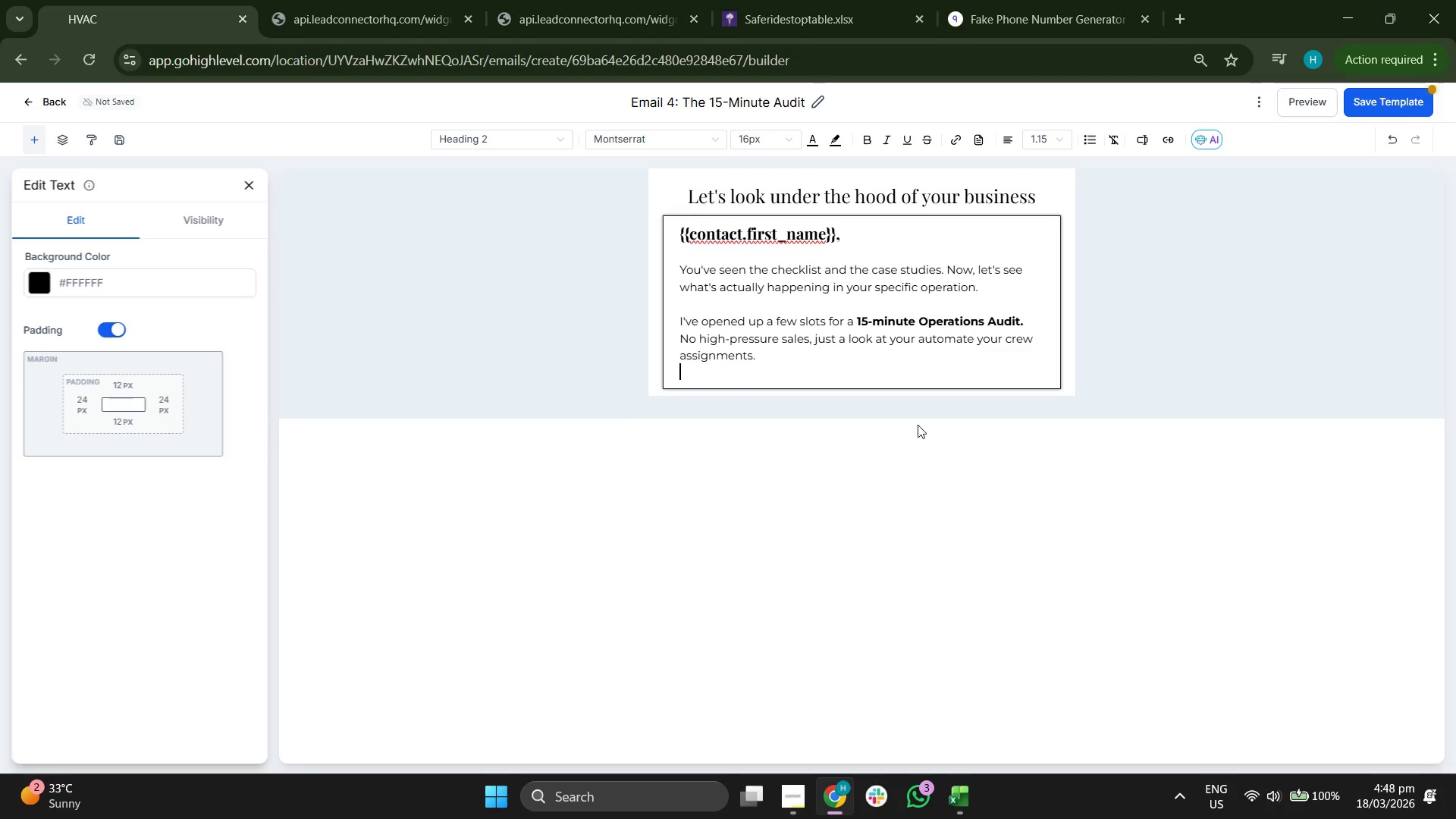 
key(Shift+Enter)
 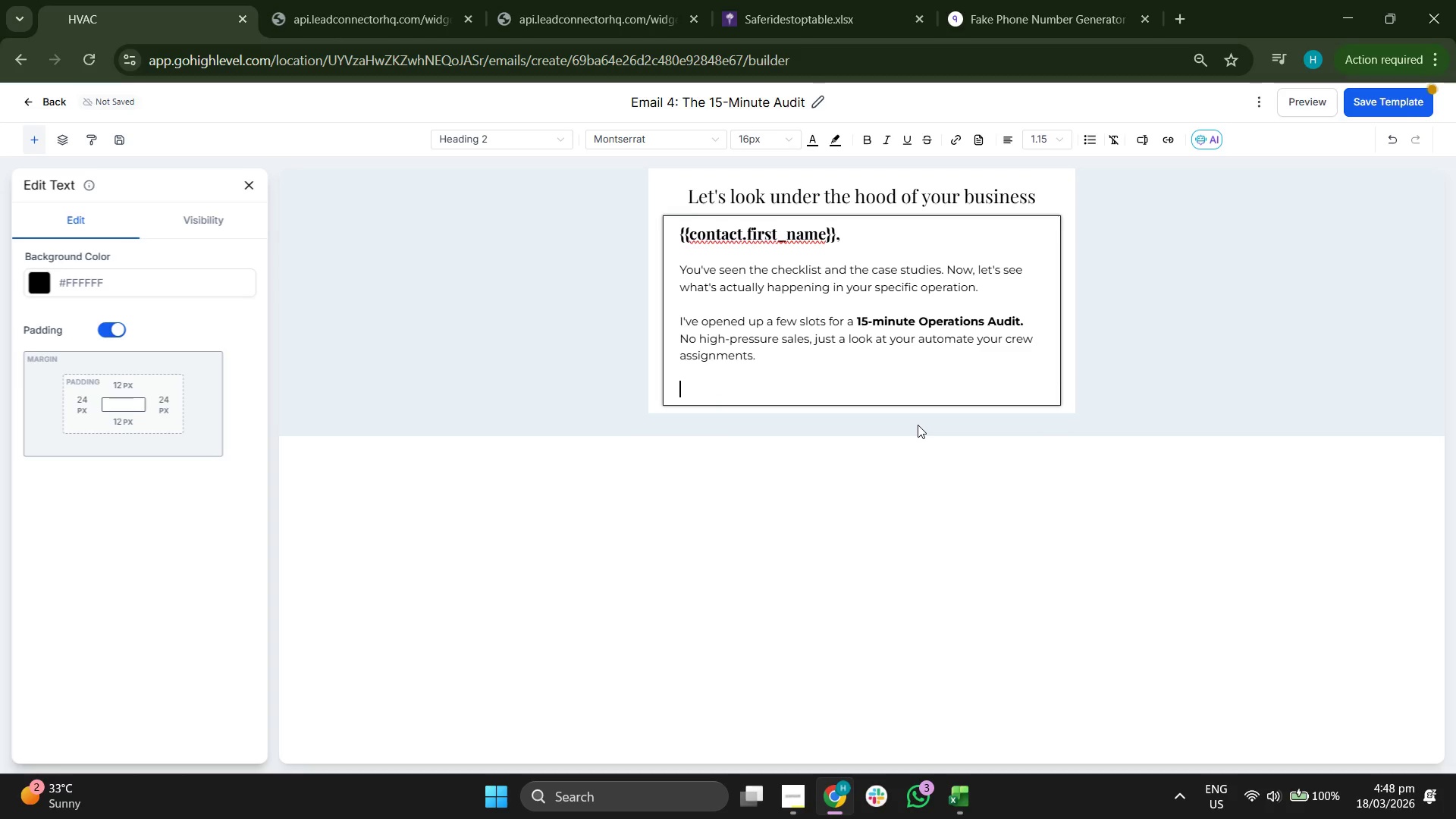 
type(Book your 15-minute slot here")
key(Backspace)
type(:)
 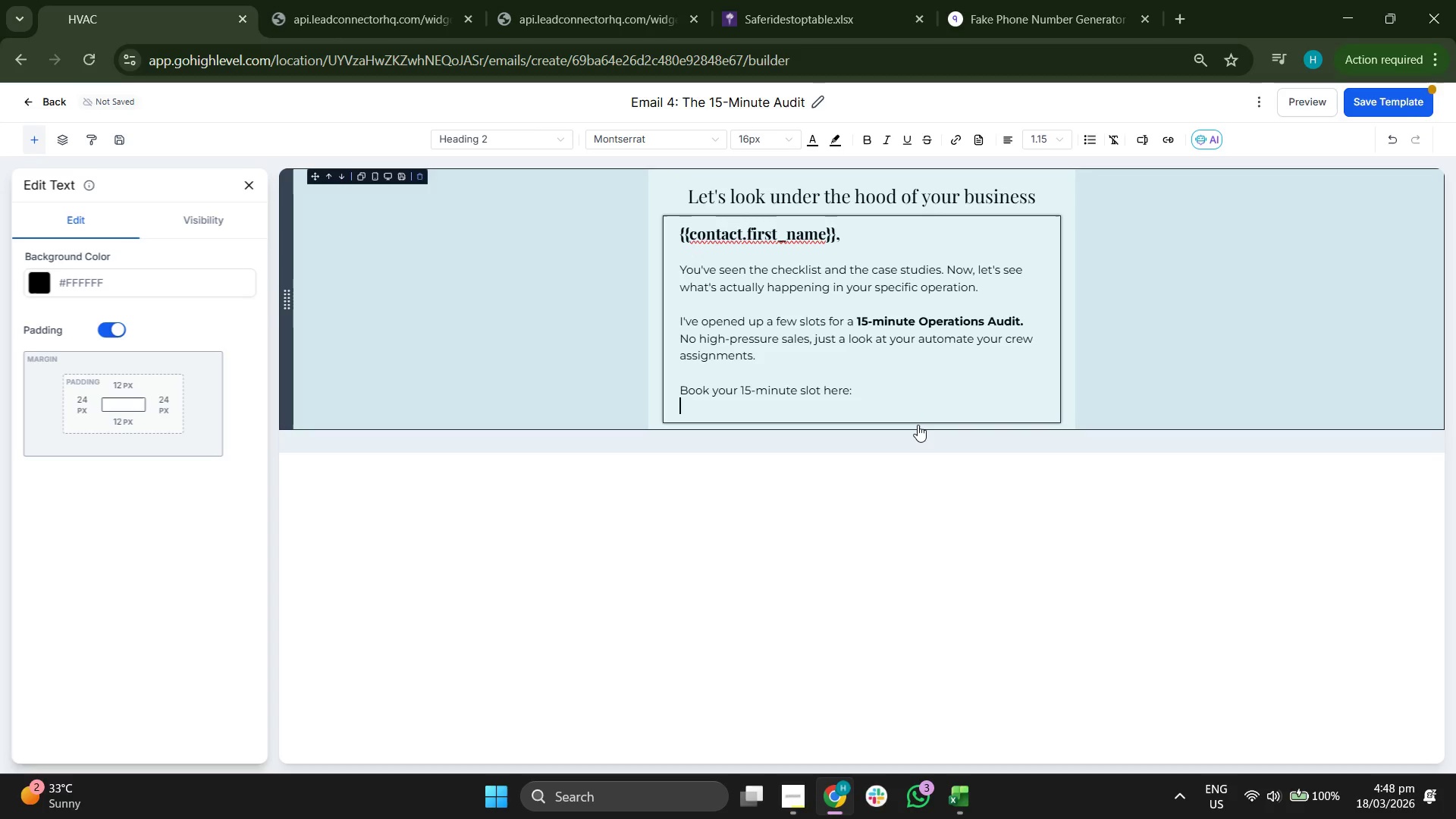 
 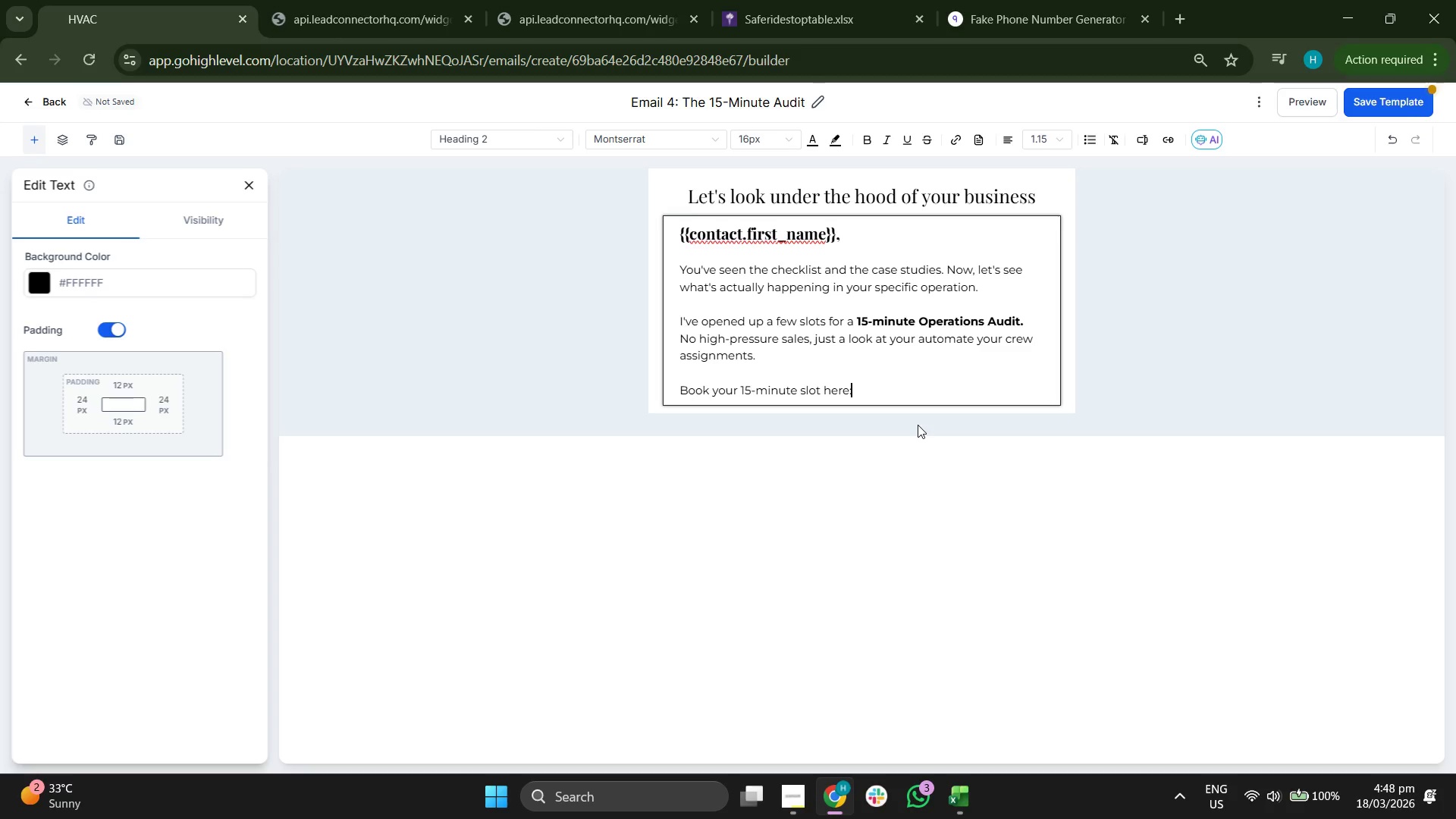 
key(Shift+Enter)
 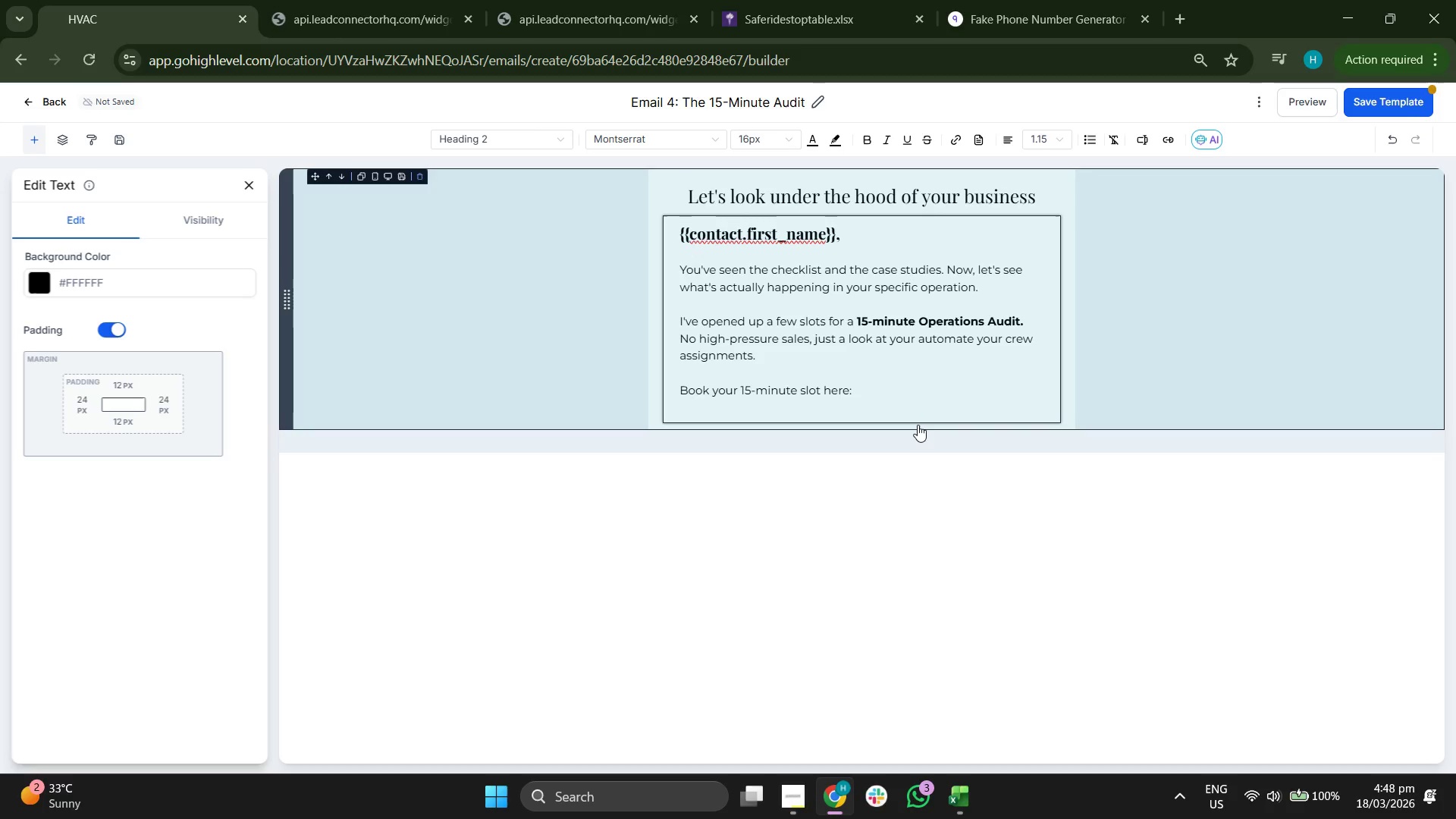 
type({{custom_values.booking_link}})
 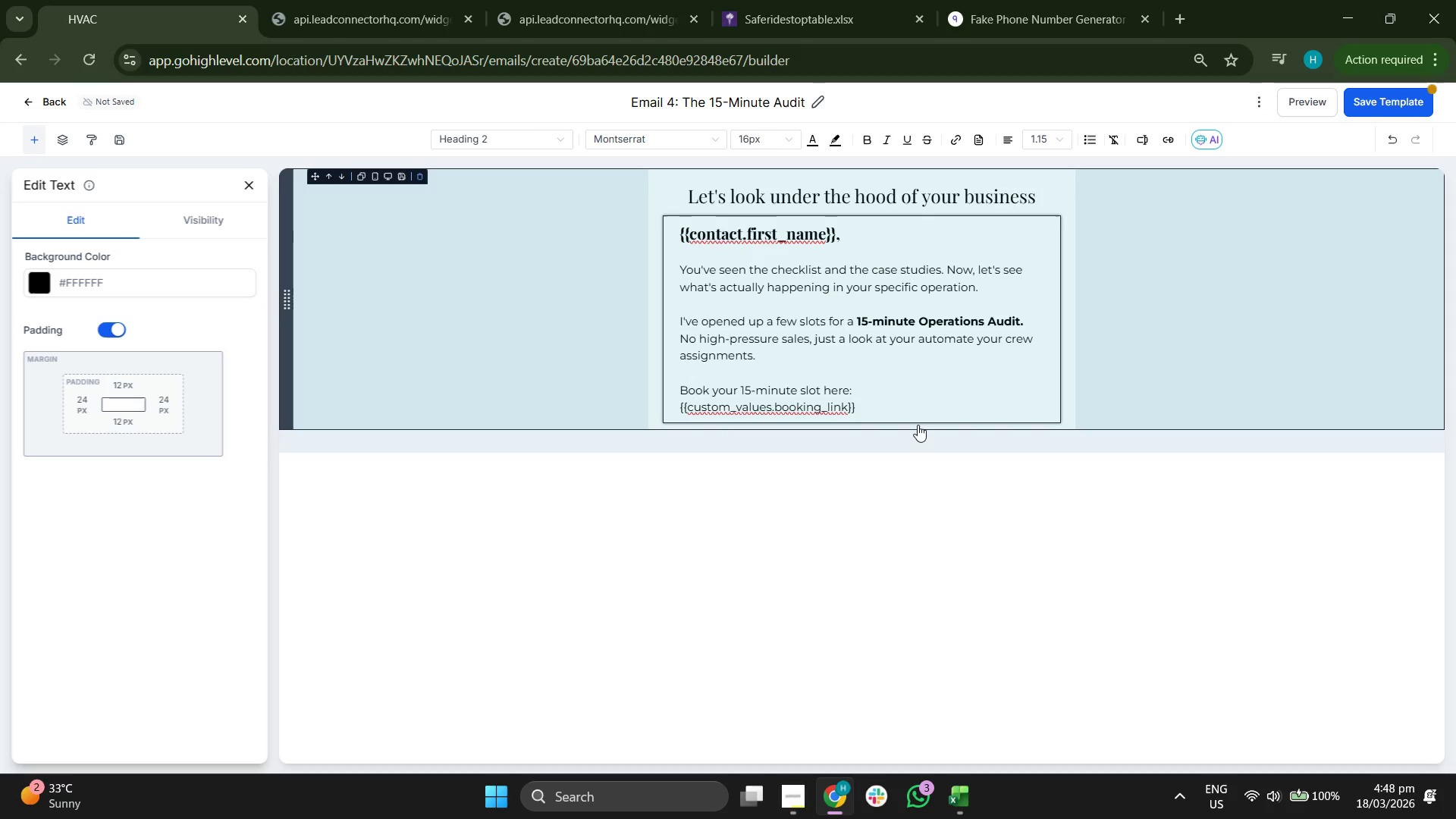 
key(Shift+Enter)
 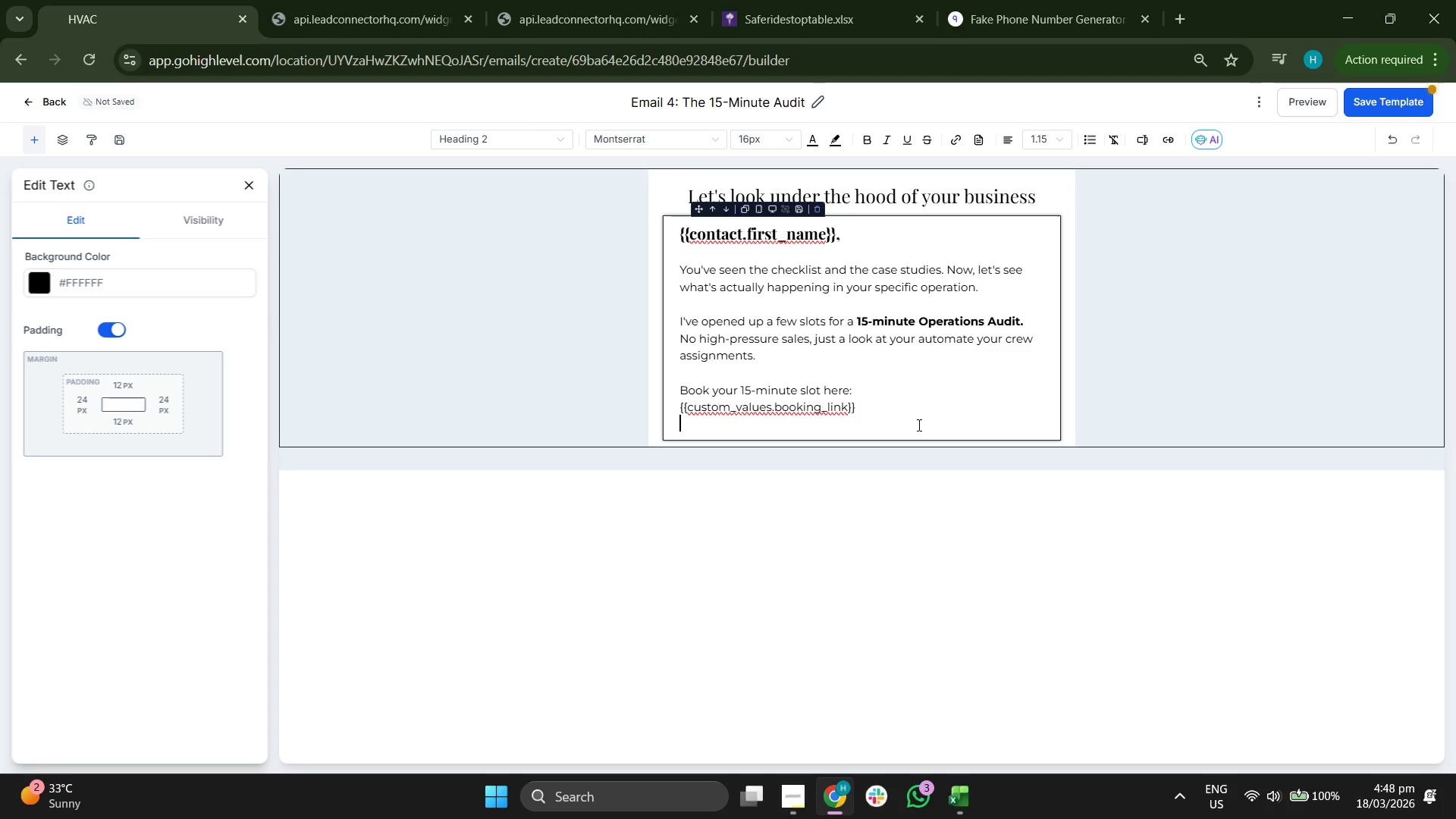 
key(Shift+Enter)
 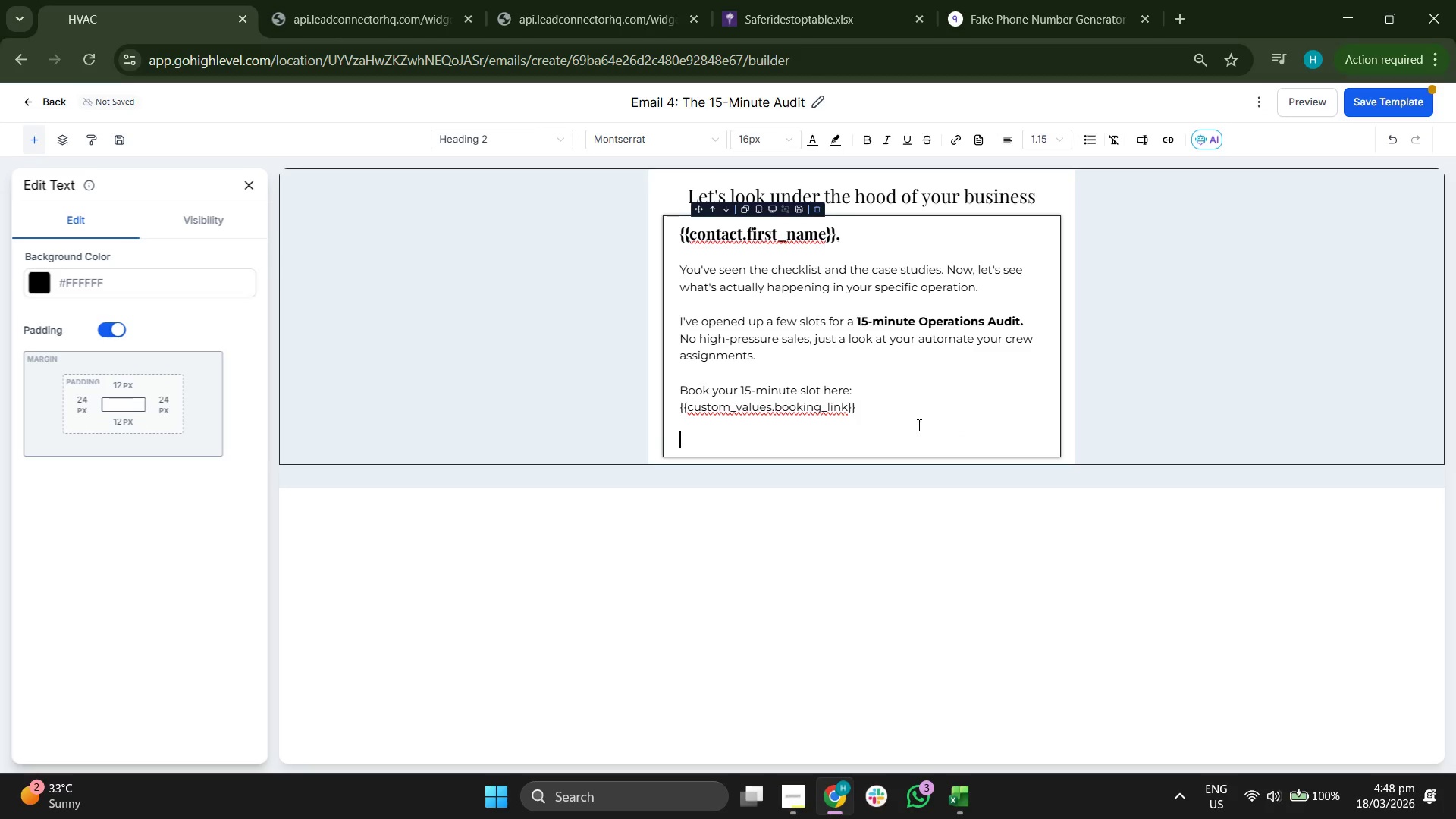 
type(Talk soom)
key(Backspace)
type(n, P)
key(Backspace)
type({{user.na)
key(Backspace)
key(Backspace)
key(Backspace)
key(Backspace)
key(Backspace)
key(Backspace)
key(Backspace)
key(Backspace)
key(Backspace)
key(Backspace)
 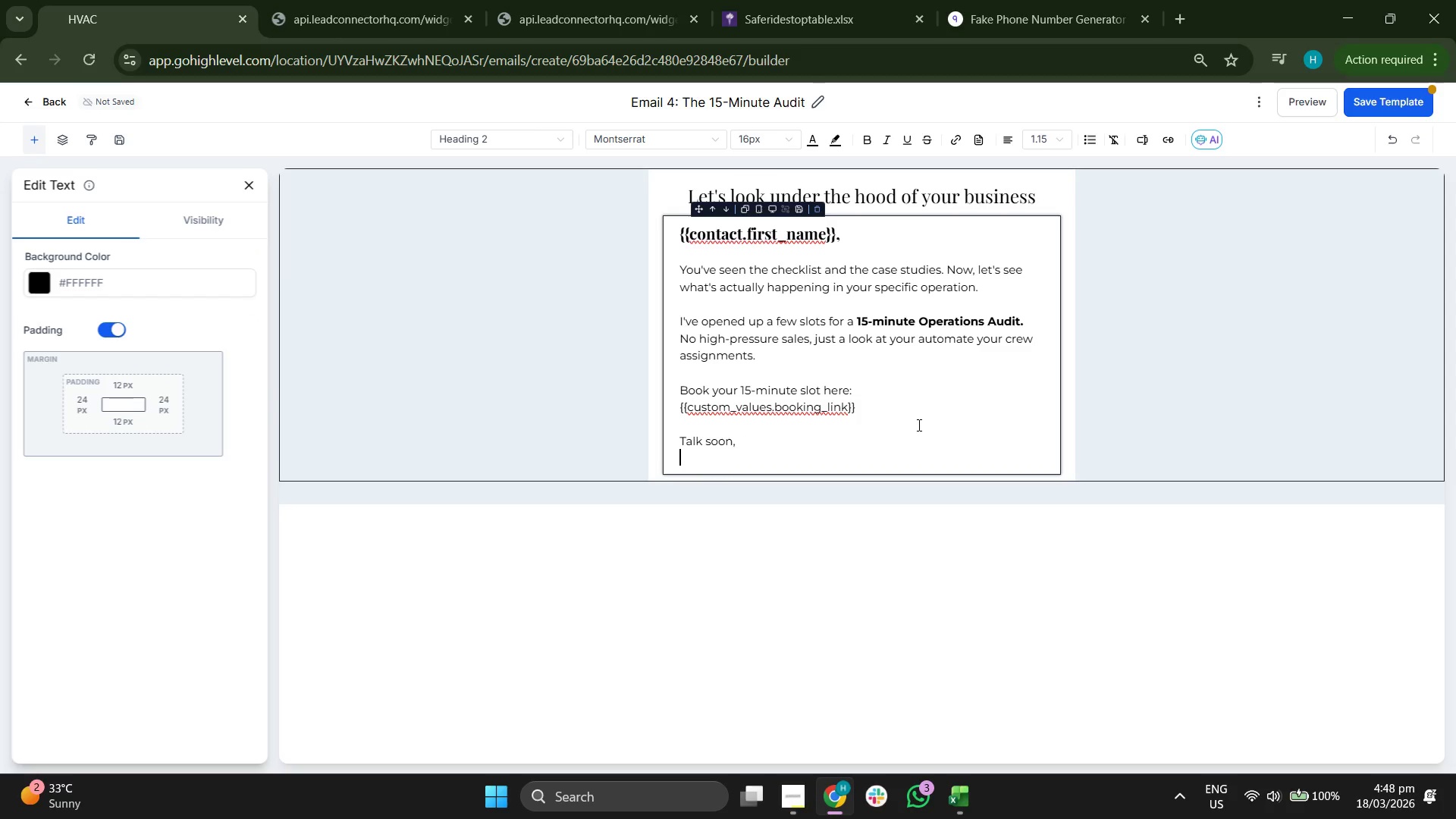 
 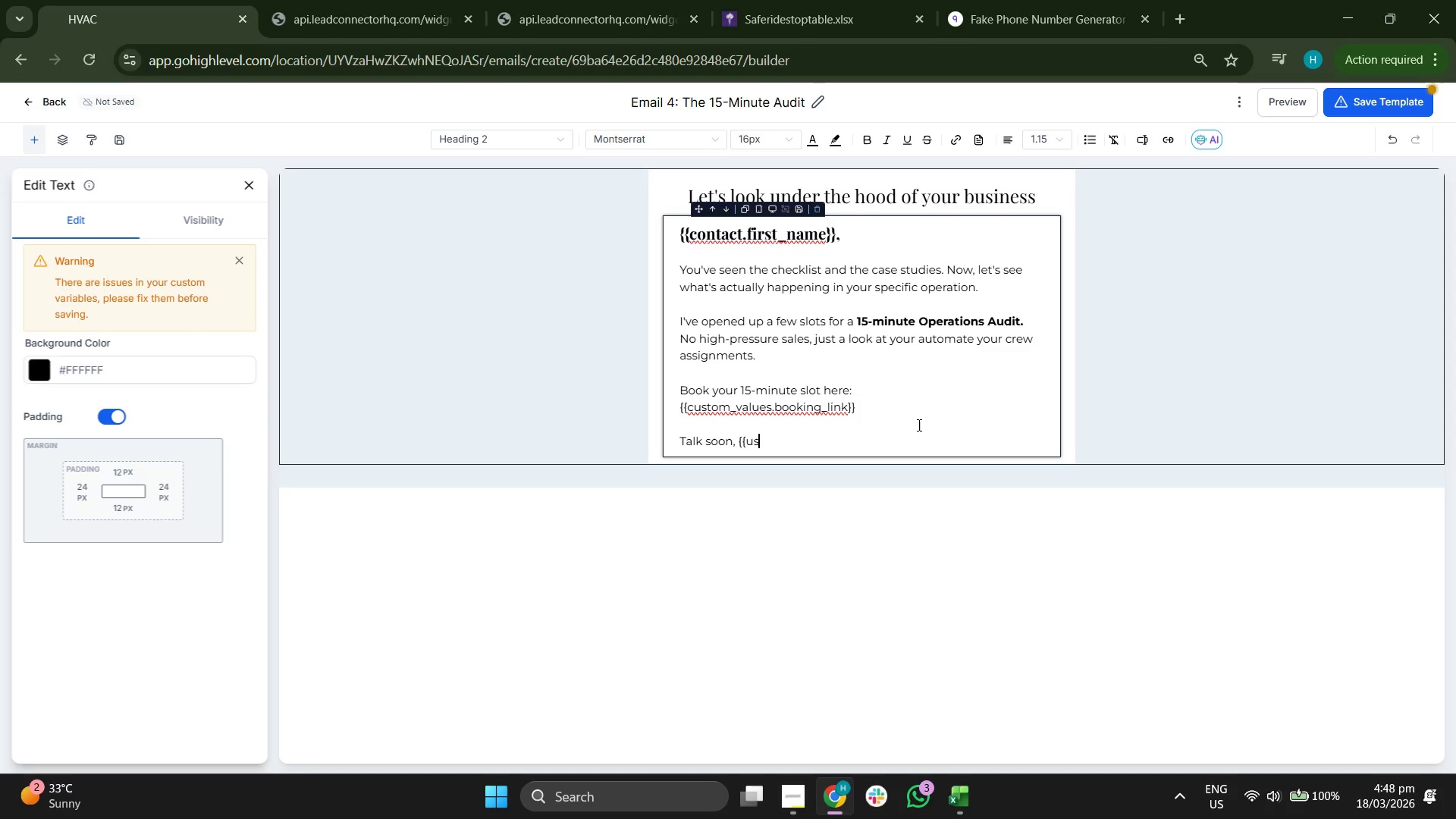 
key(Shift+Enter)
 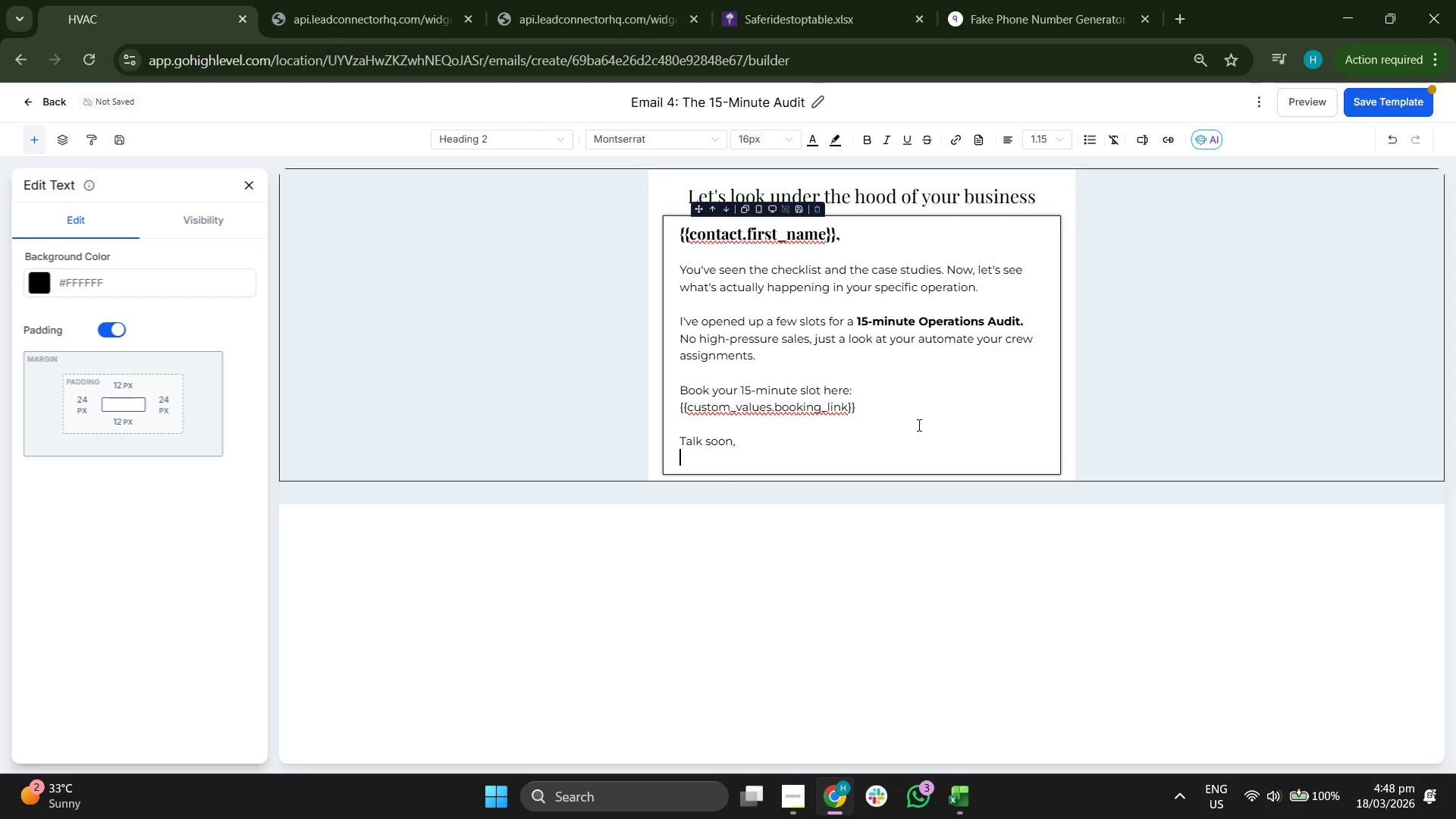 
type({{user.name}})
 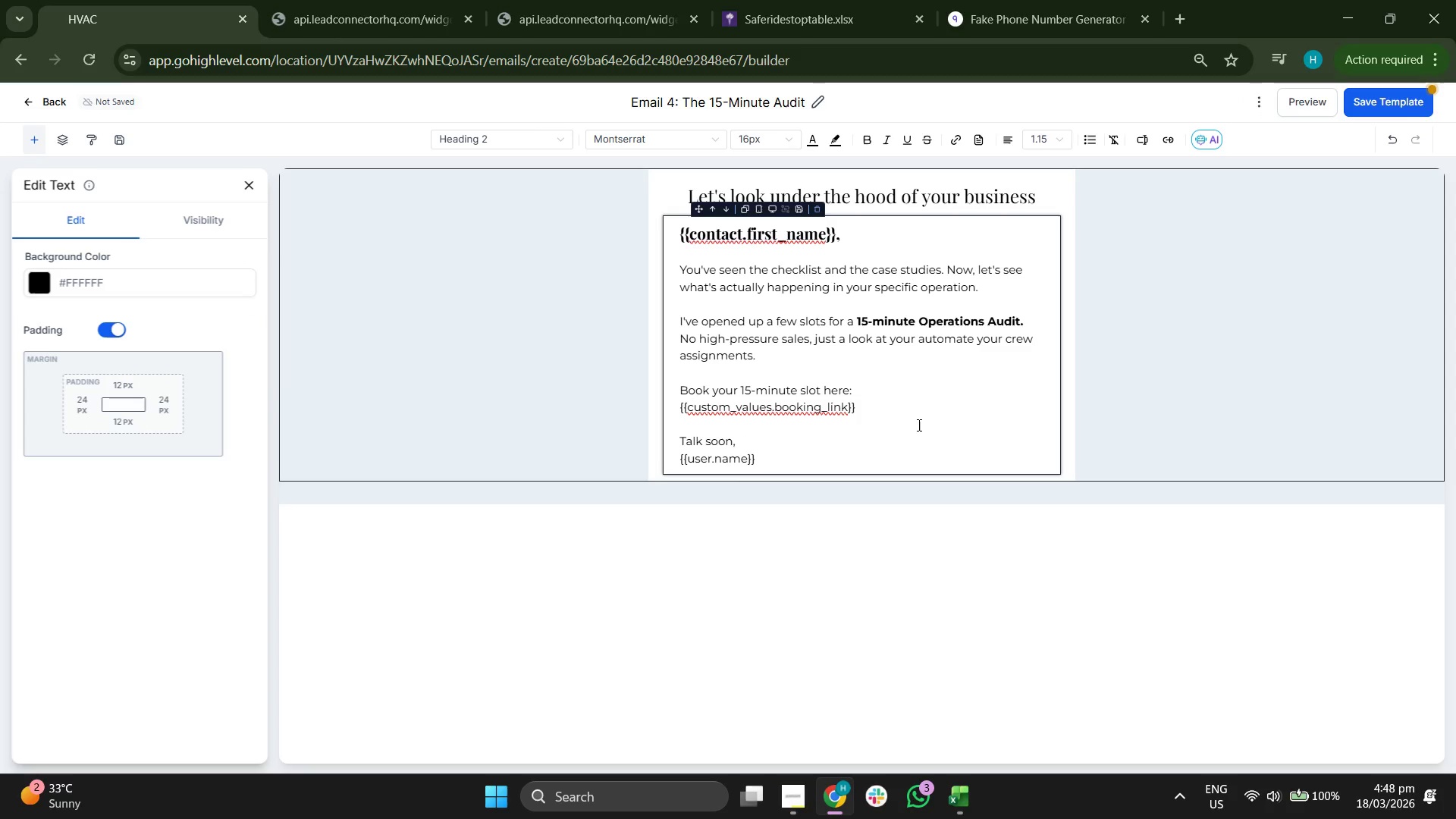 
left_click([1367, 101])
 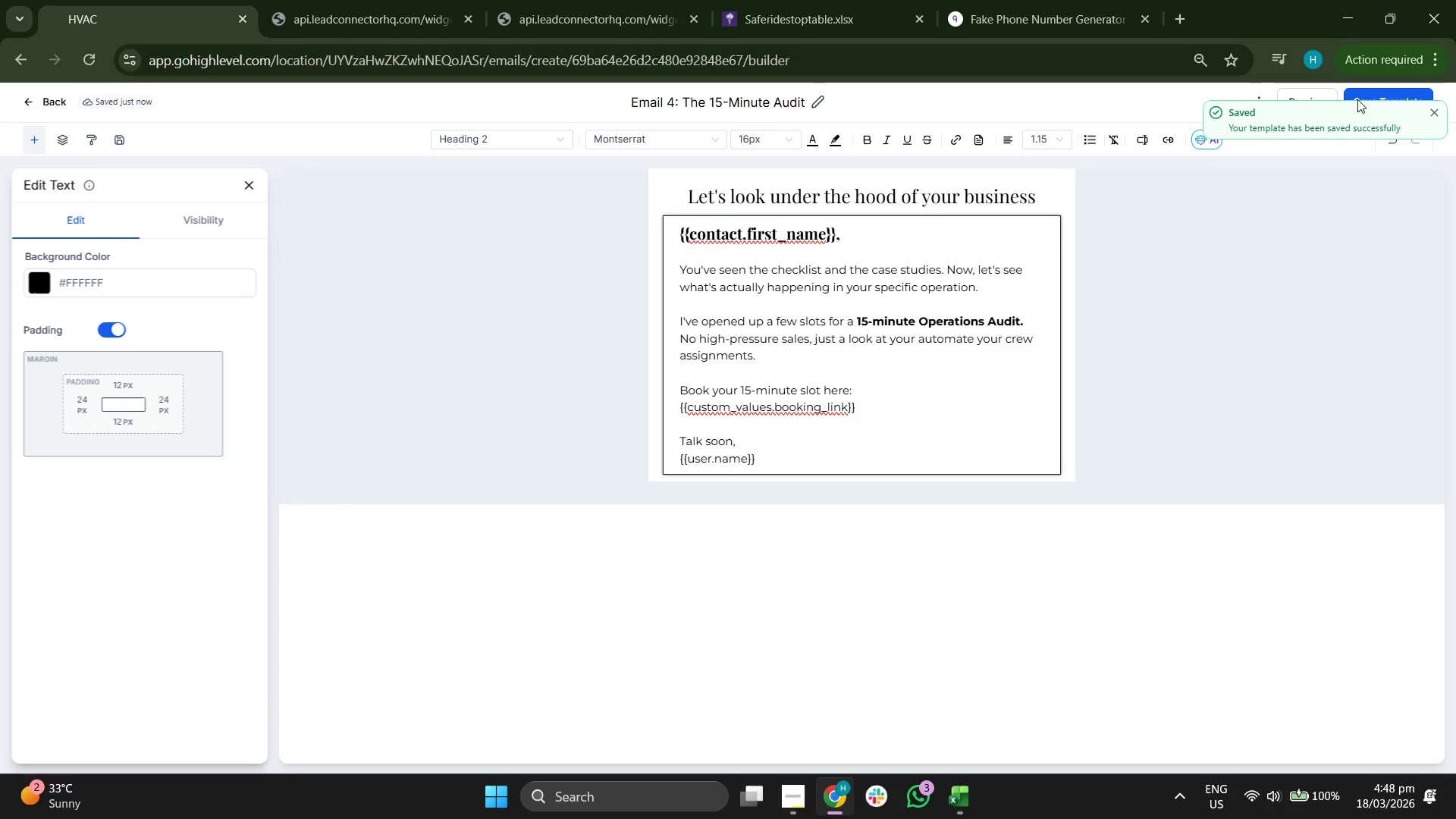 
left_click([1431, 108])
 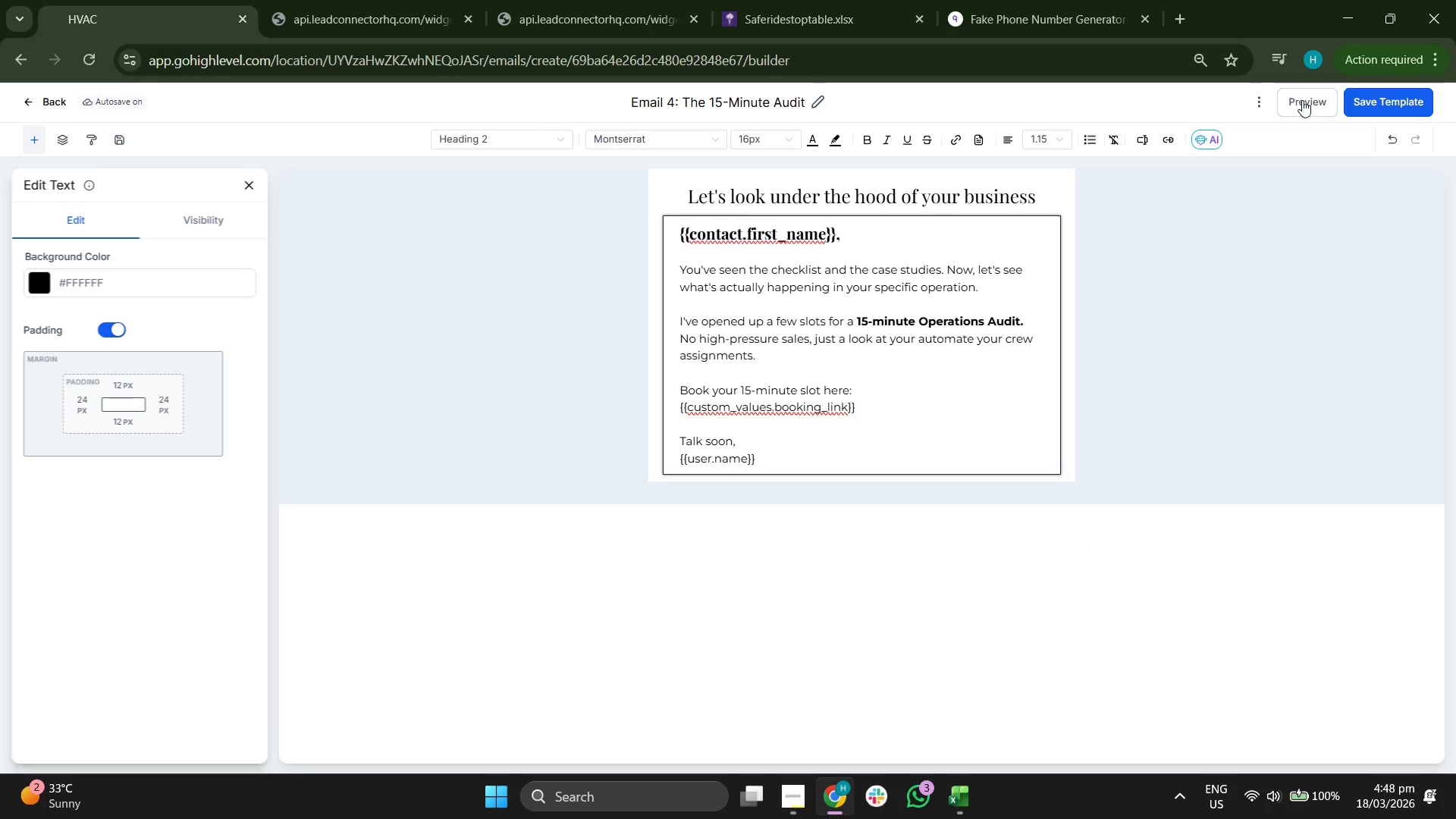 
left_click([1303, 100])
 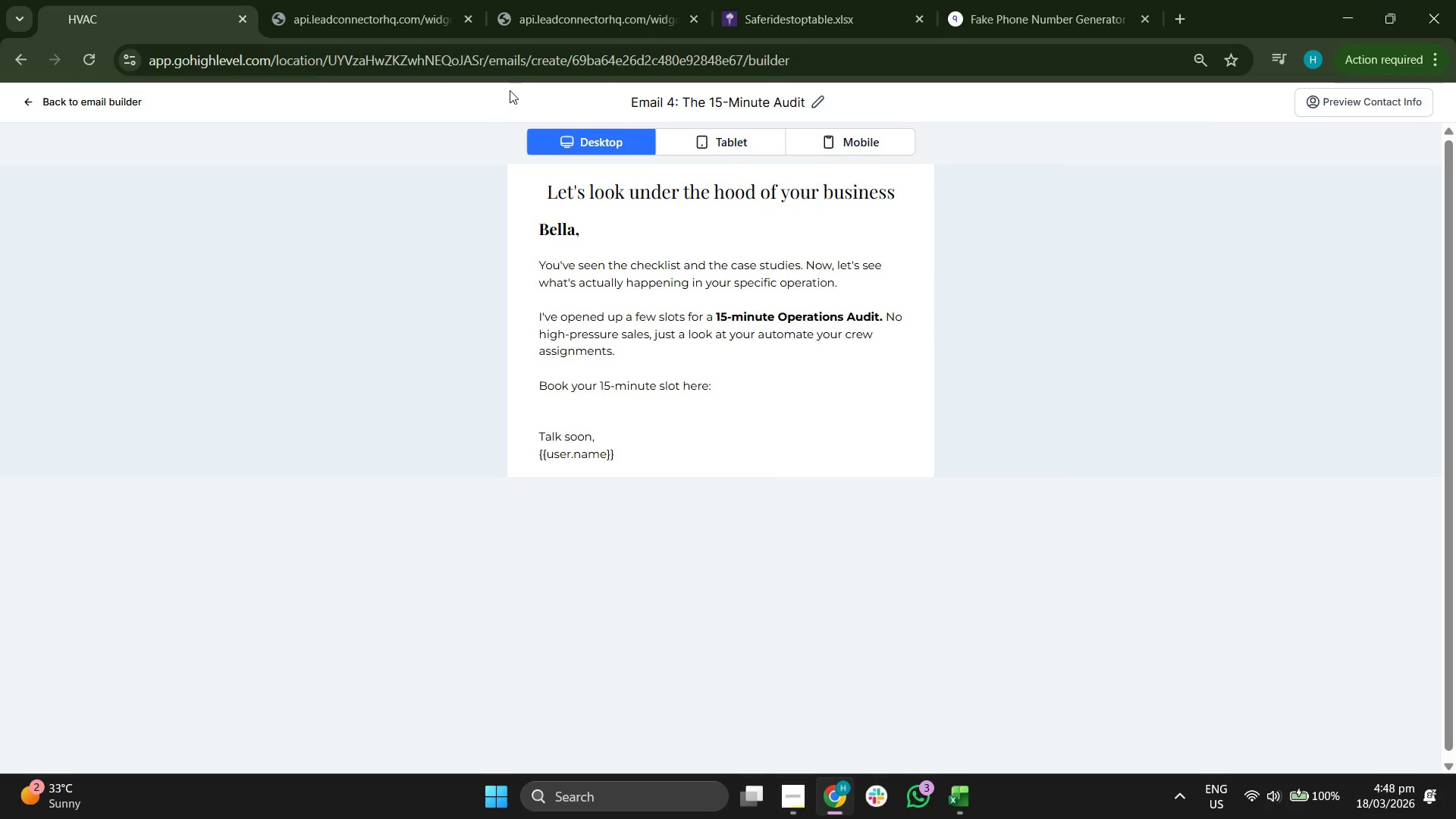 
left_click([70, 93])
 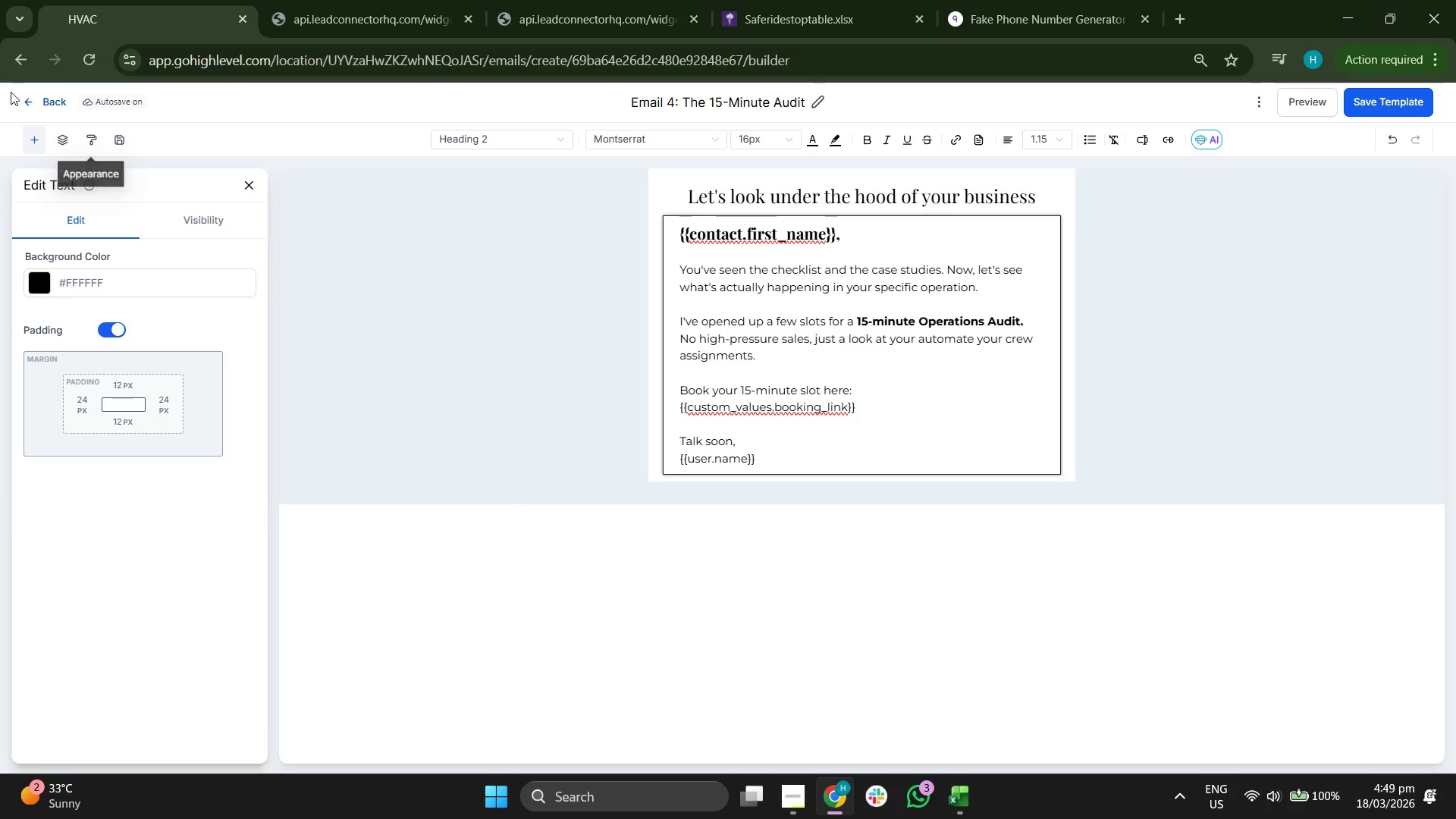 
left_click([44, 96])
 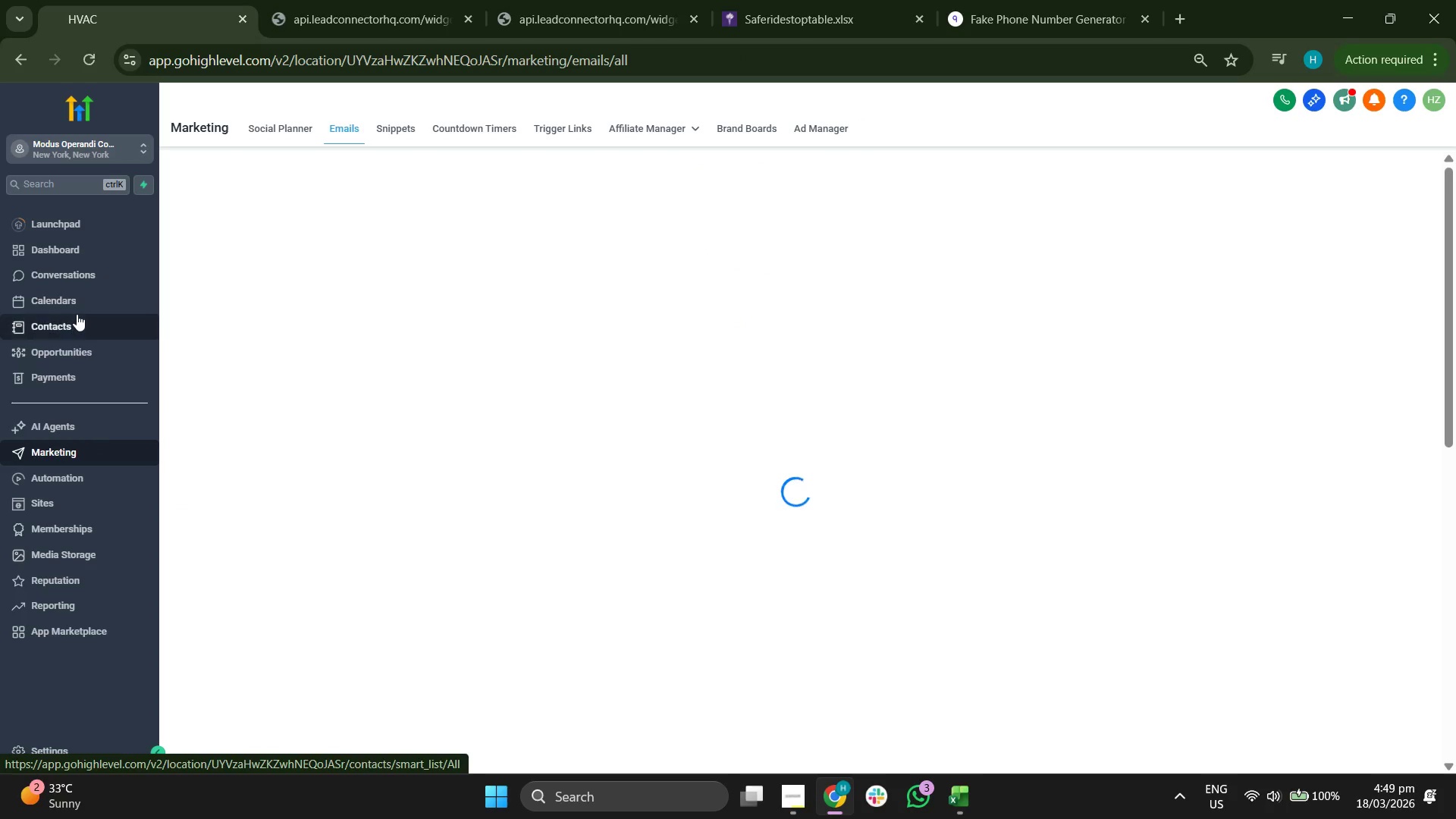 
left_click([85, 304])
 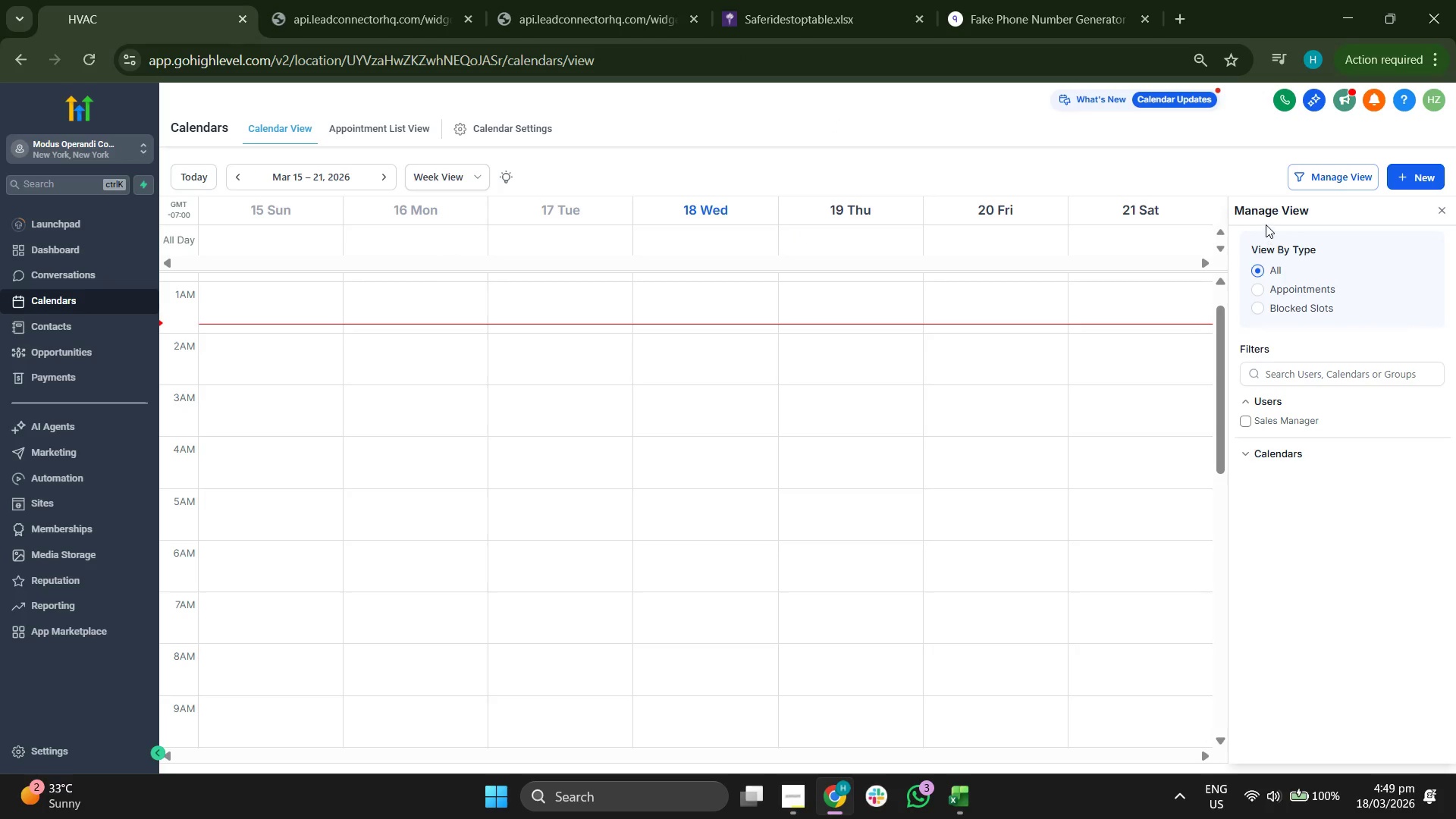 
wait(5.42)
 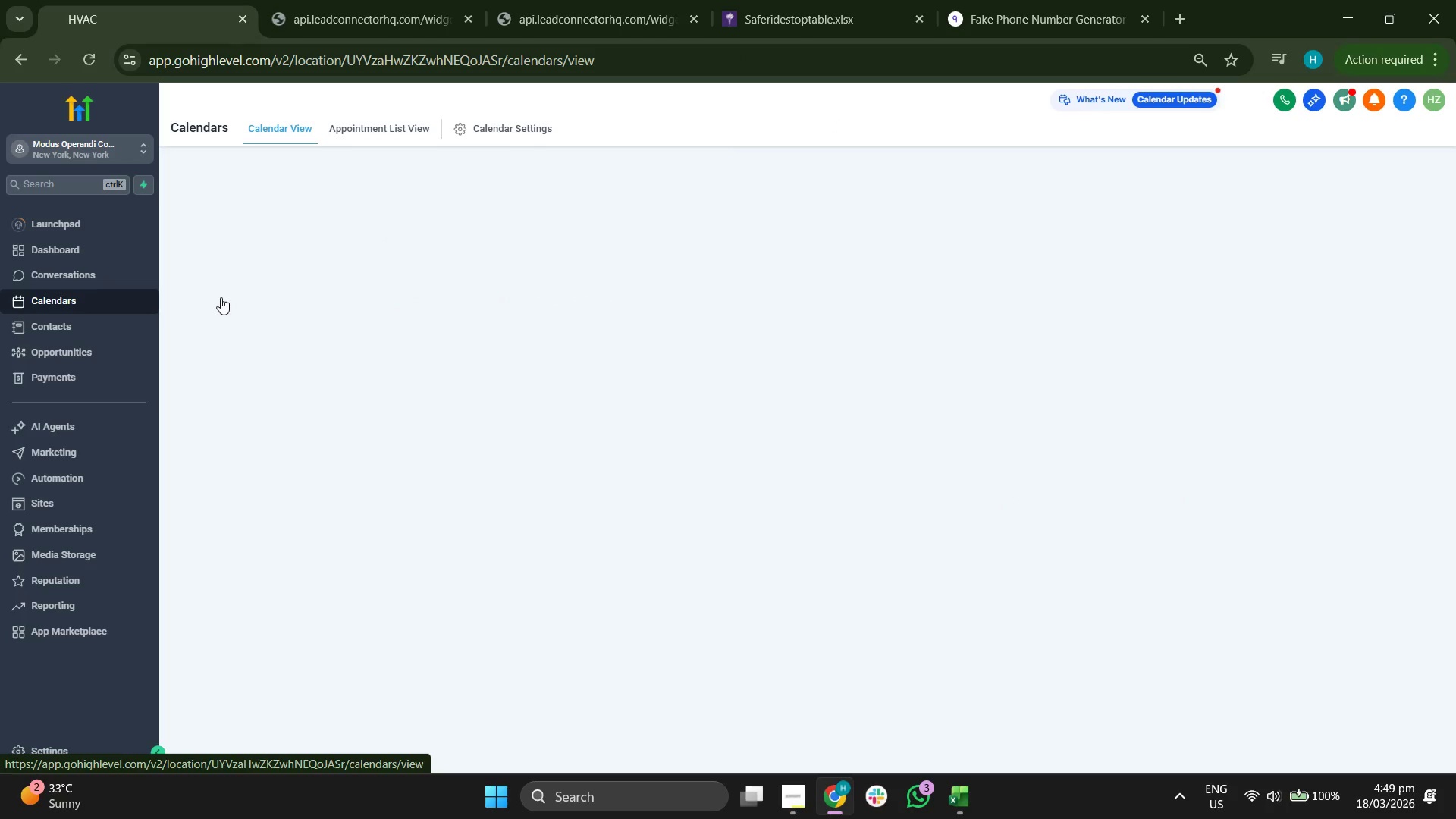 
left_click([527, 127])
 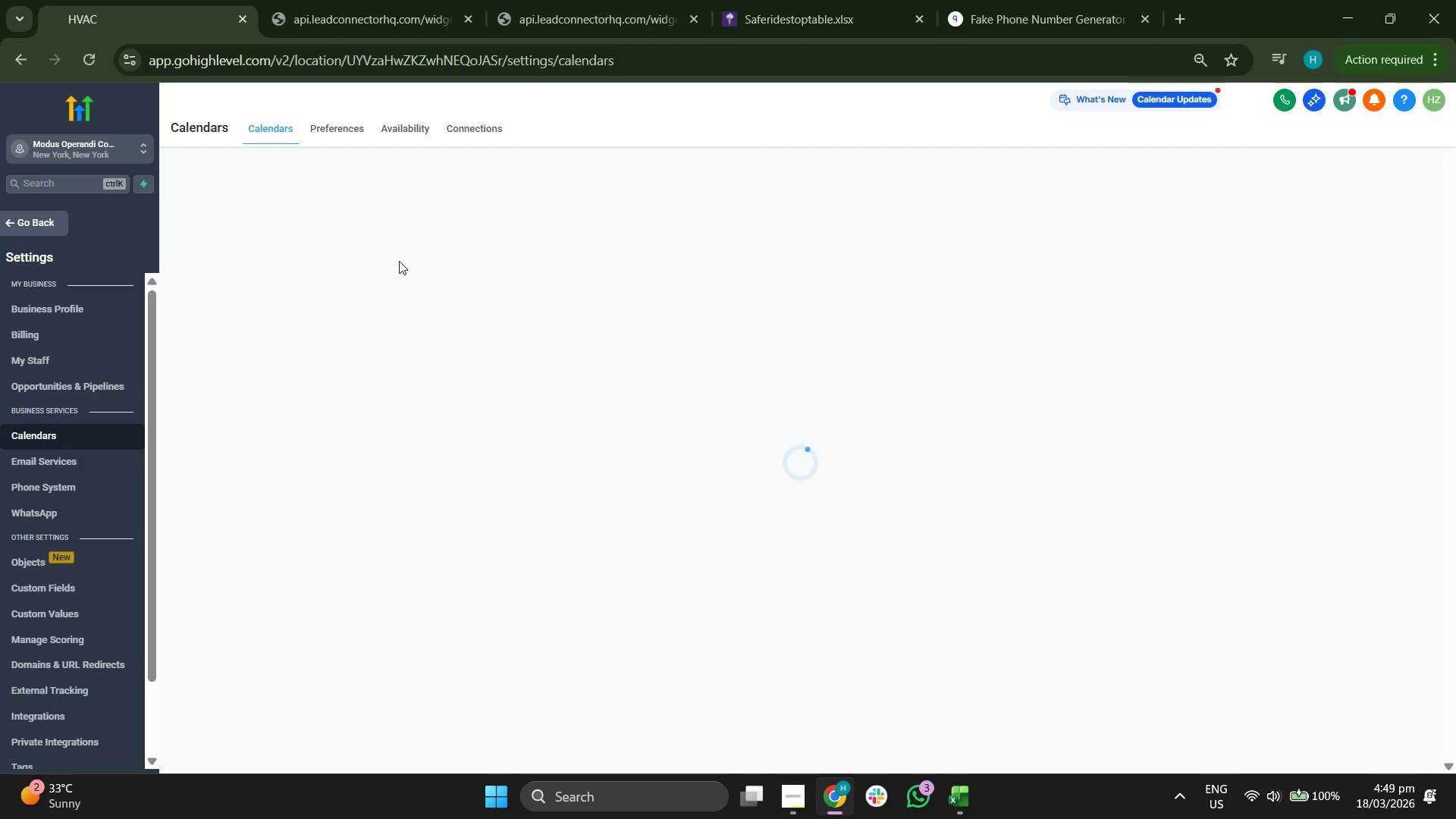 
wait(8.08)
 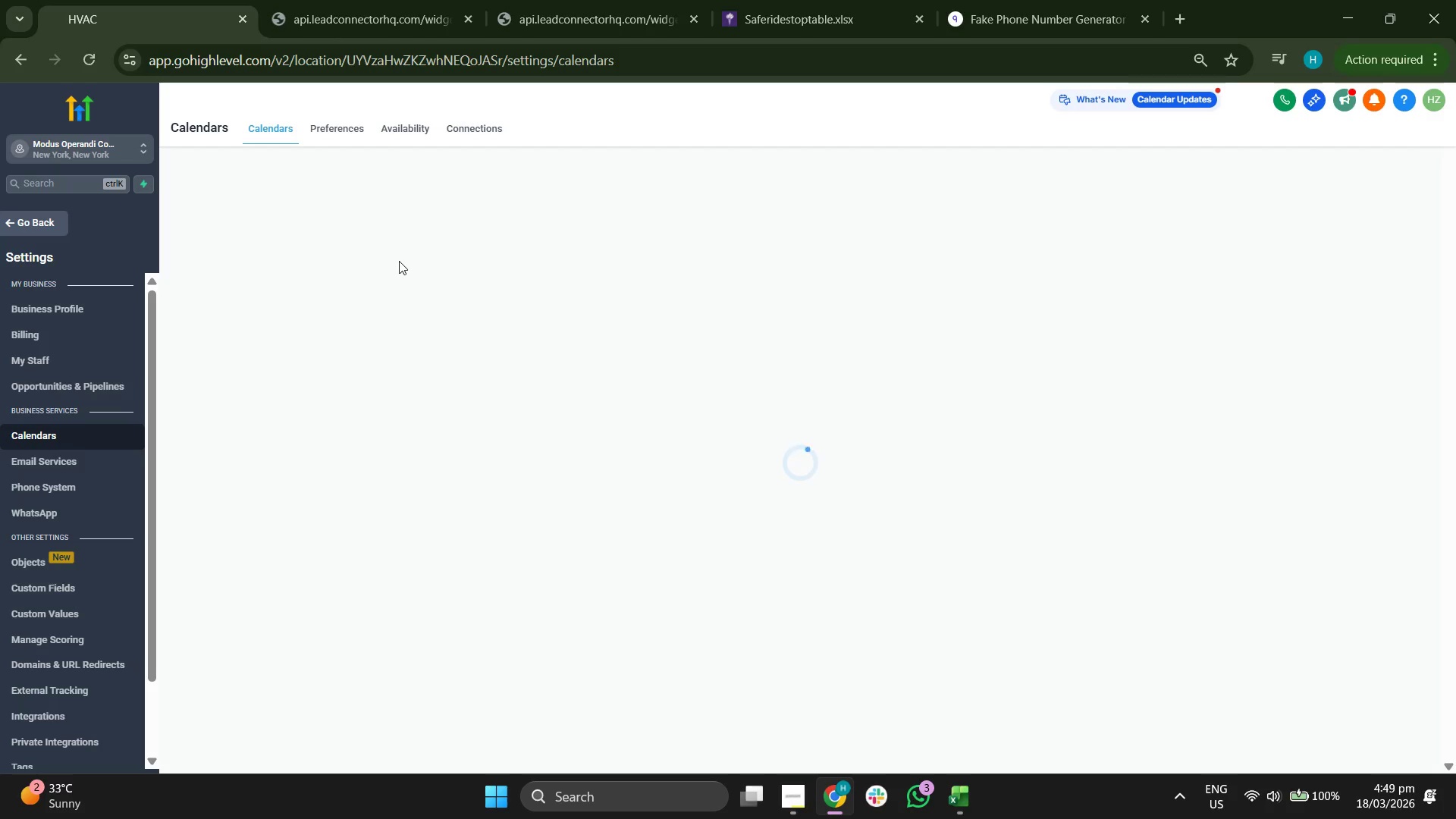 
left_click([1232, 318])
 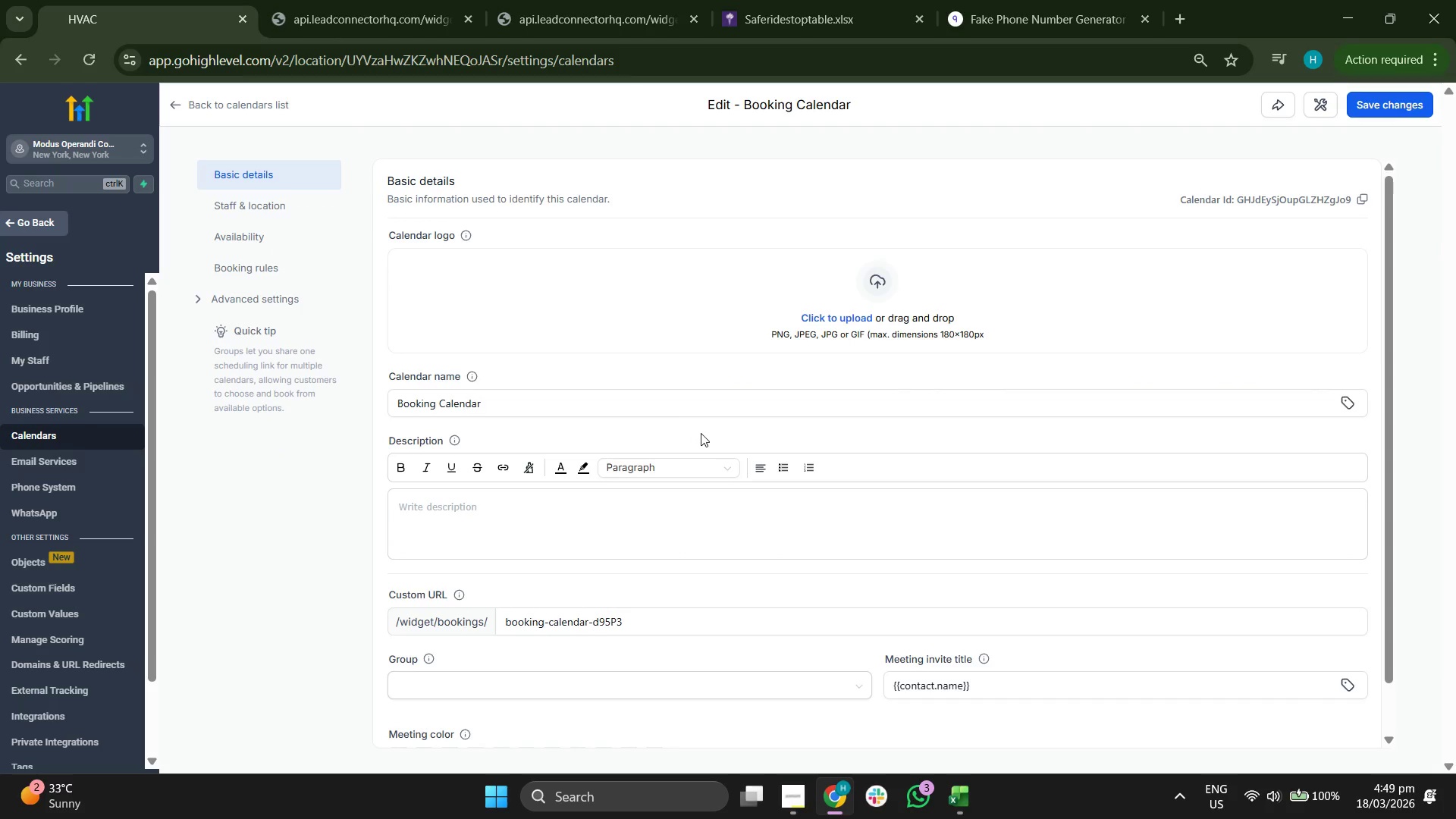 
scroll: coordinate [1166, 432], scroll_direction: down, amount: 5.0
 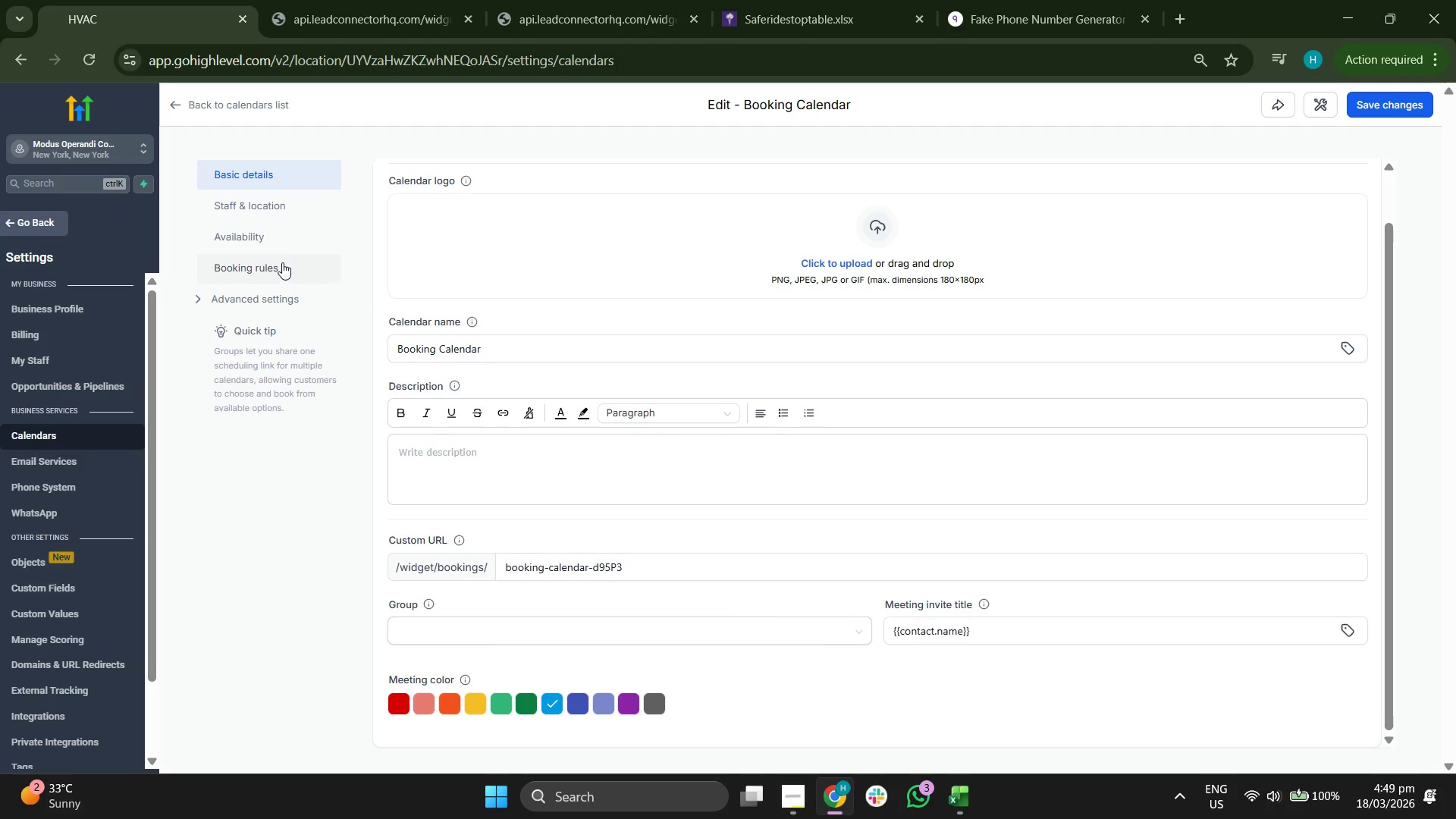 
left_click([282, 241])
 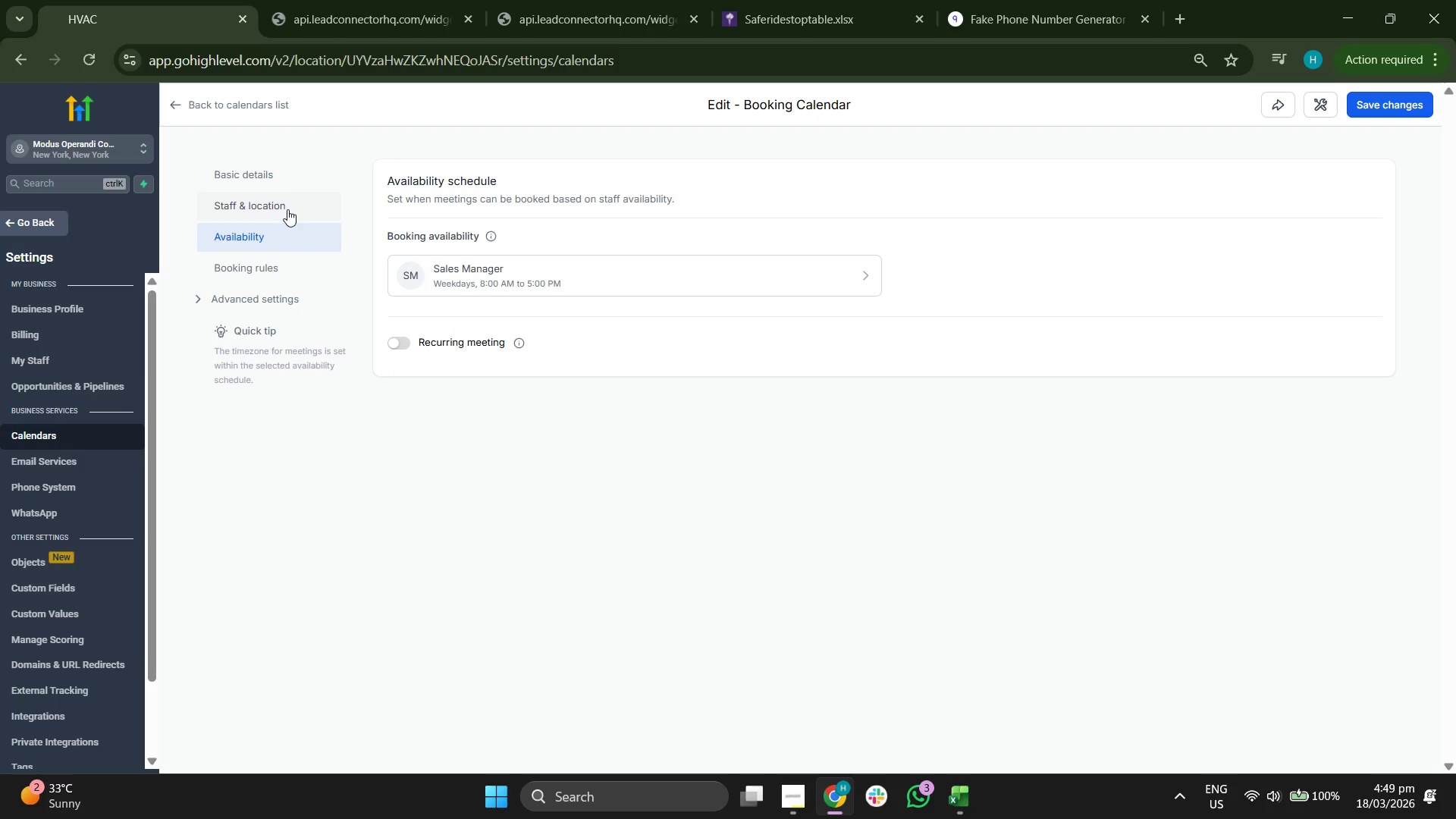 
left_click([287, 208])
 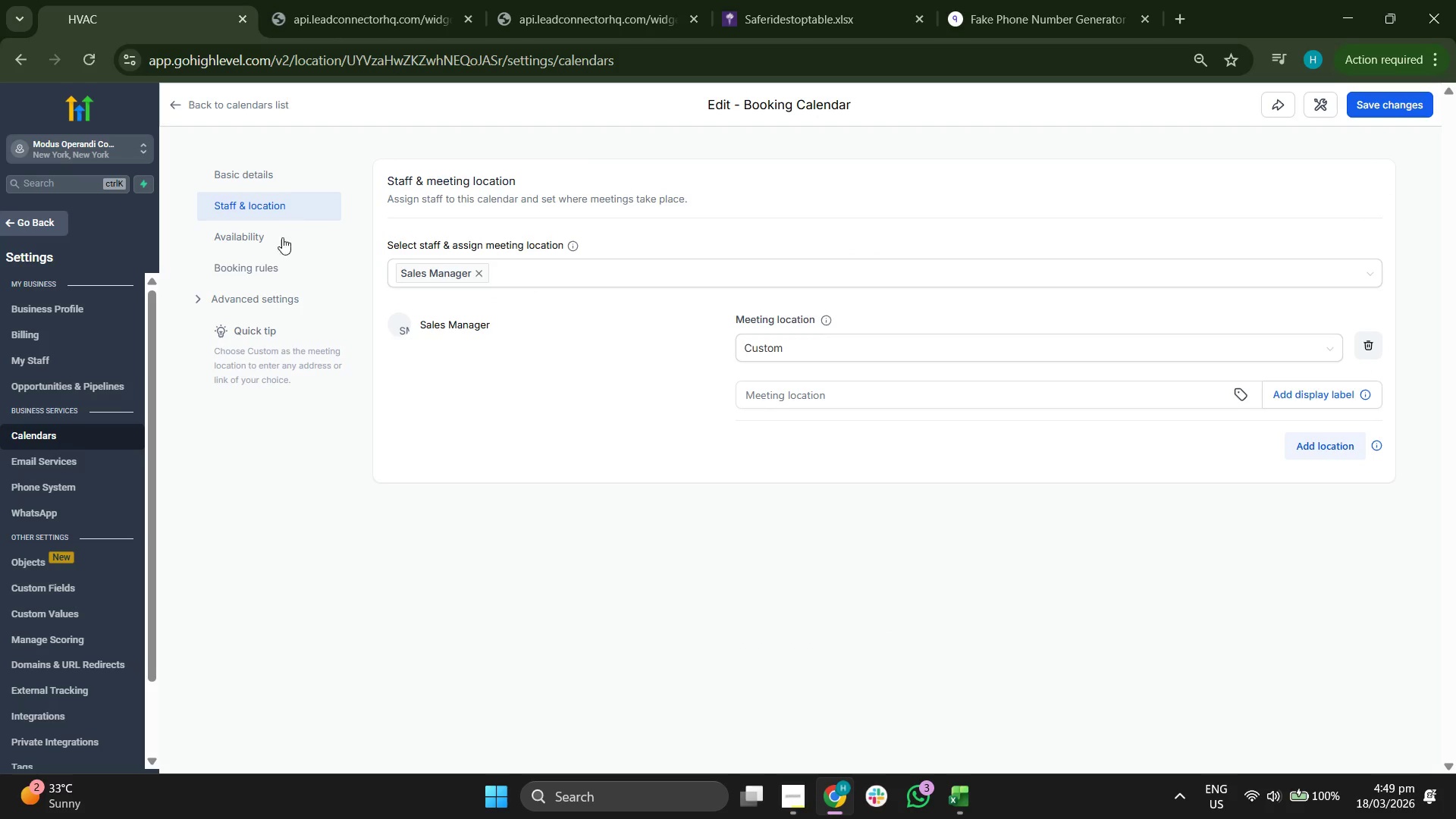 
left_click([276, 264])
 